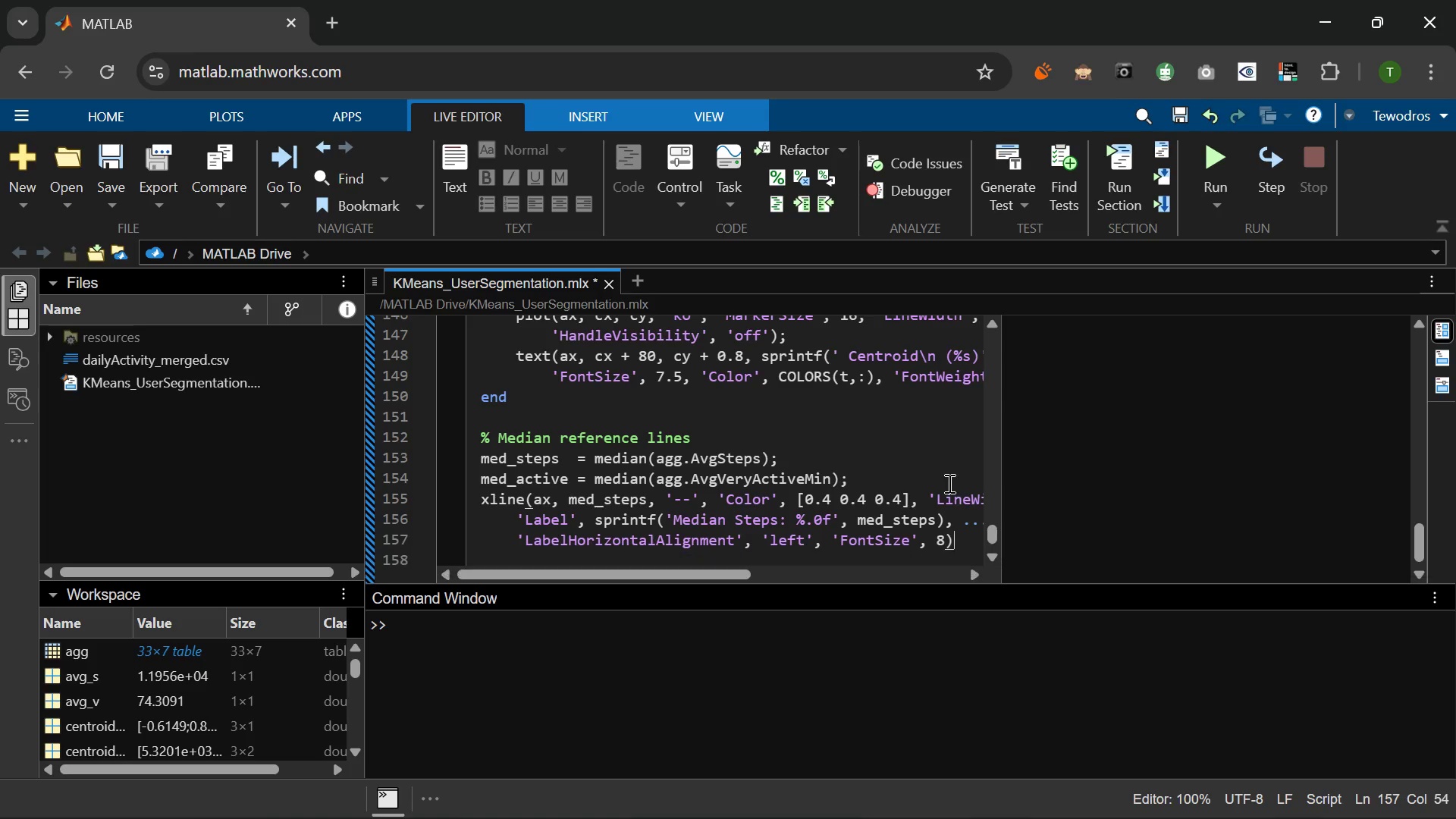 
key(ArrowRight)
 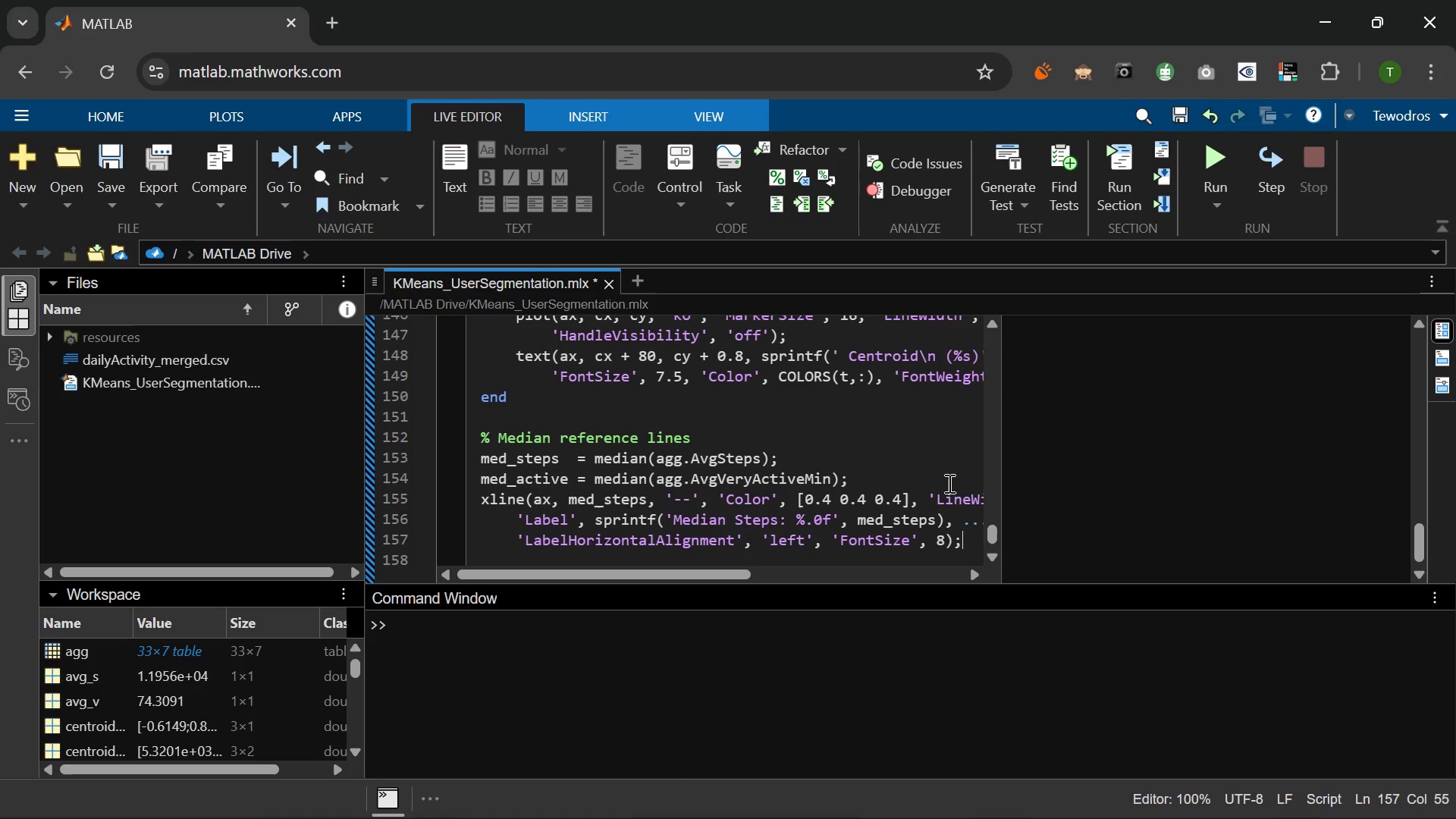 
key(Semicolon)
 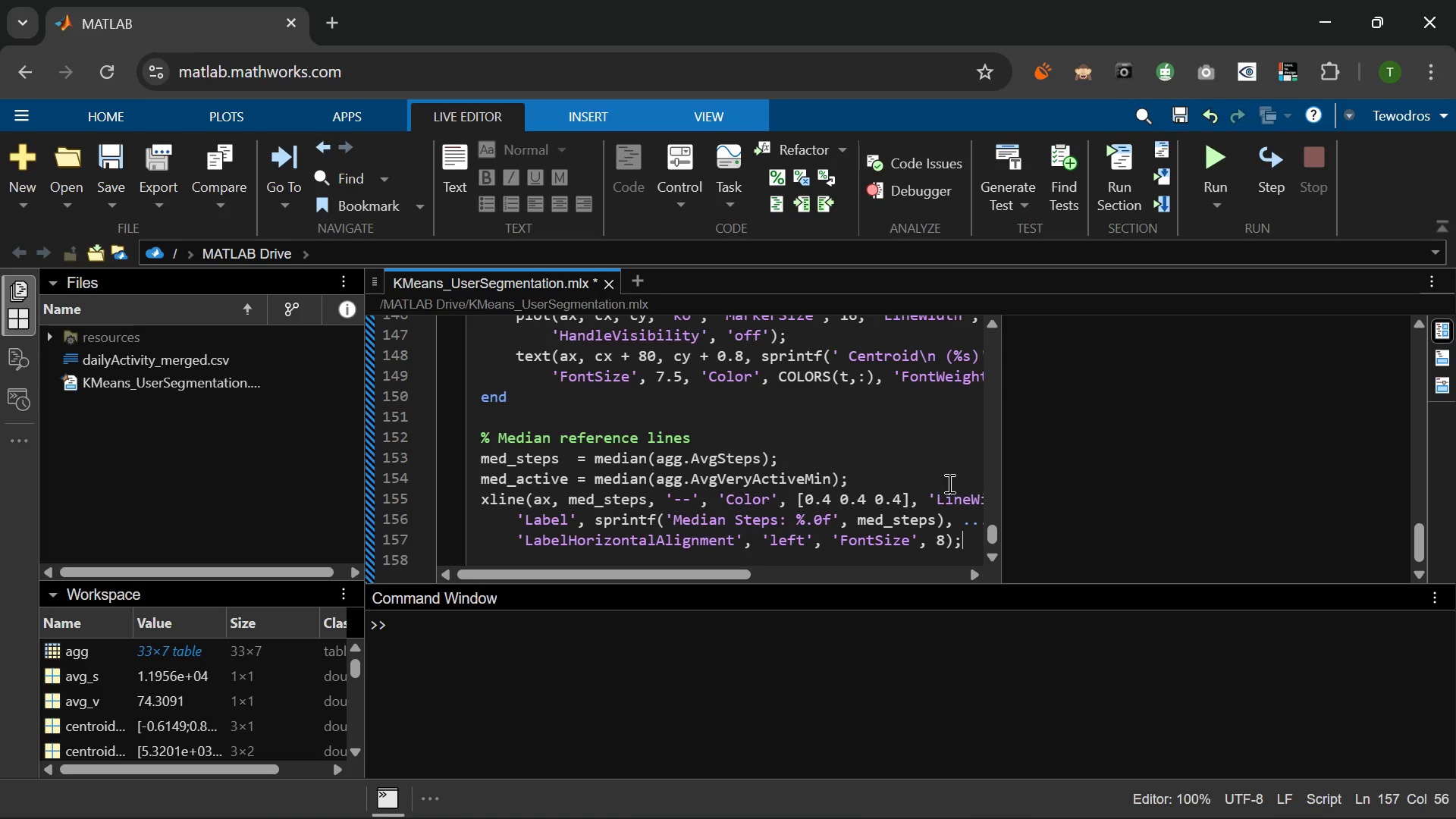 
key(Enter)
 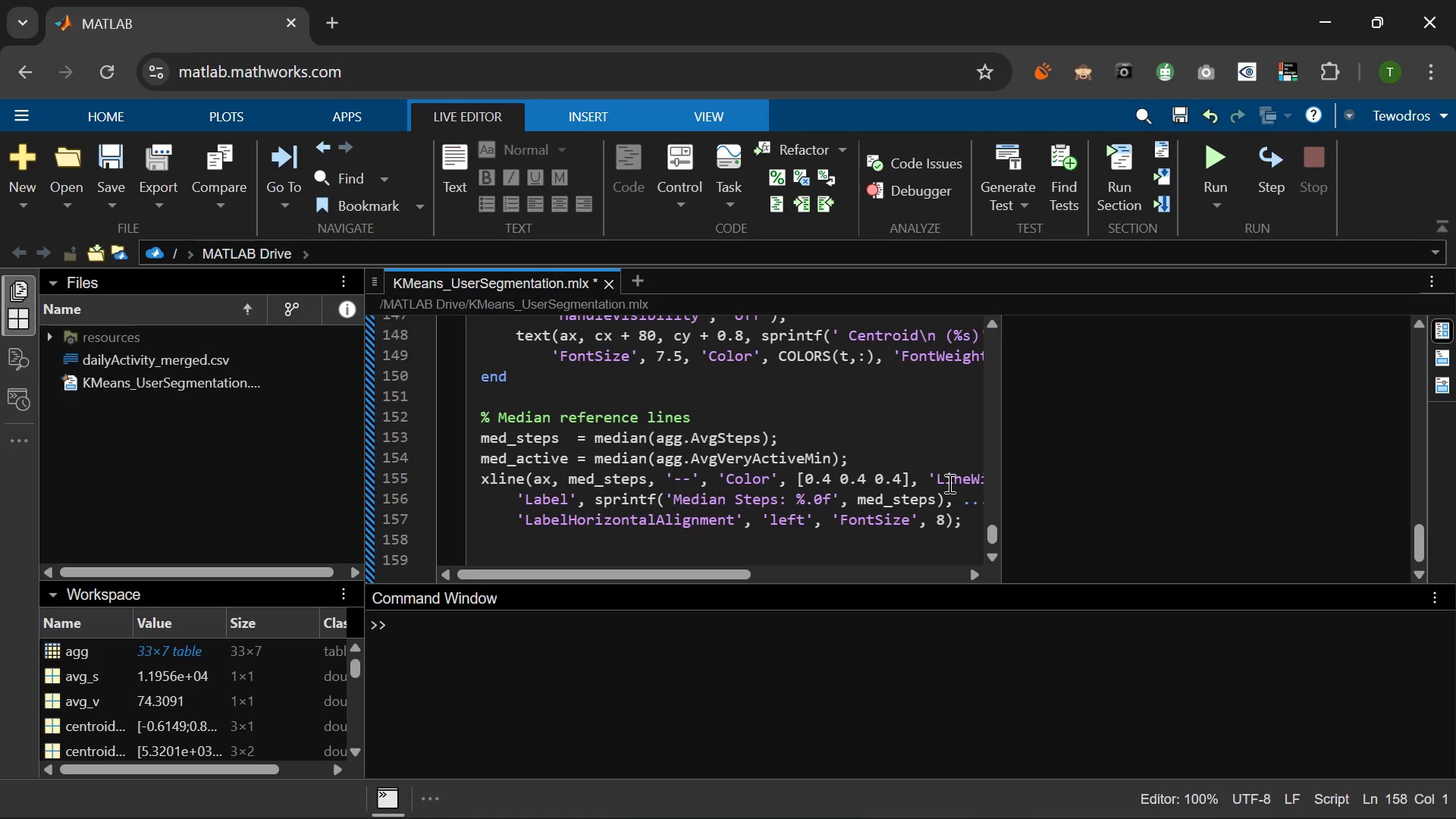 
type(yline(ax, med_active, '--)
 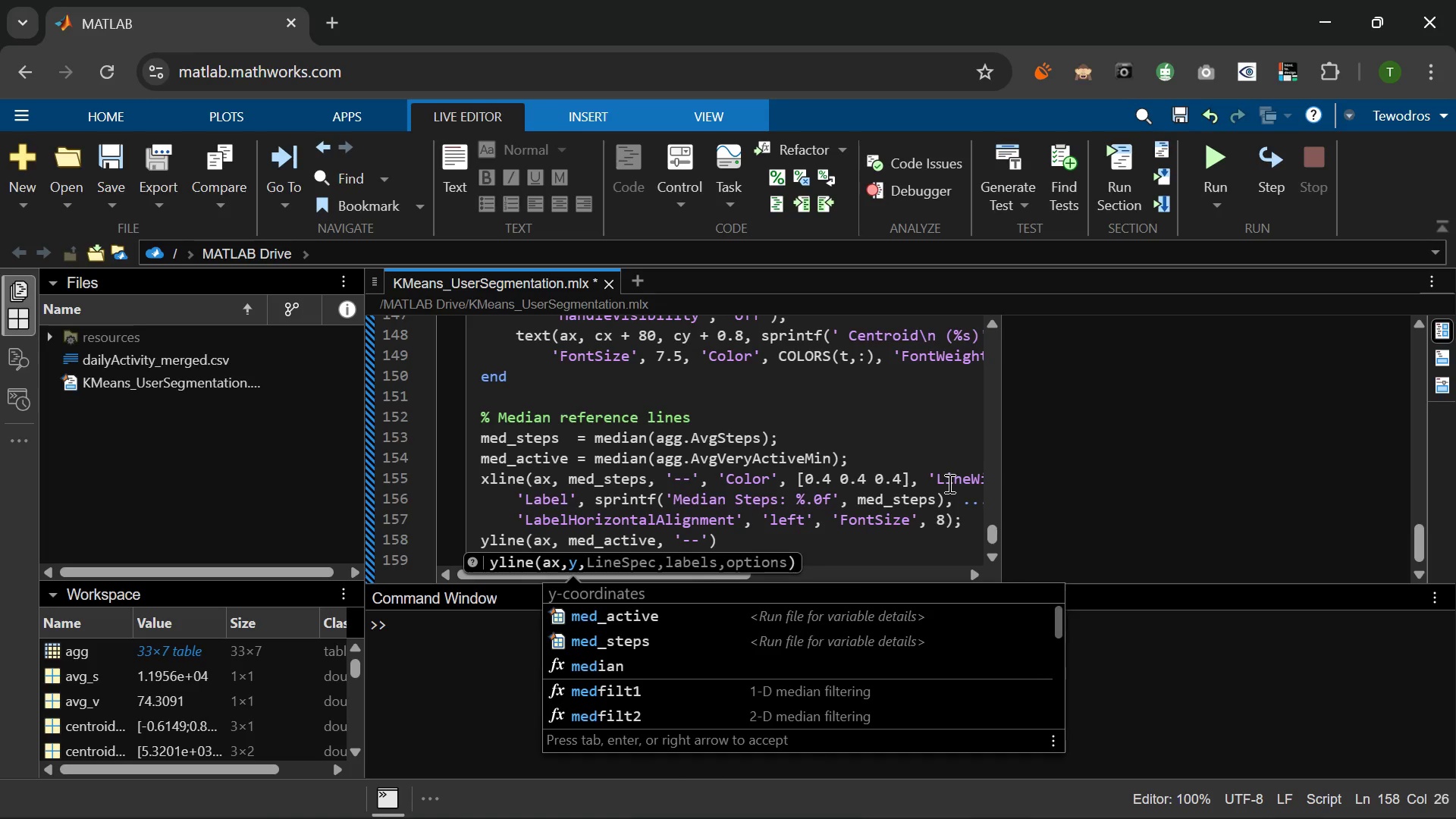 
key(ArrowRight)
 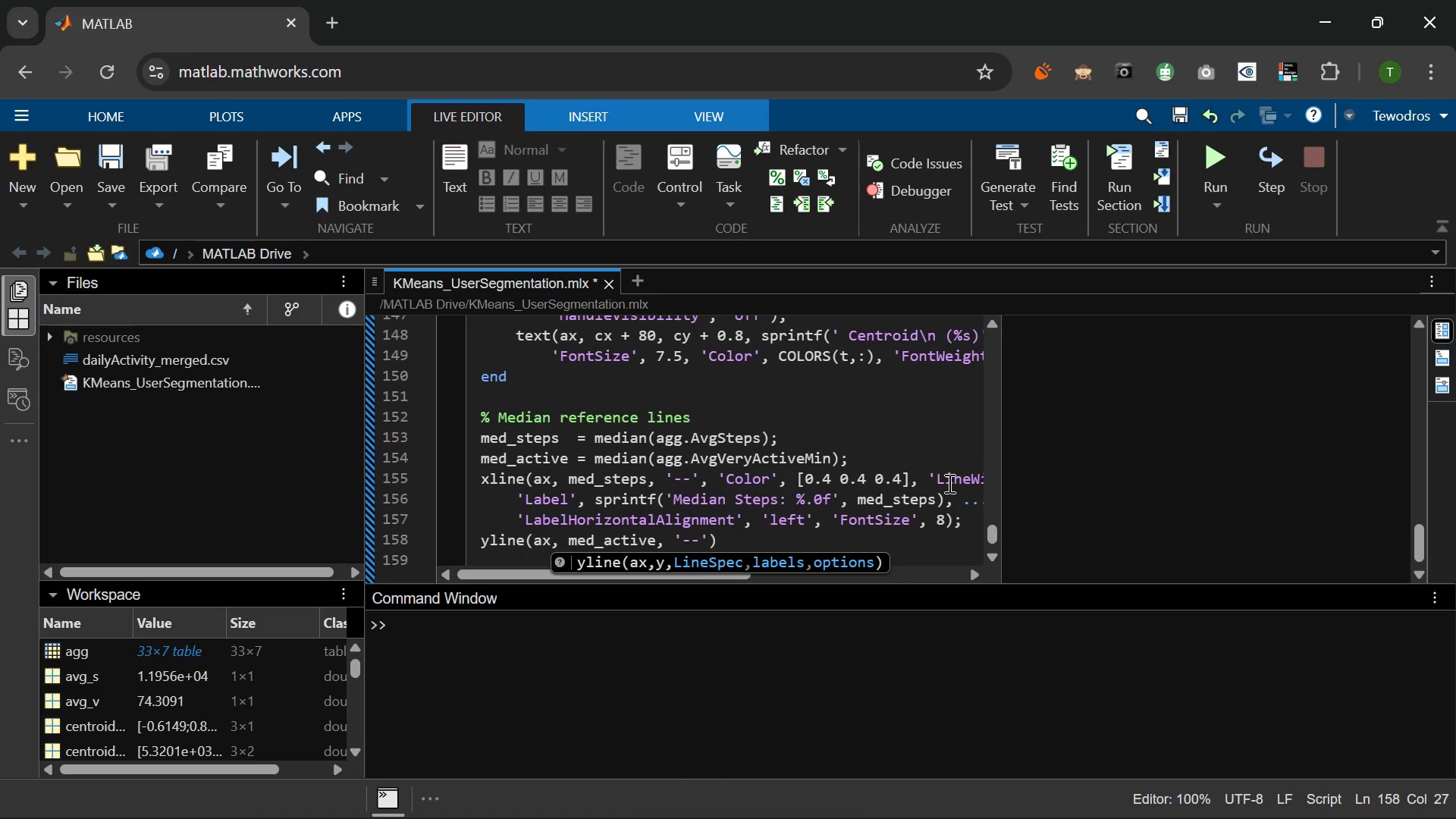 
type(, 'Color)
 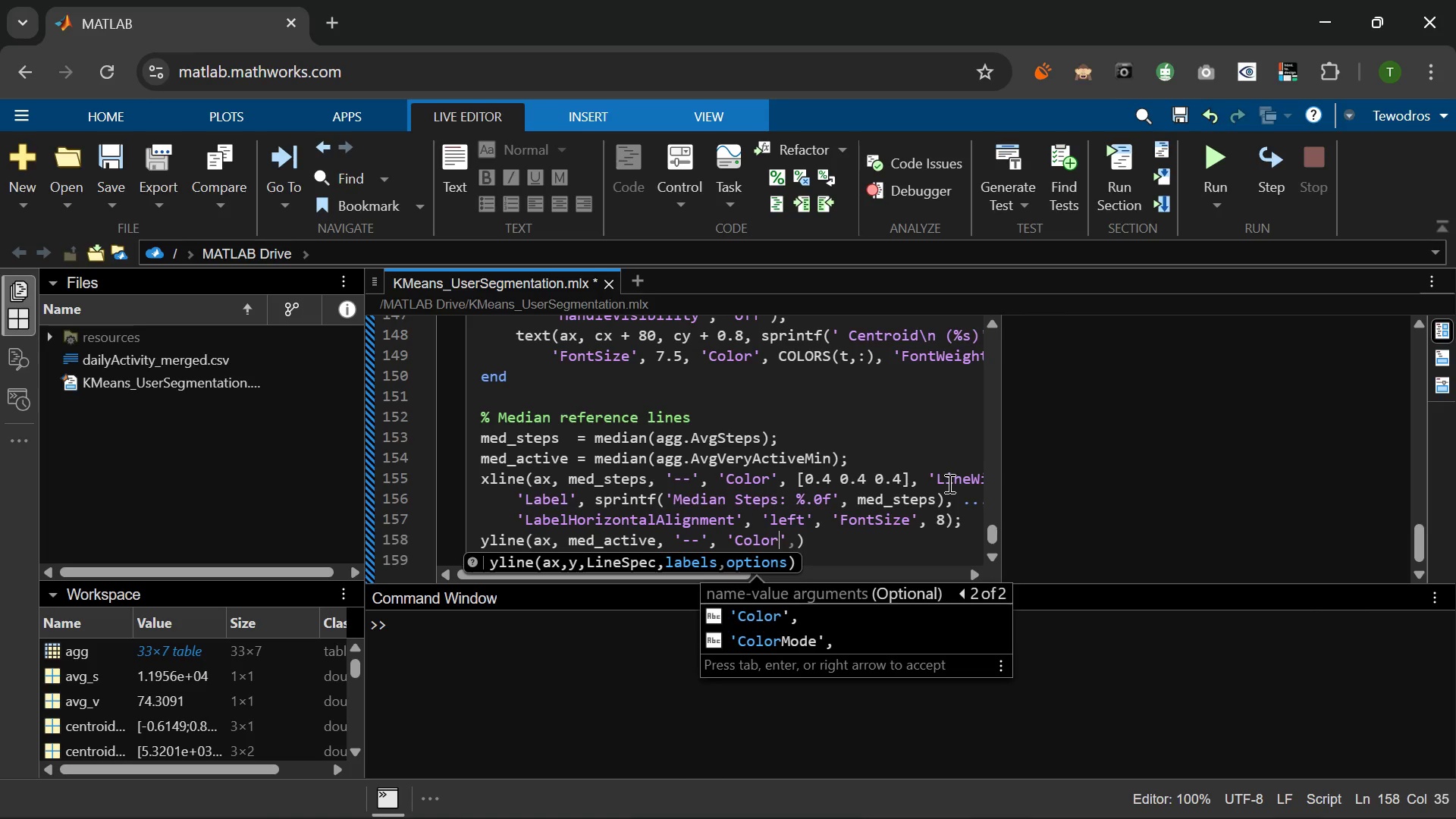 
key(ArrowRight)
 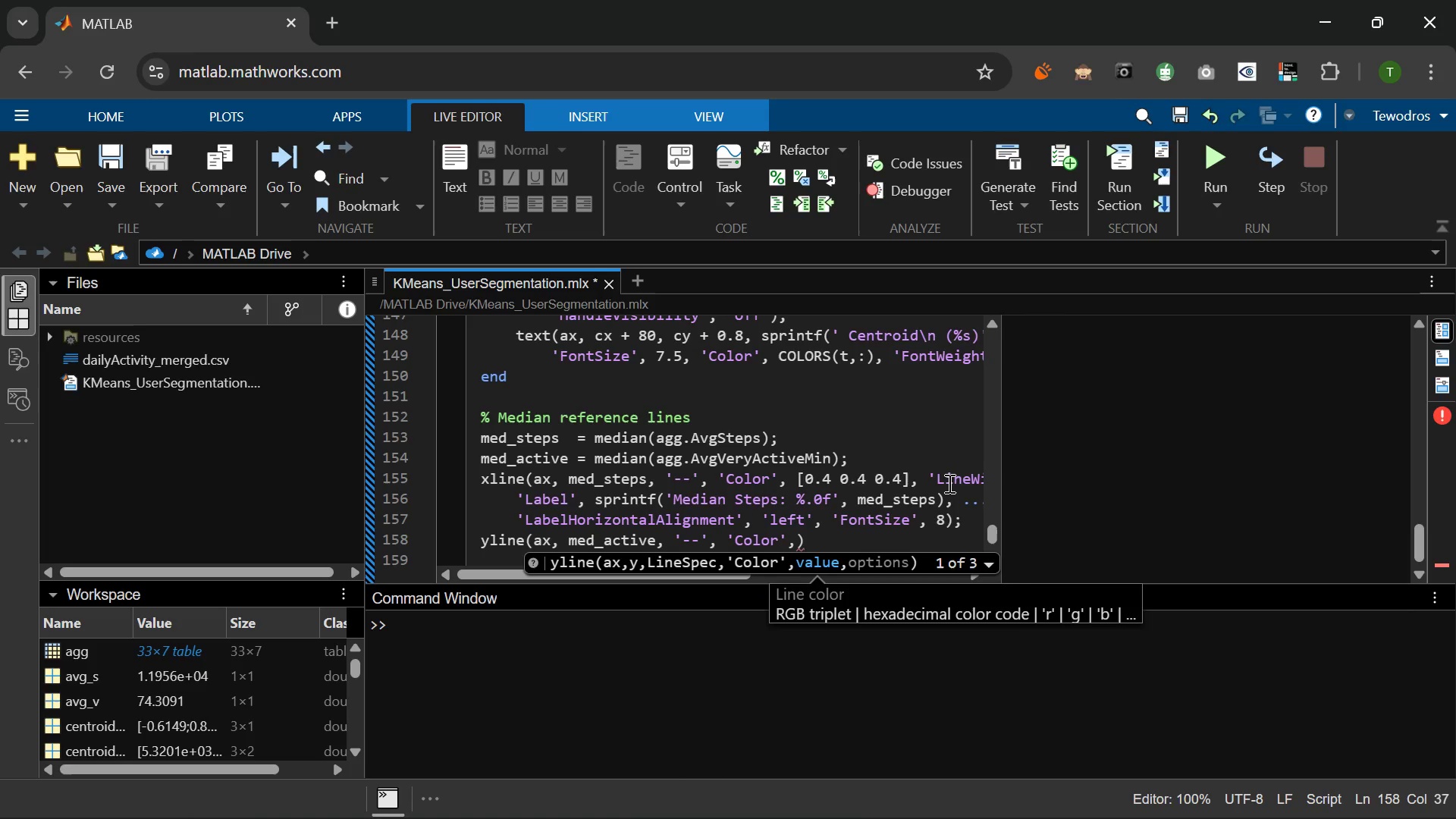 
key(Space)
 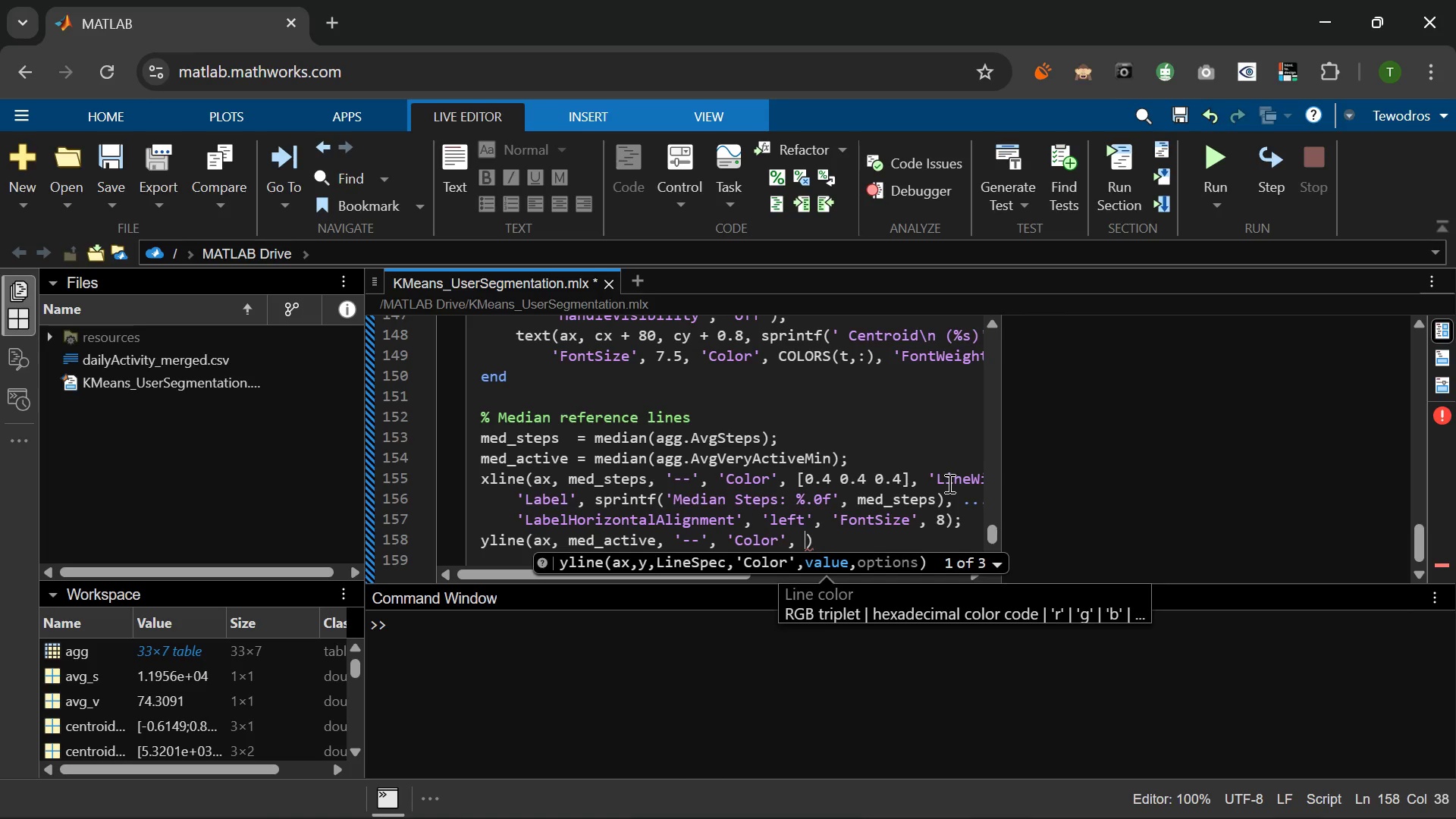 
key(BracketLeft)
 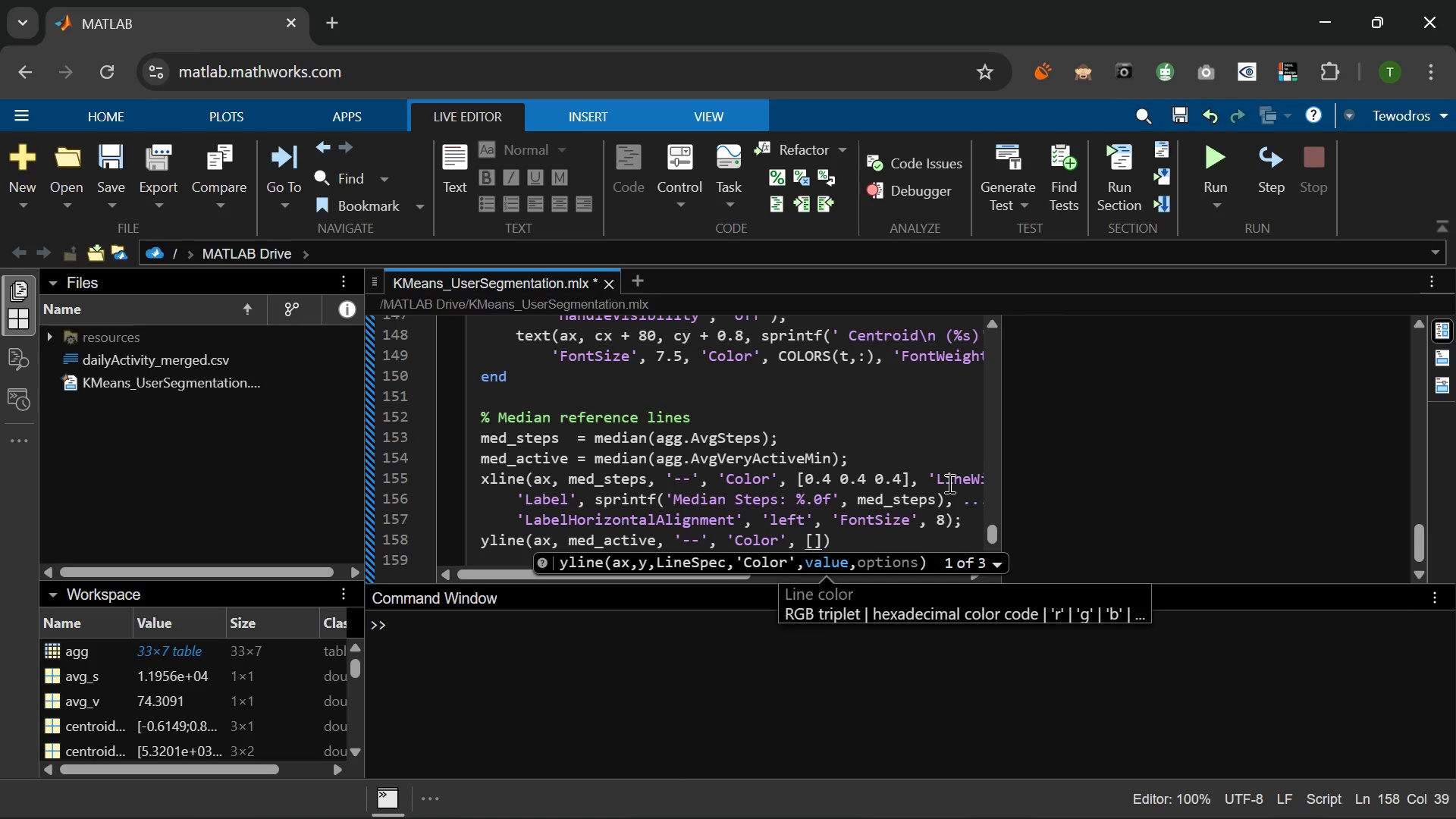 
key(Numpad0)
 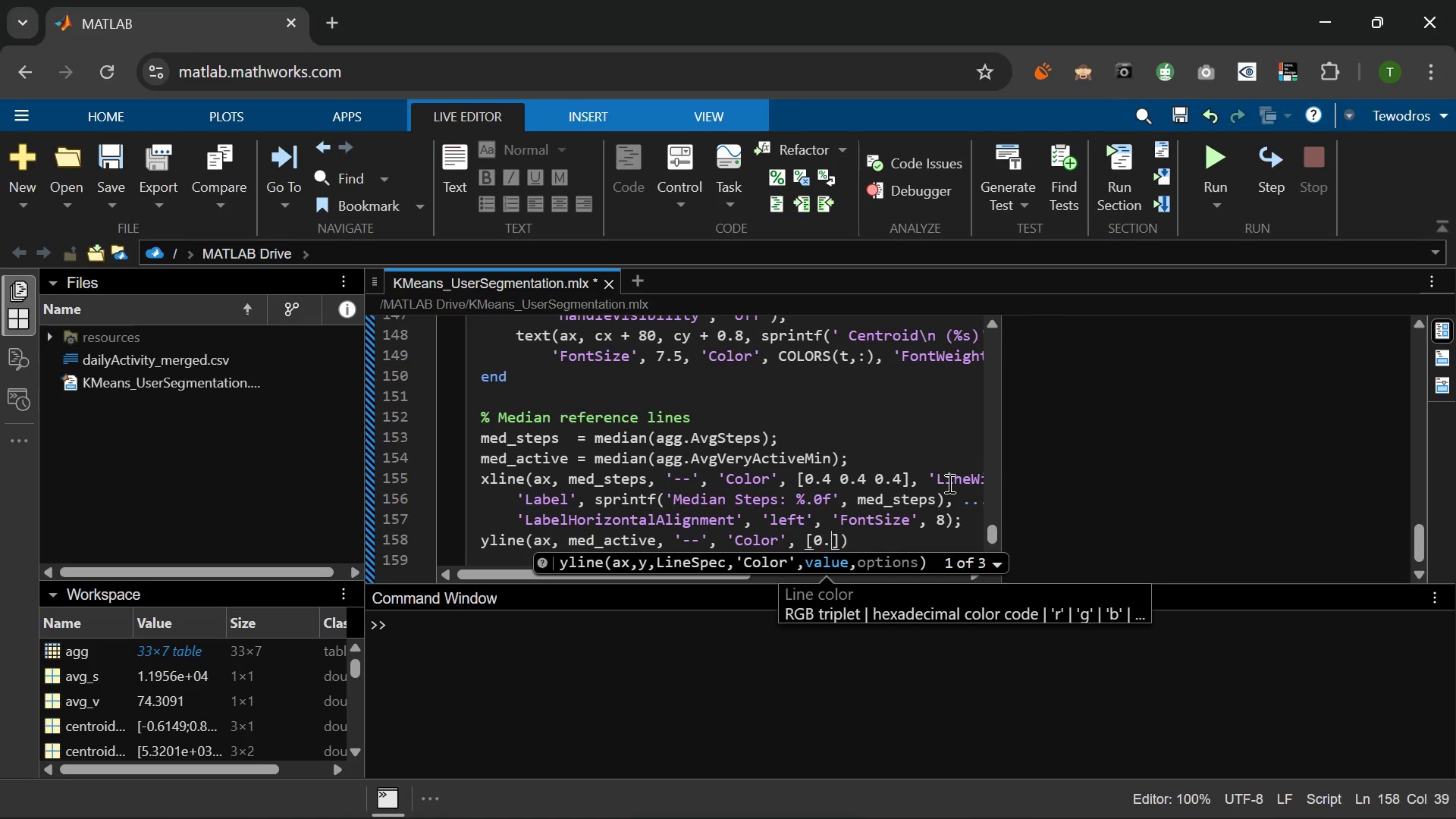 
key(NumpadDecimal)
 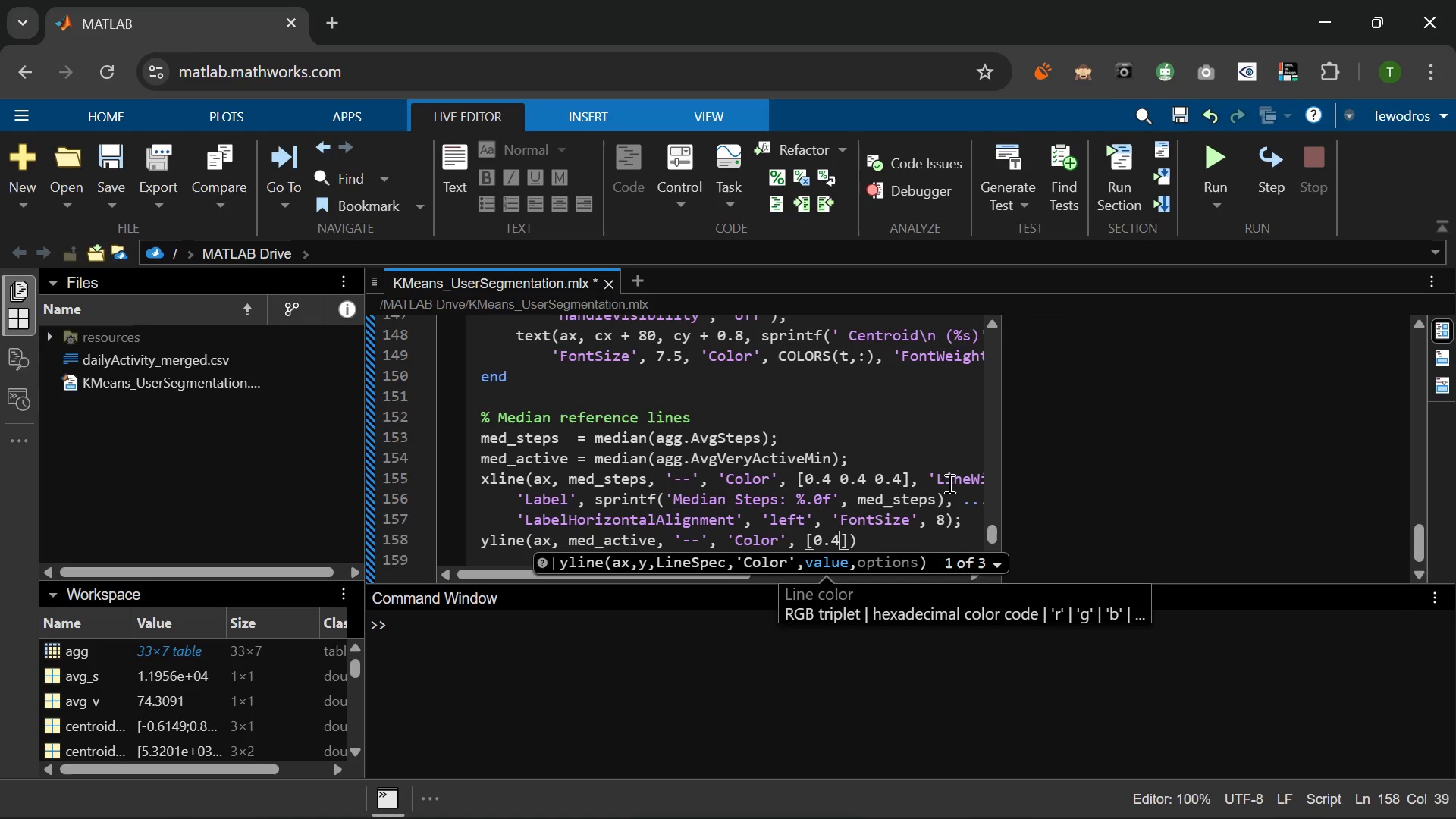 
key(Numpad4)
 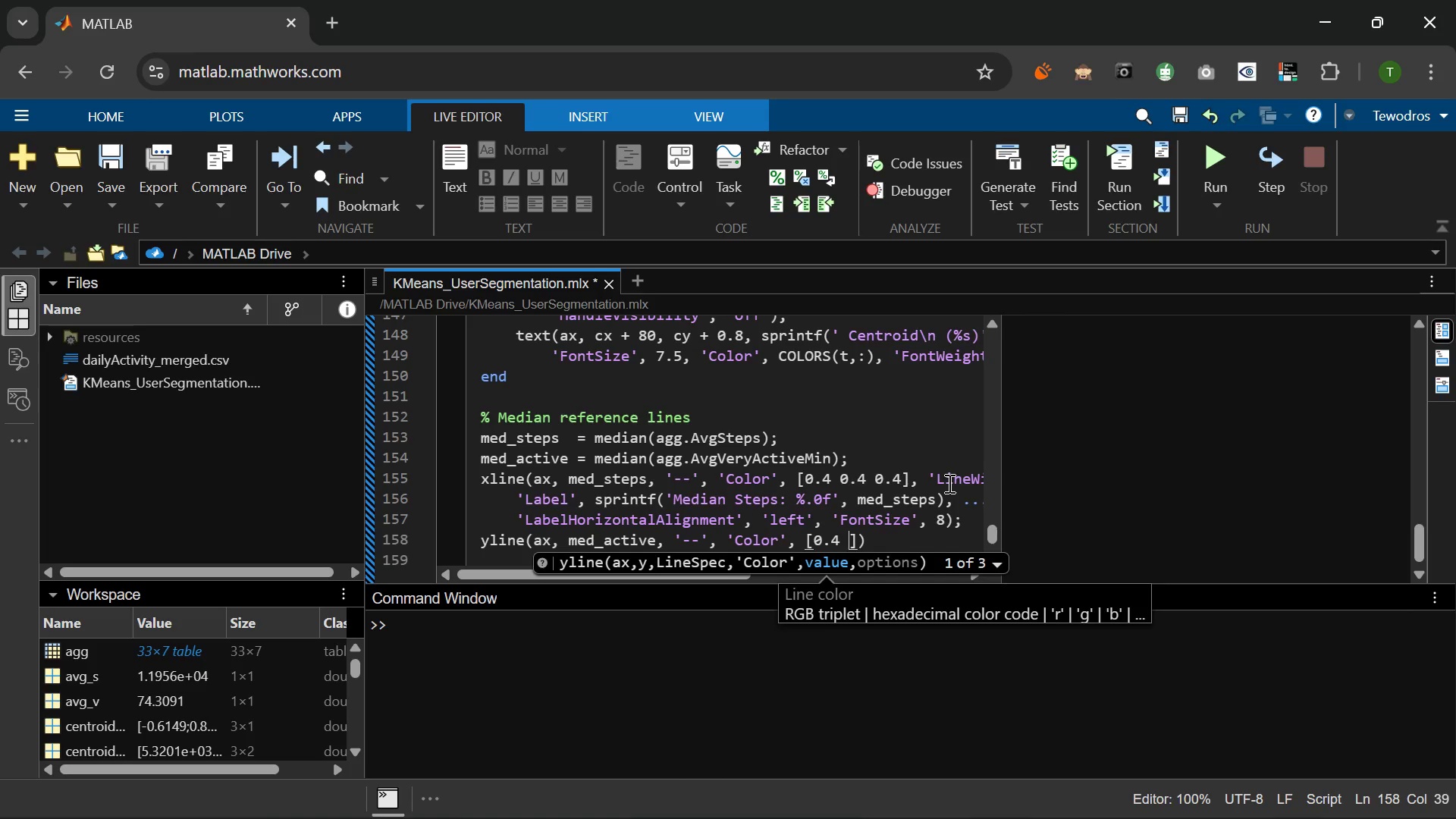 
key(Space)
 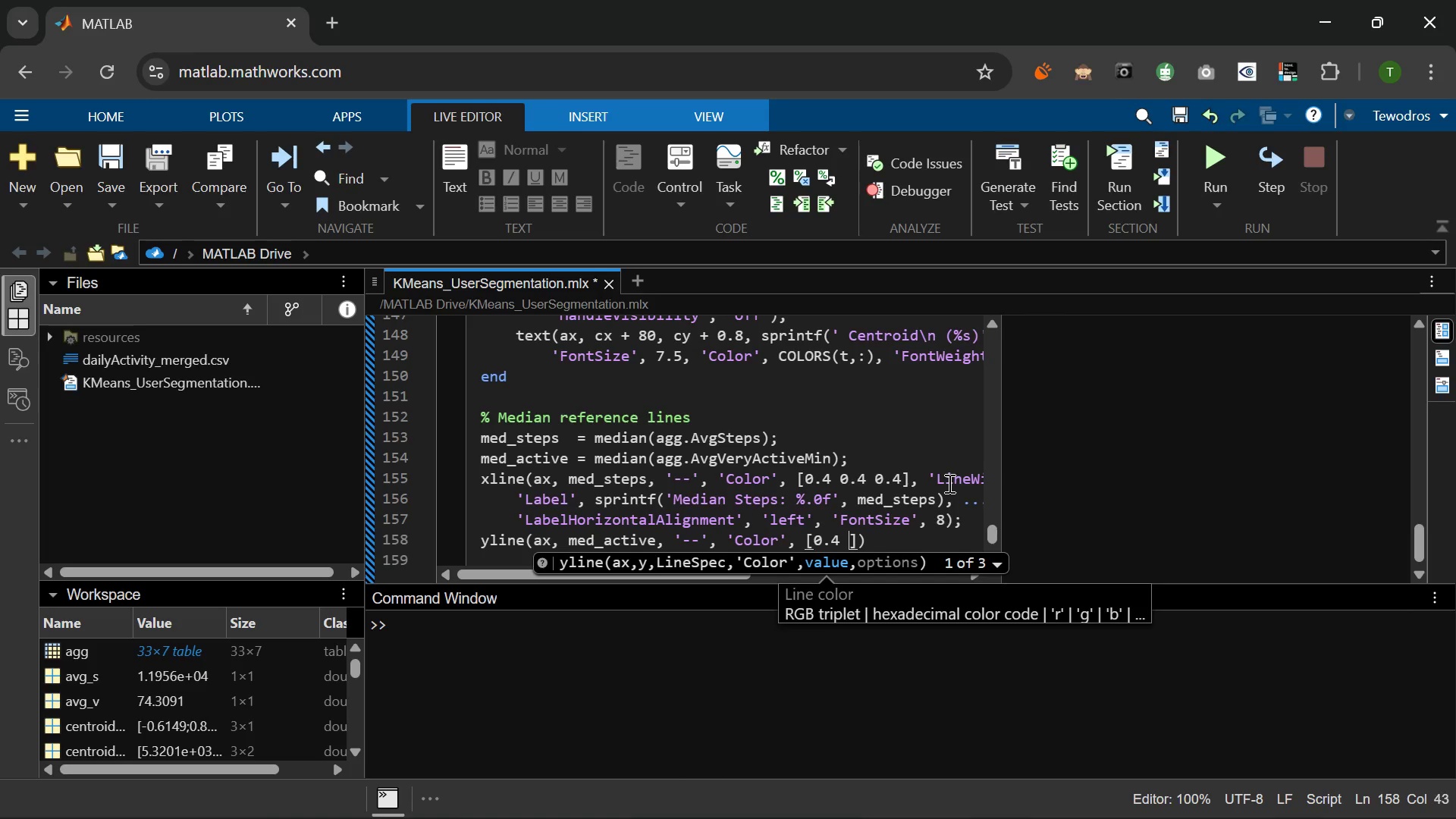 
key(Numpad0)
 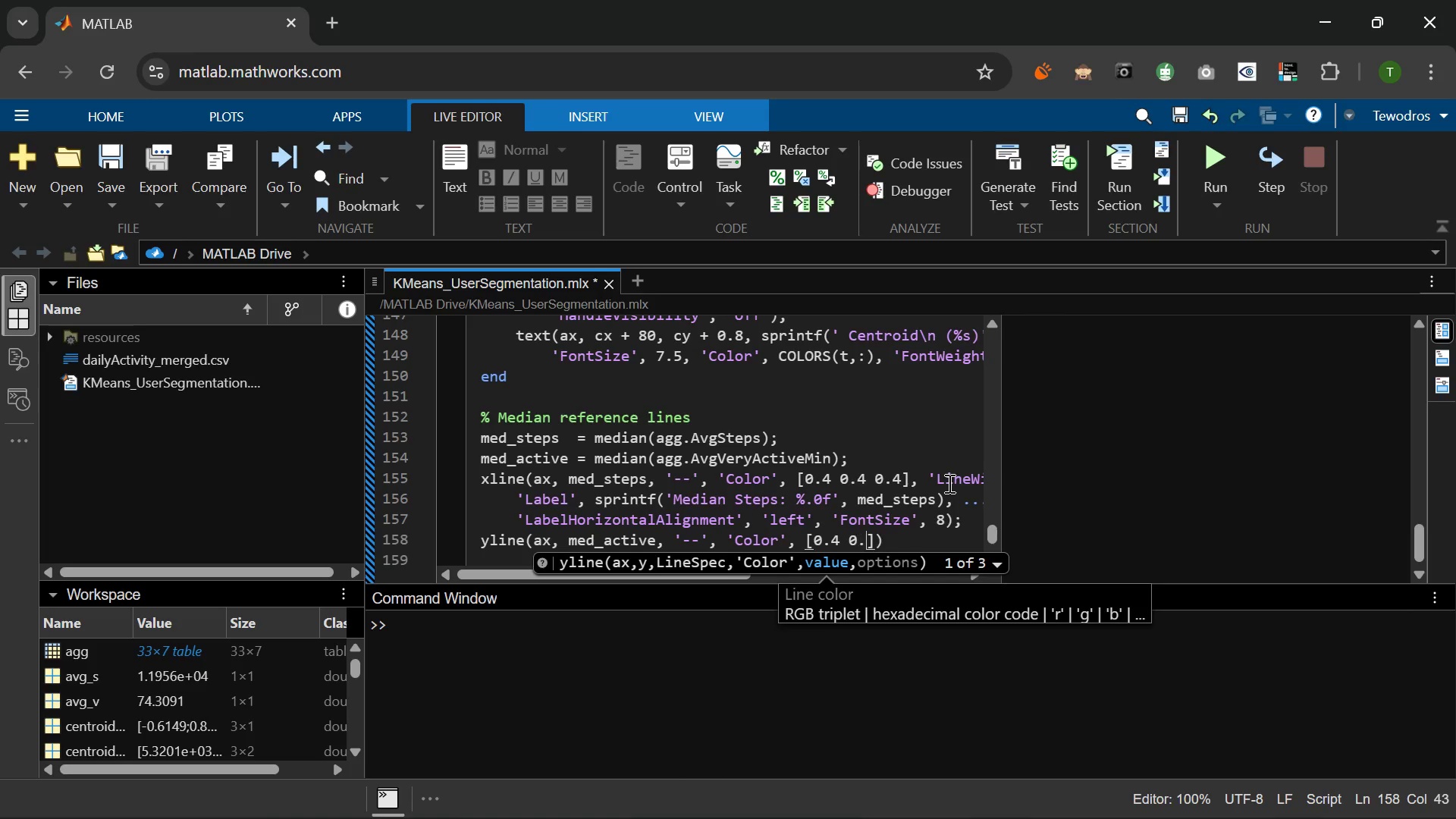 
key(NumpadDecimal)
 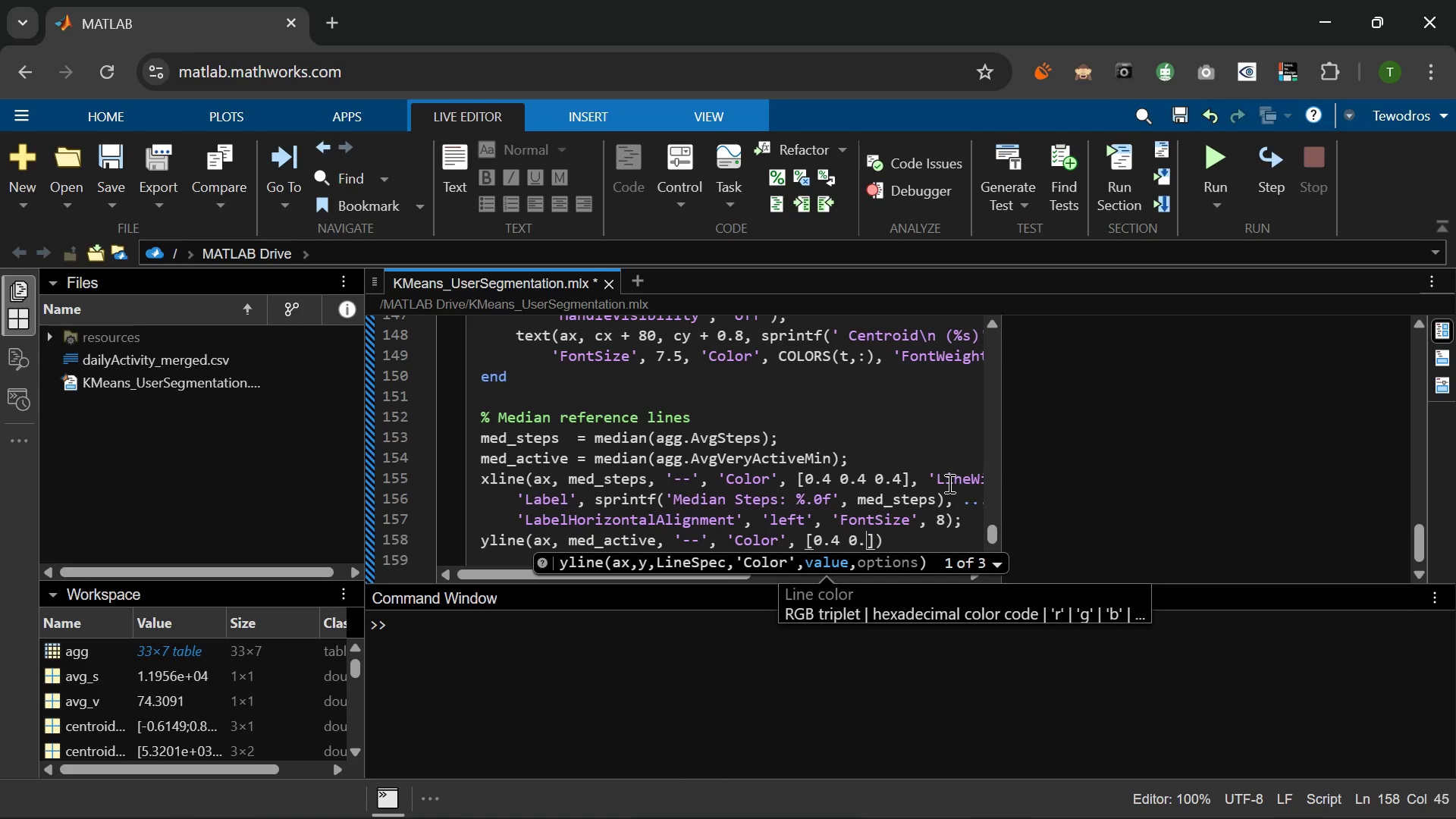 
key(Numpad4)
 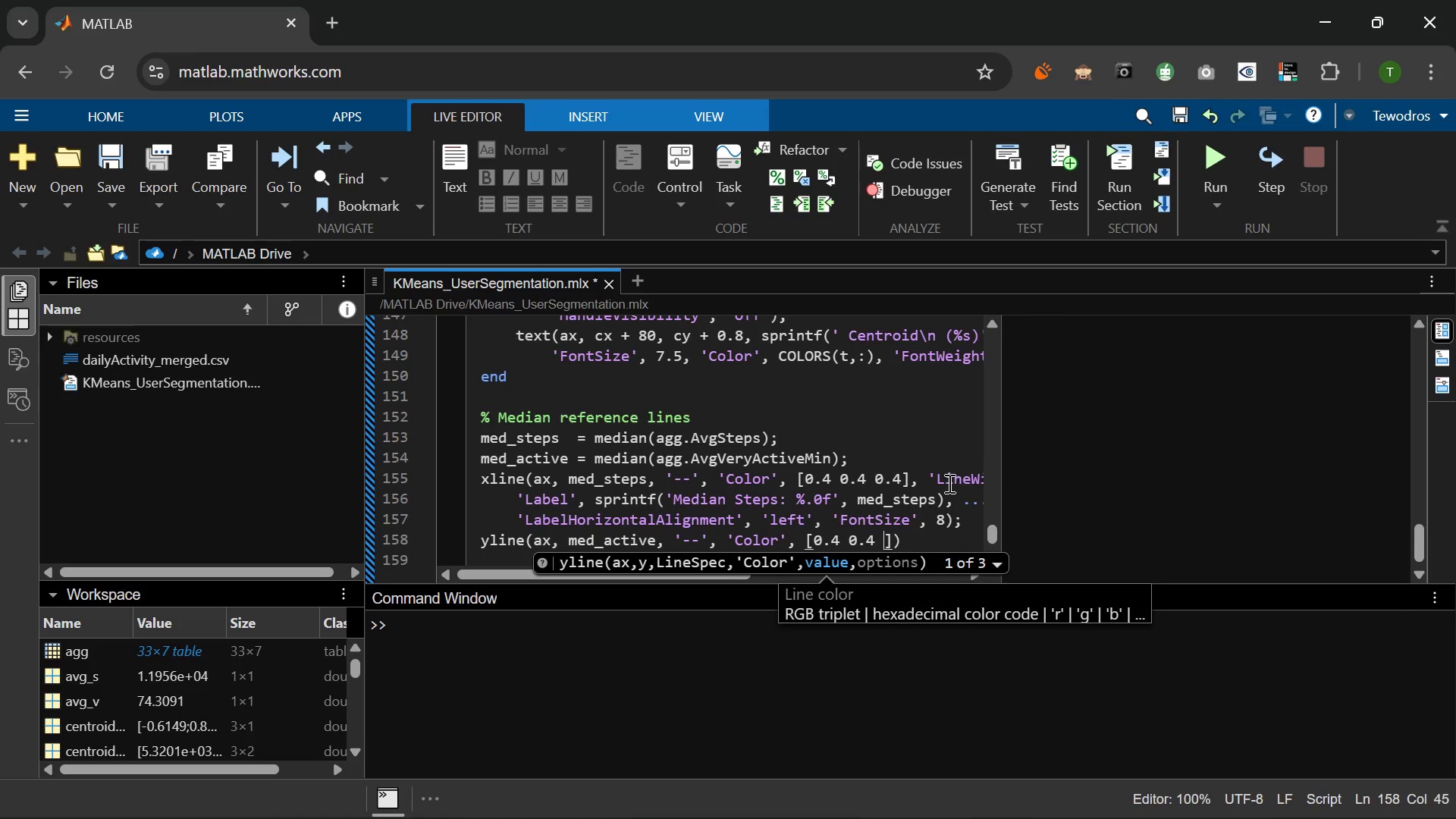 
key(Space)
 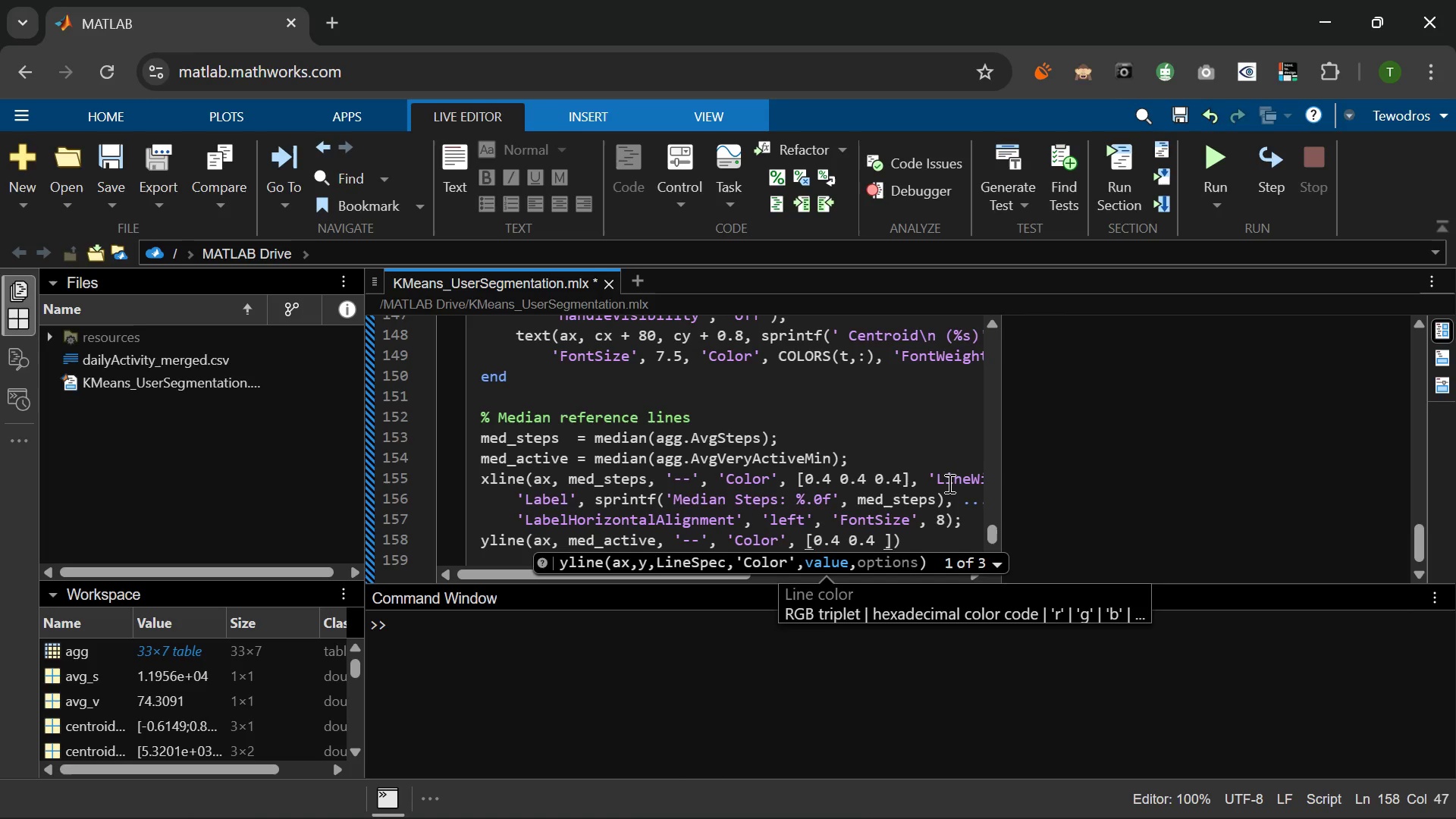 
key(Numpad0)
 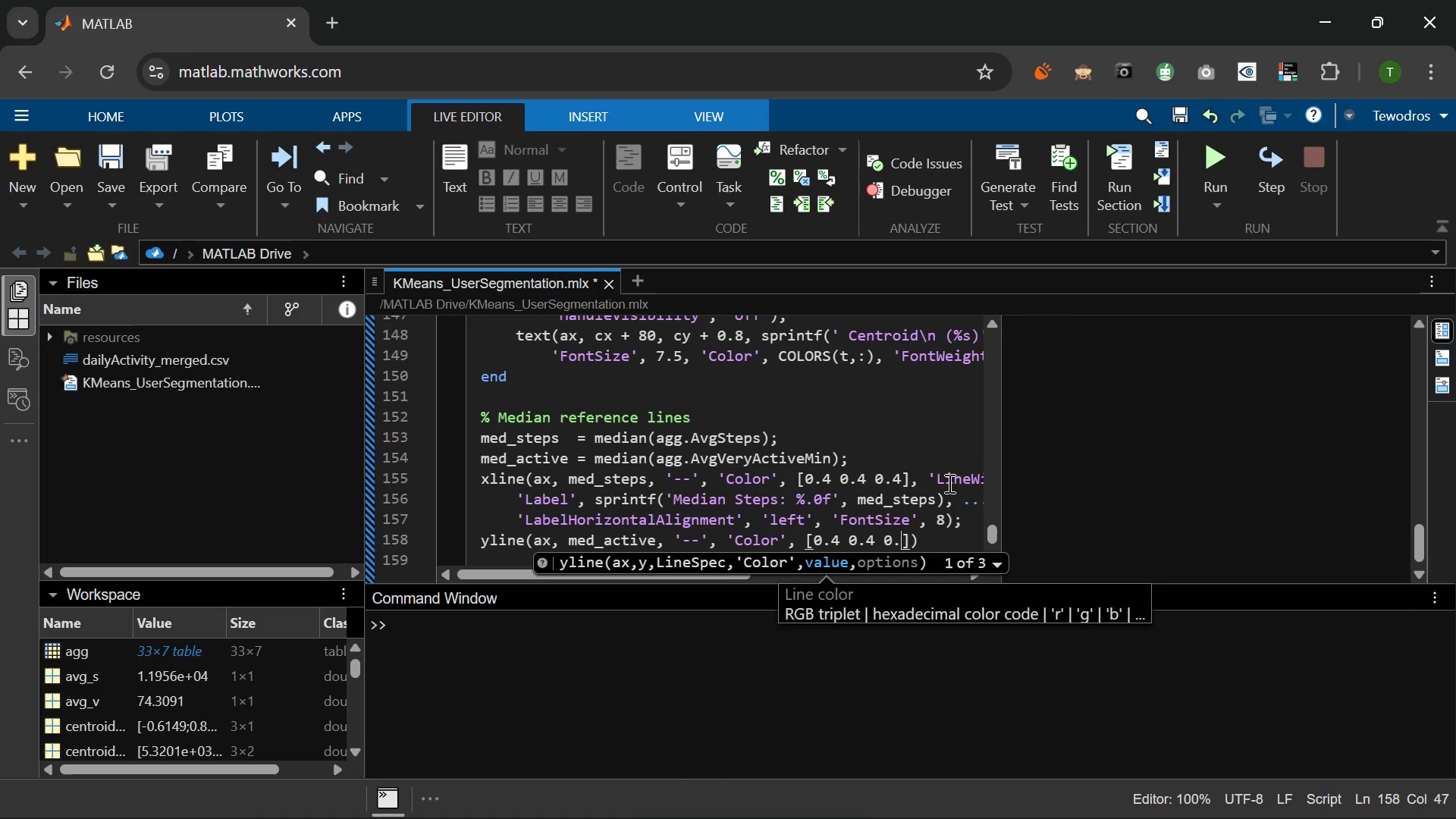 
key(NumpadDecimal)
 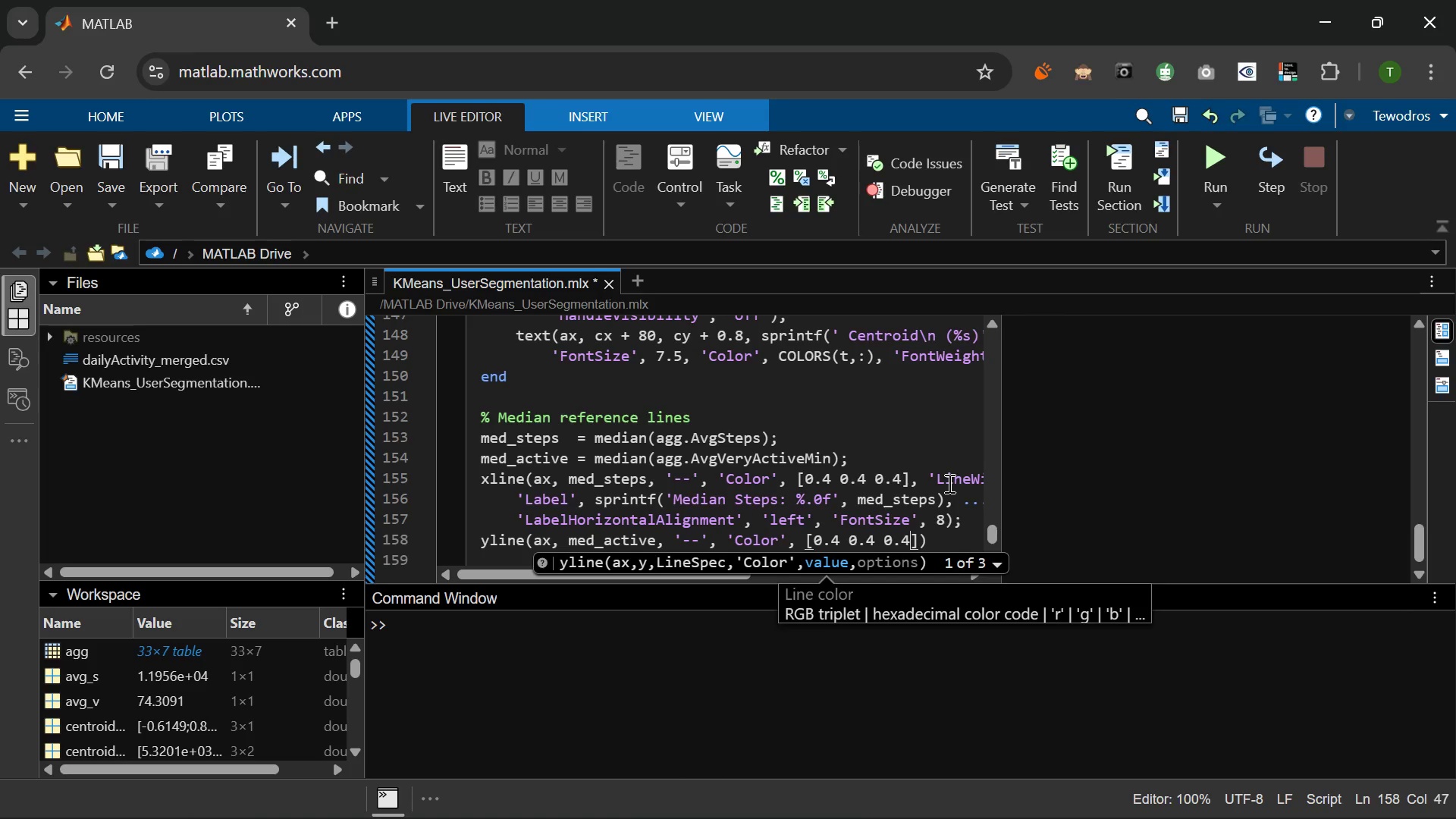 
key(Numpad4)
 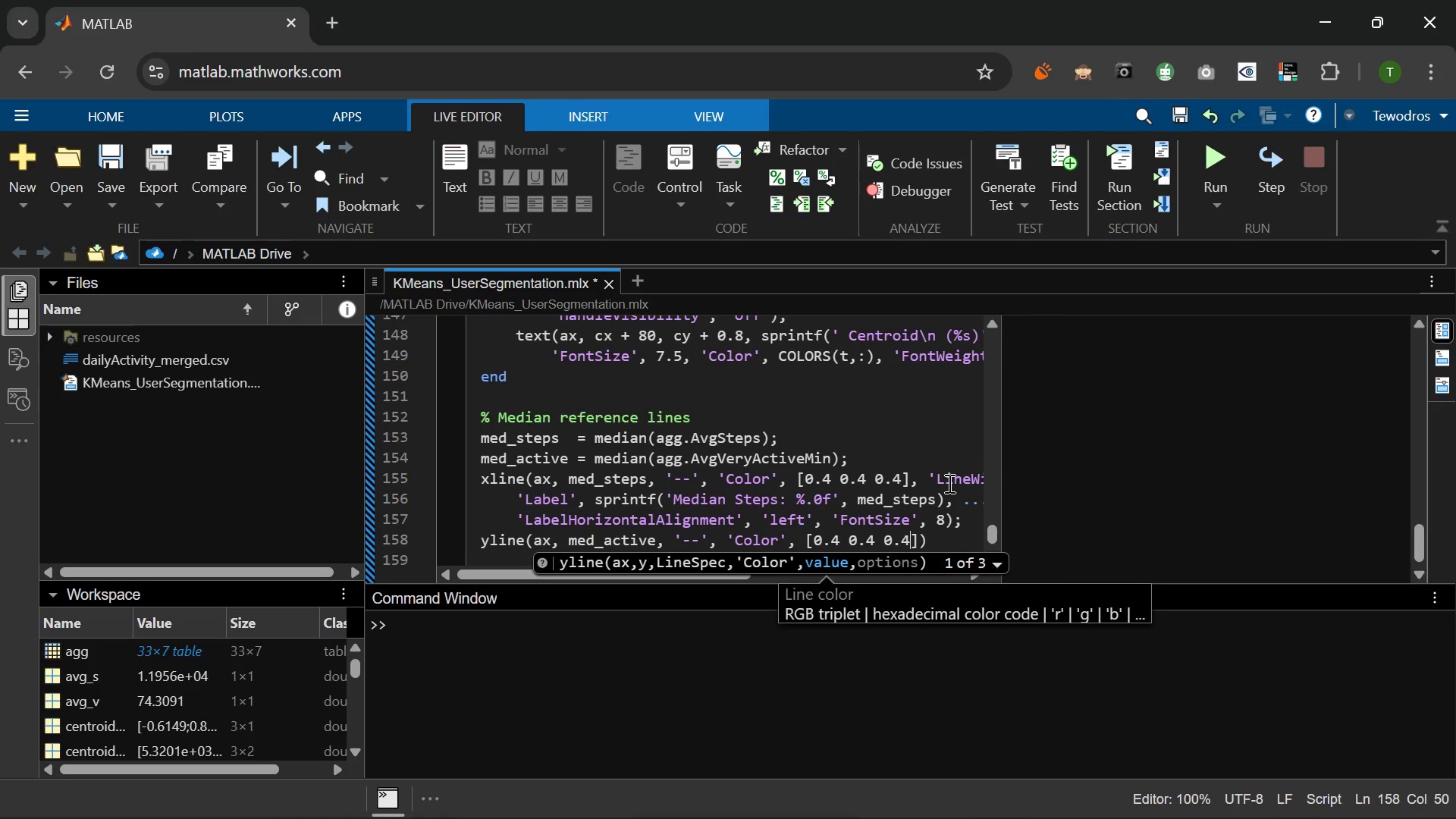 
key(ArrowRight)
 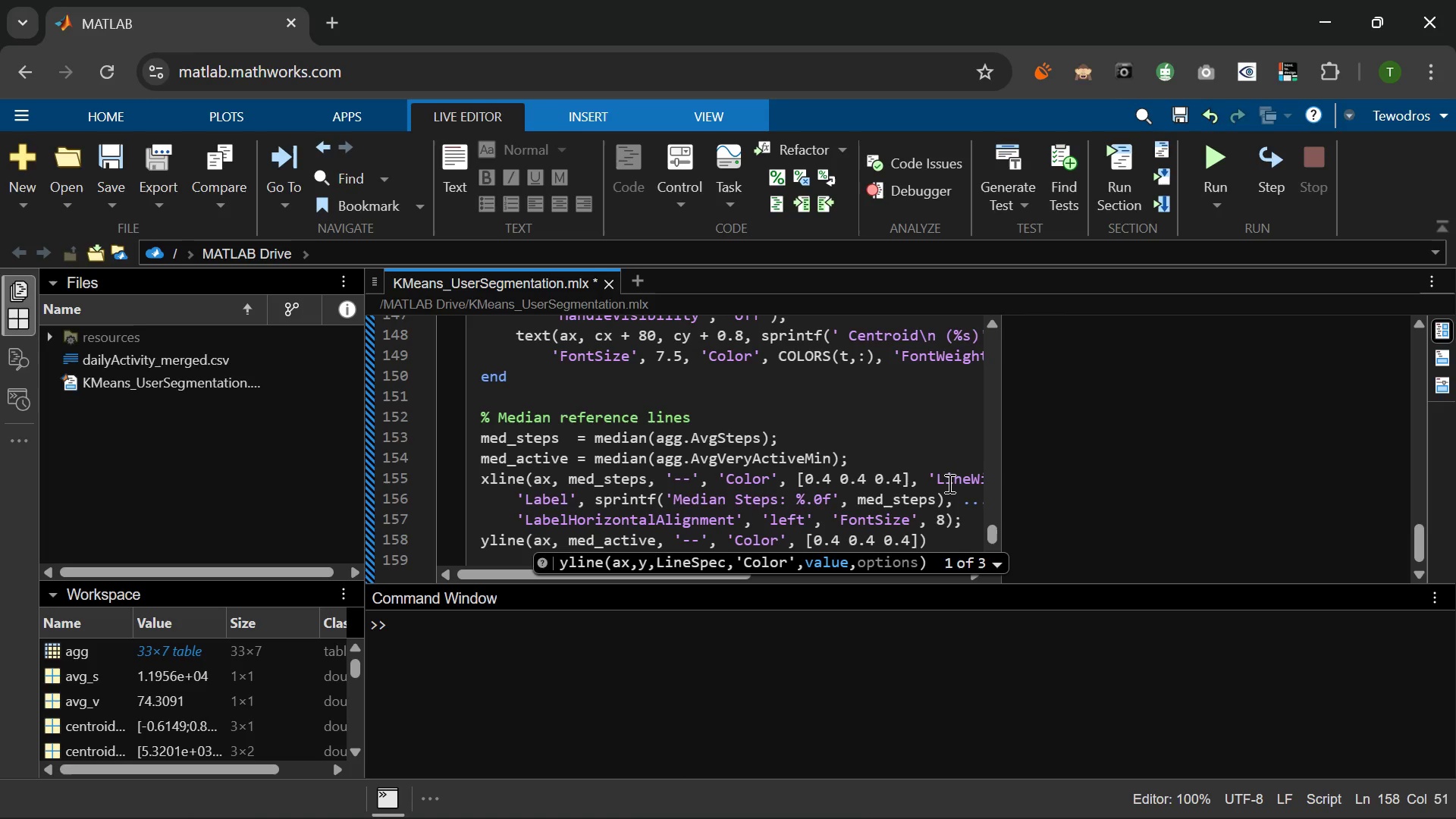 
wait(6.08)
 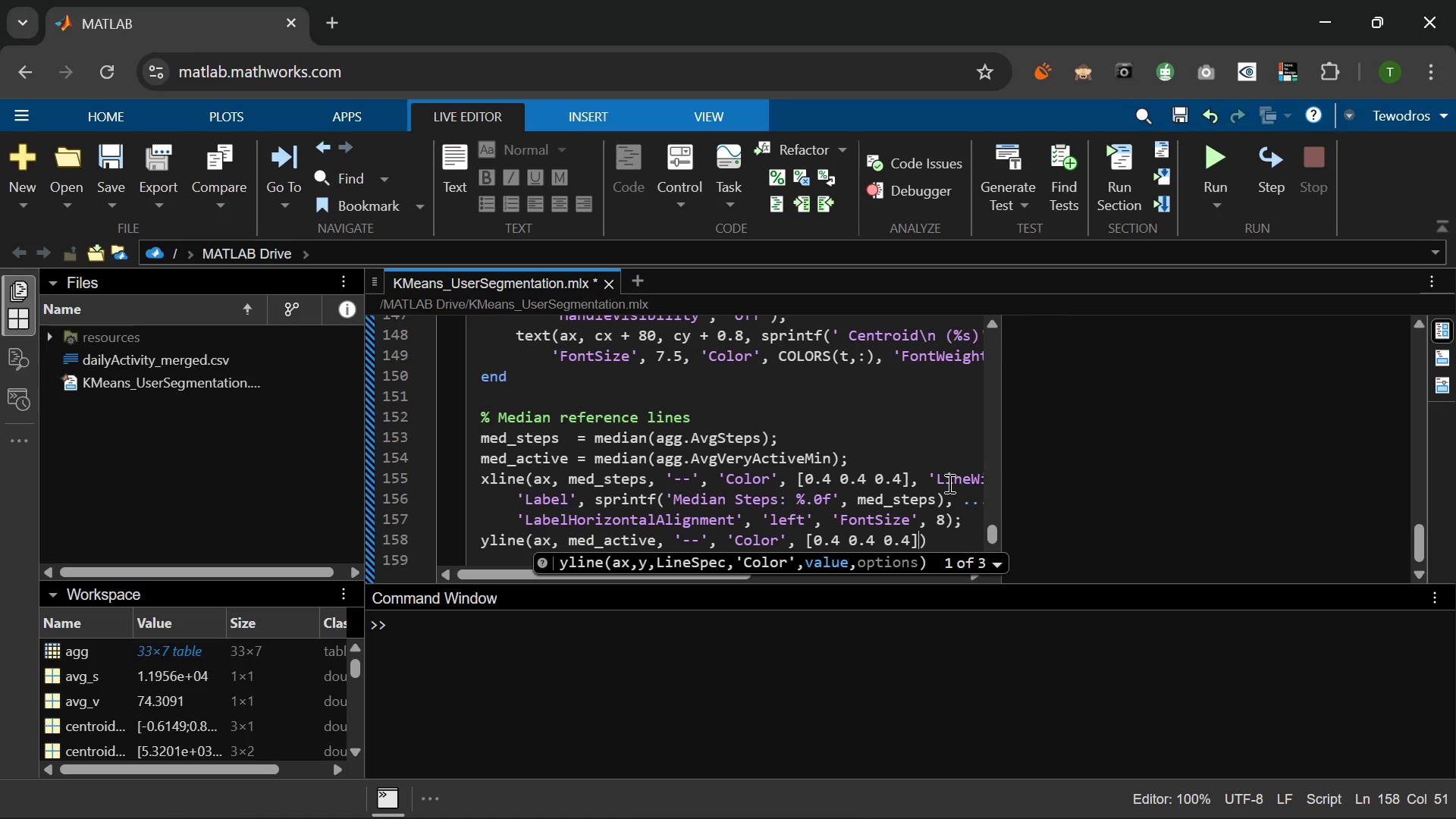 
type(, 'LineWidtht)
key(Backspace)
 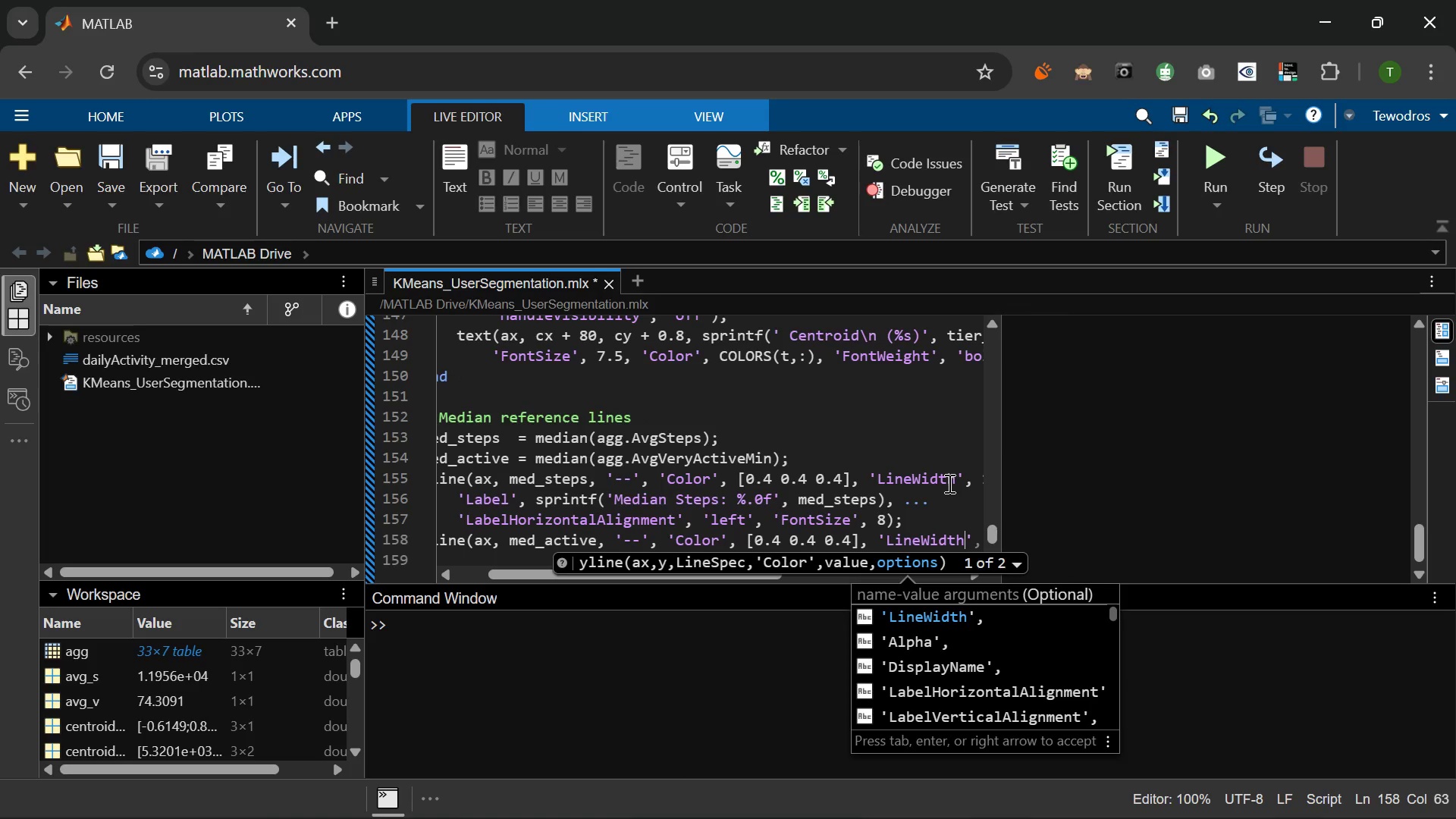 
key(ArrowRight)
 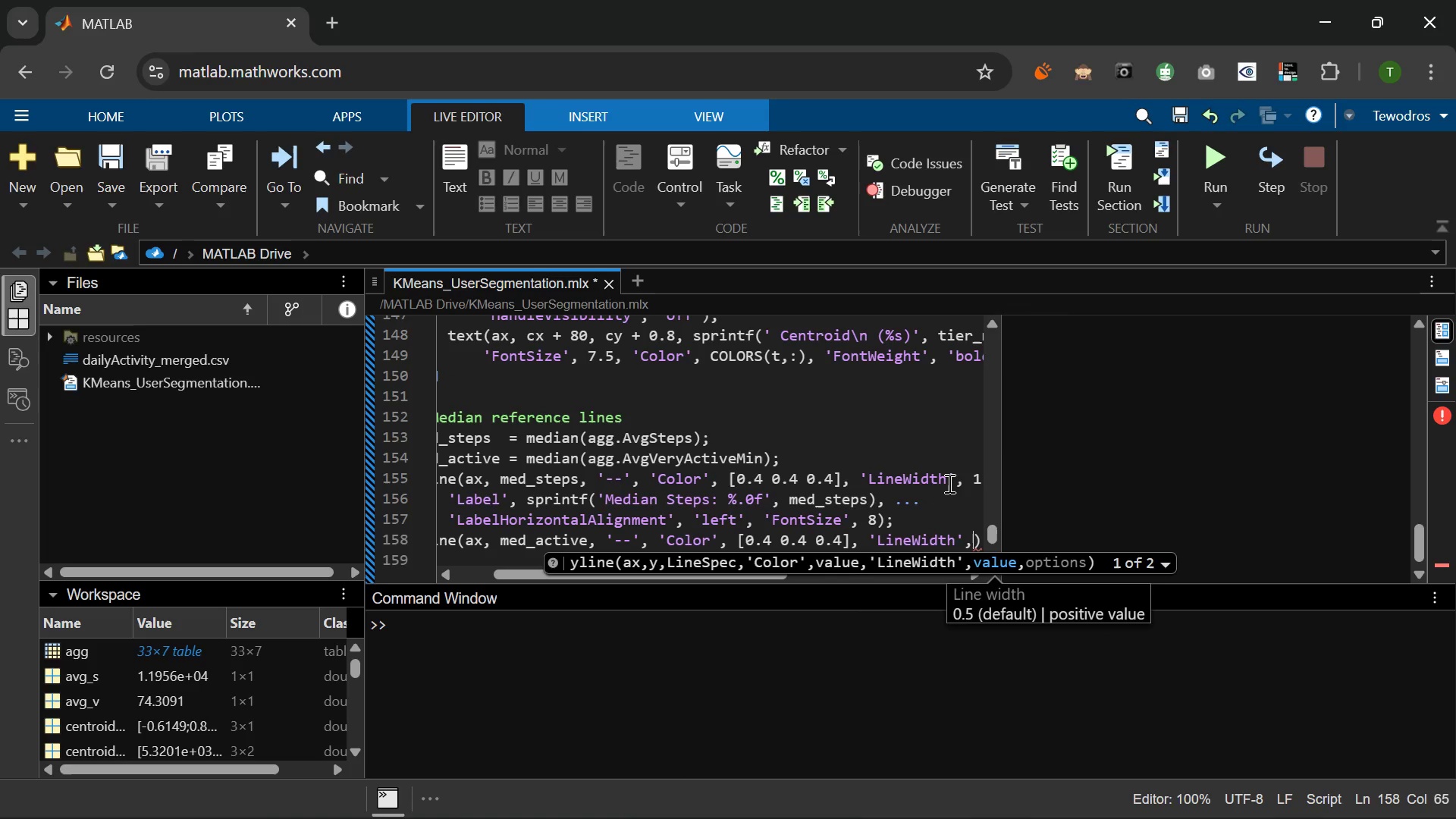 
key(Space)
 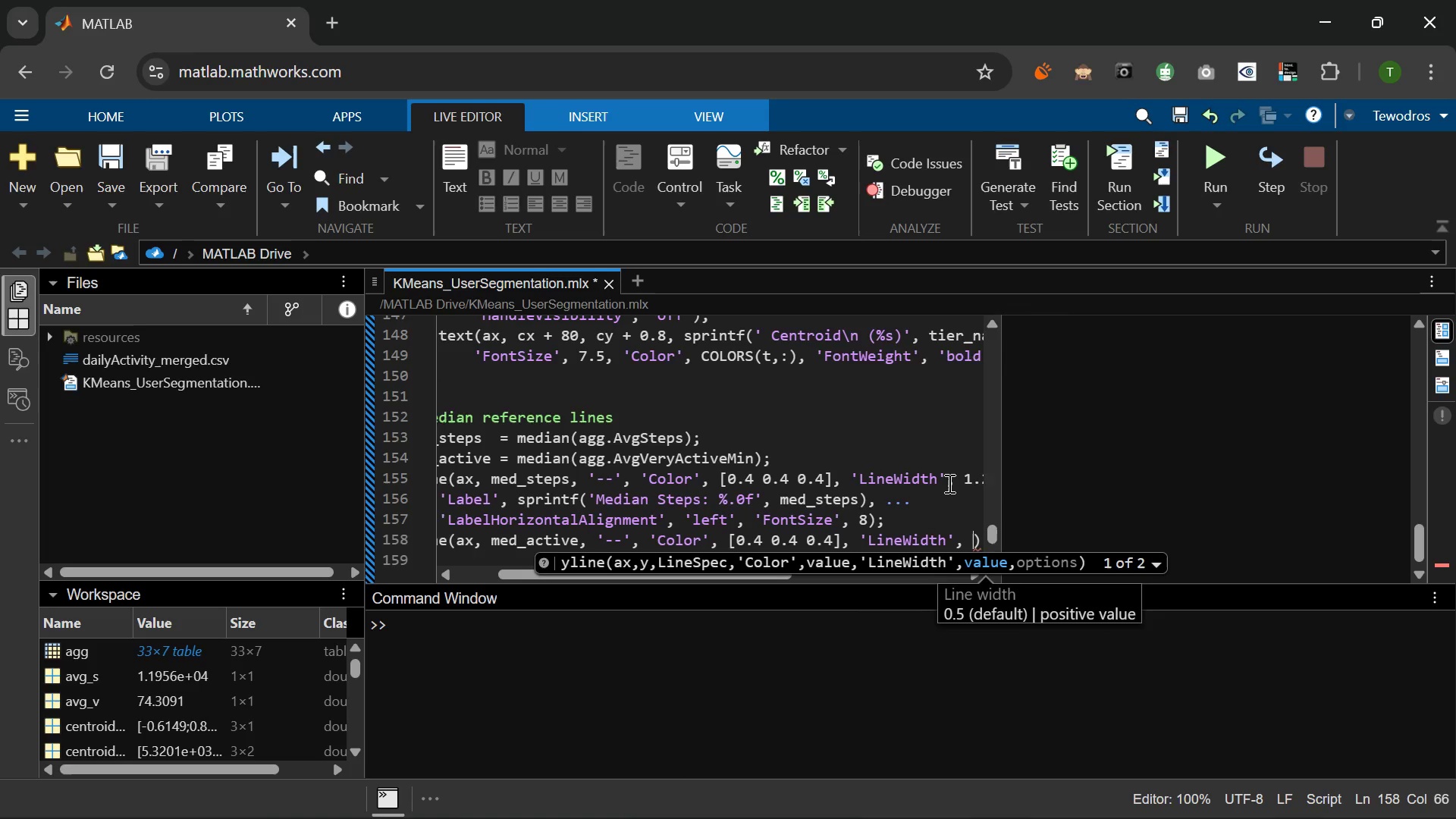 
key(1)
 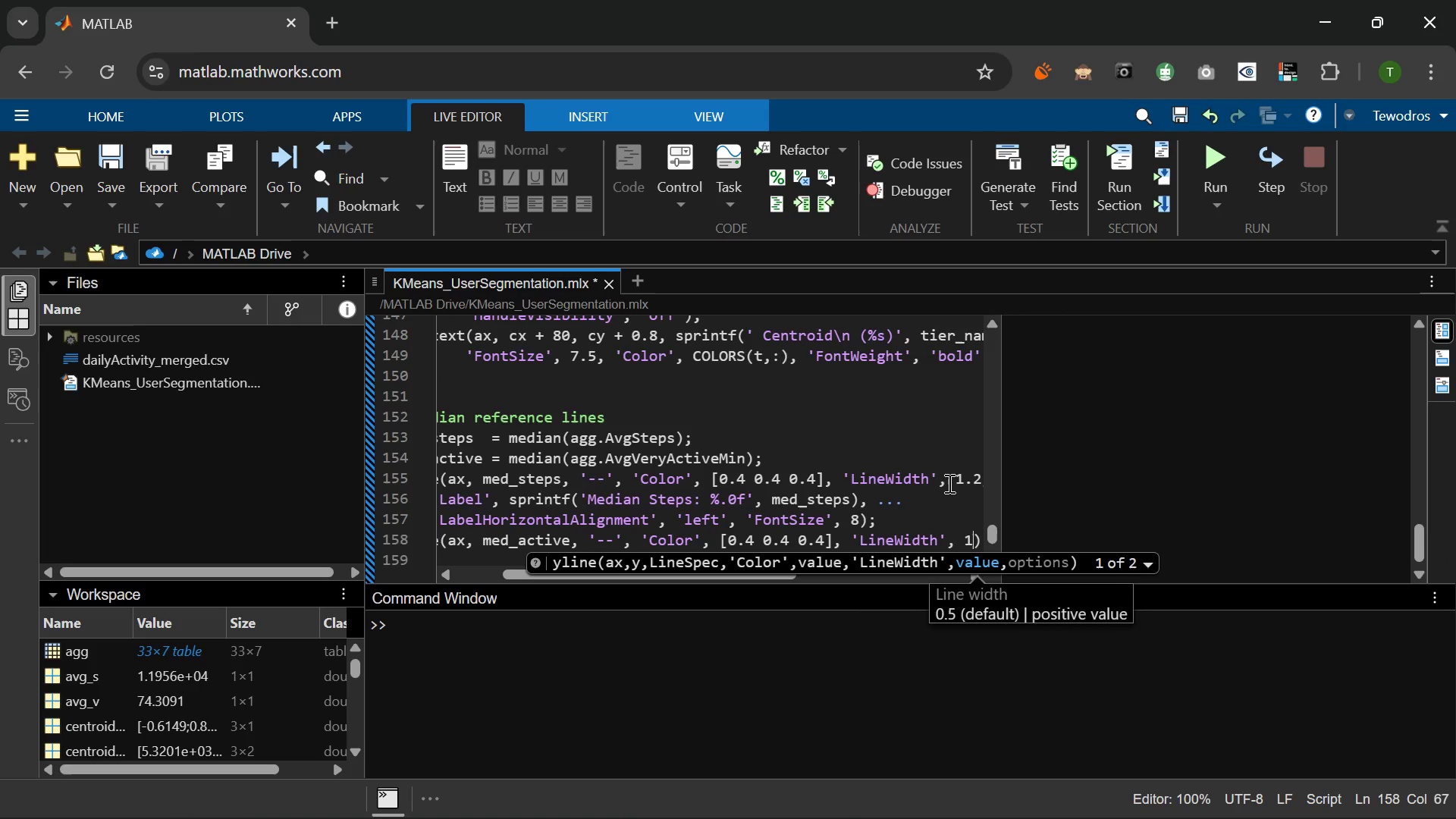 
key(Period)
 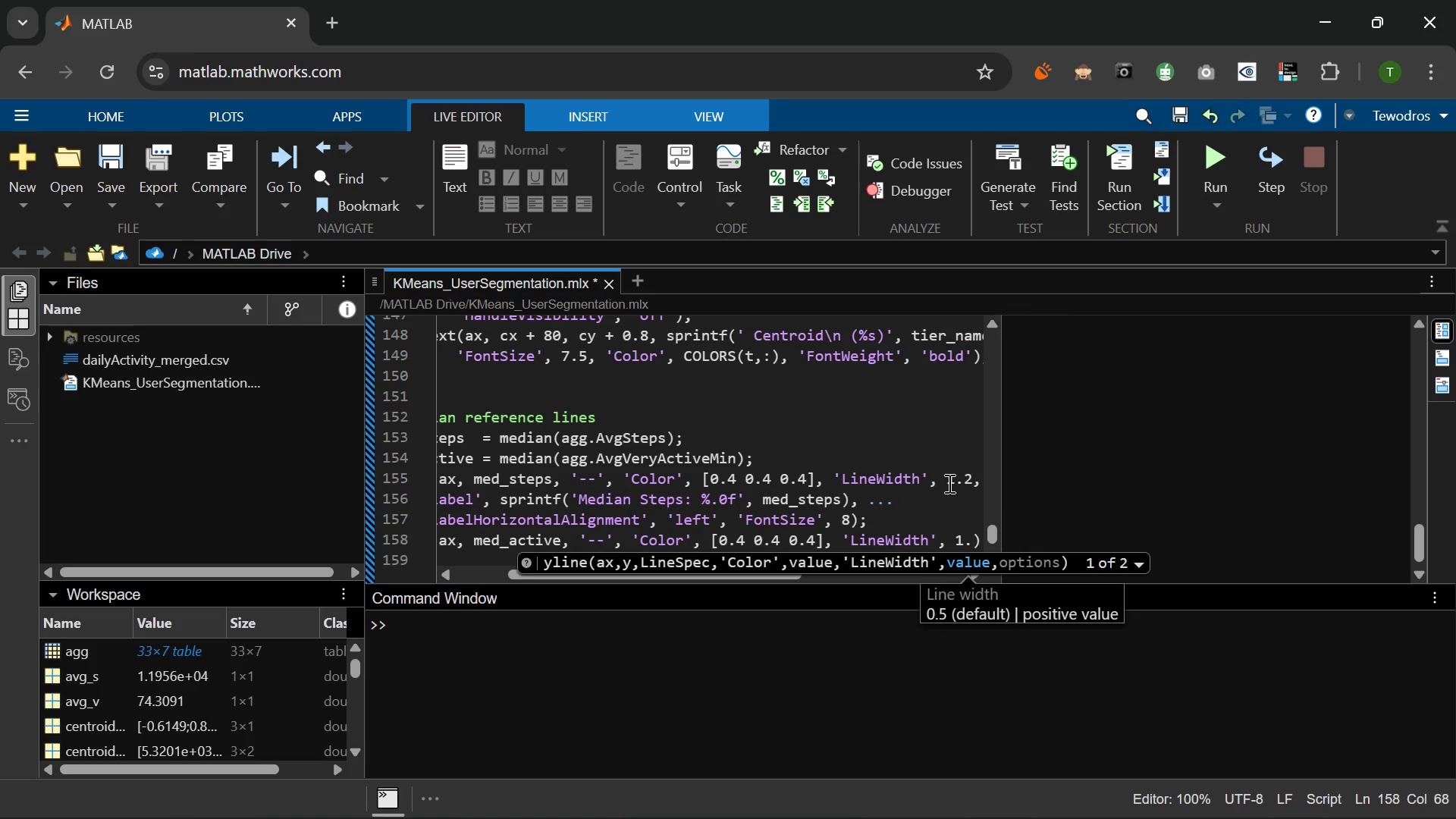 
key(2)
 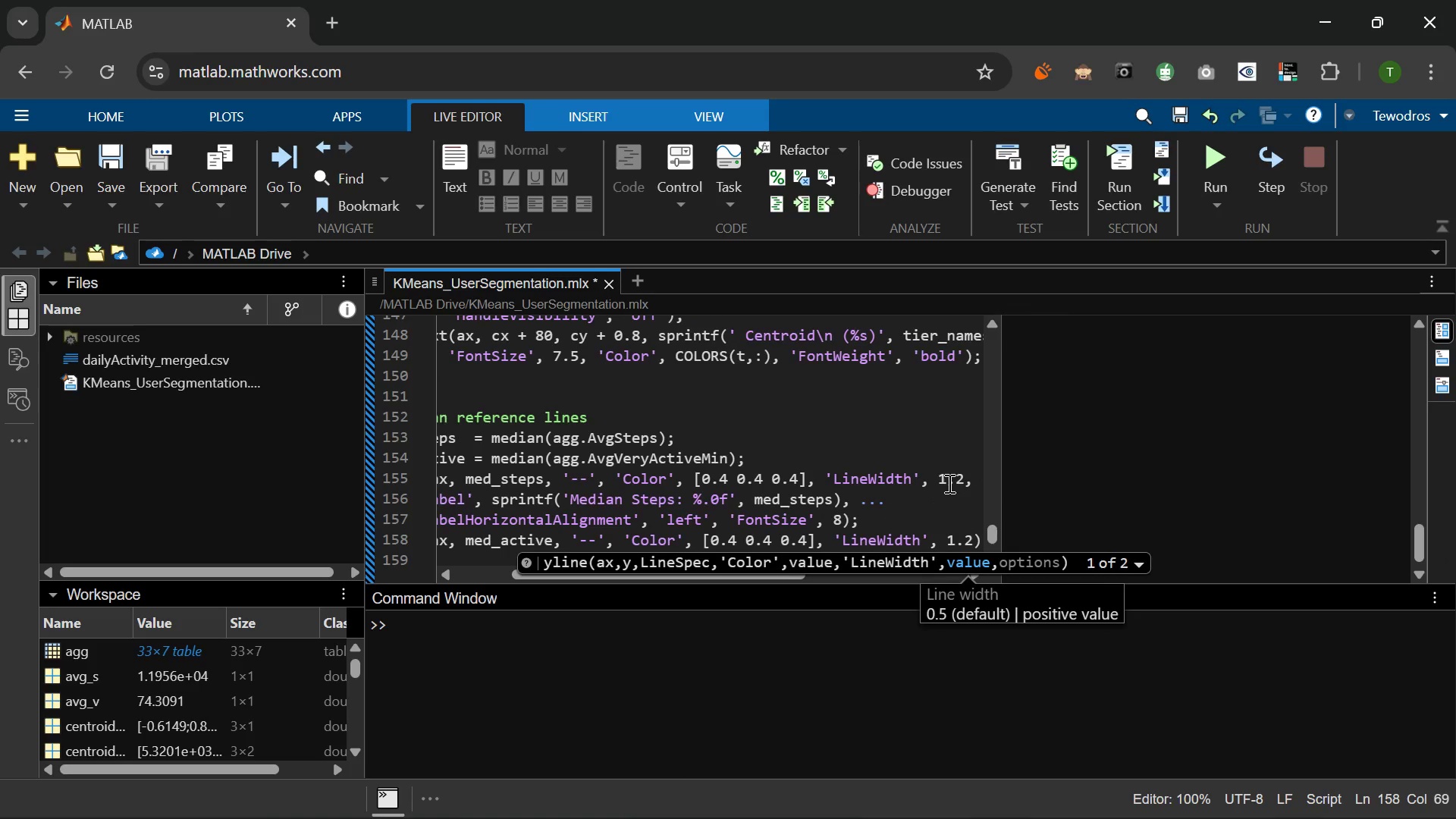 
key(Comma)
 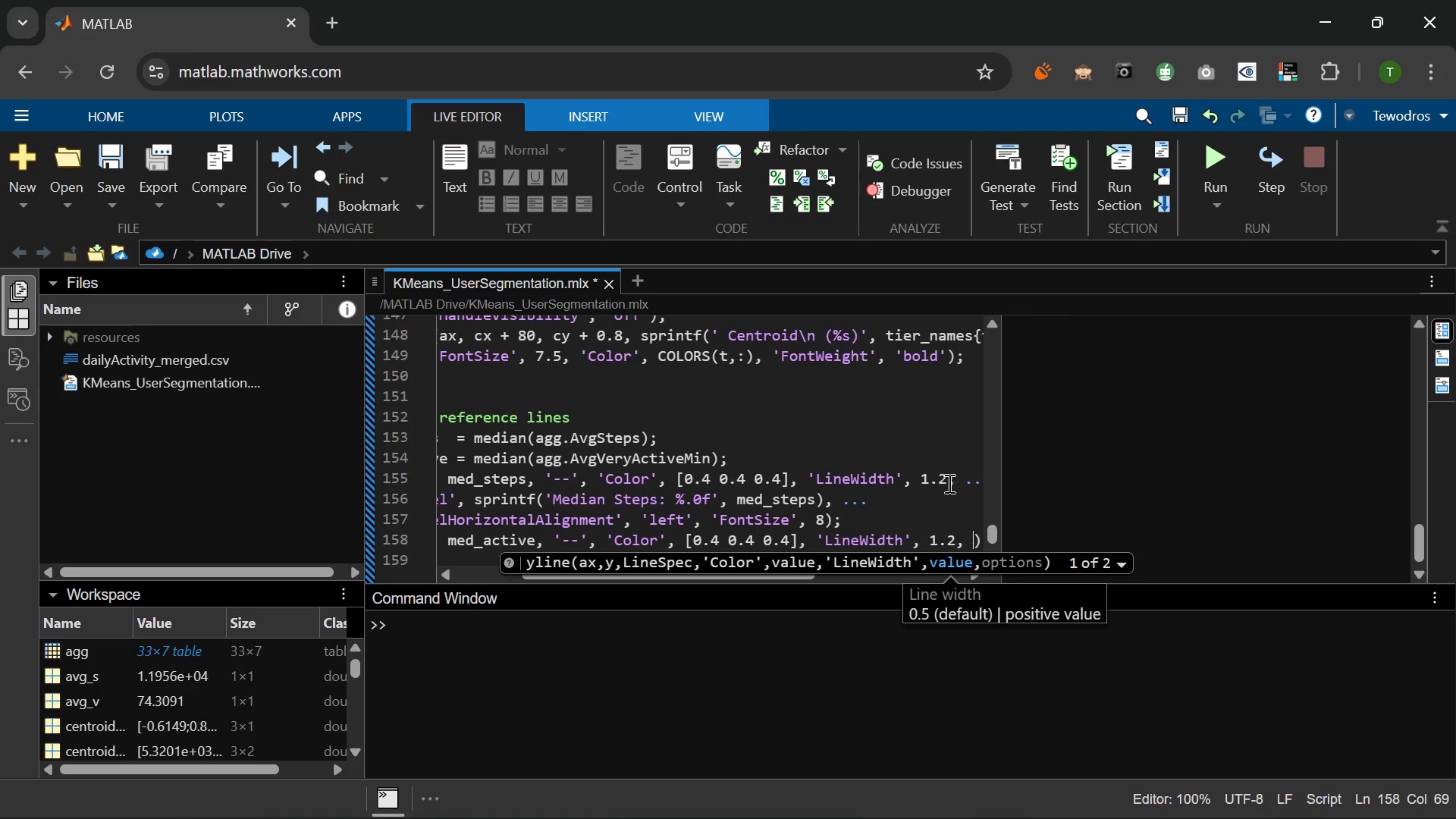 
key(Space)
 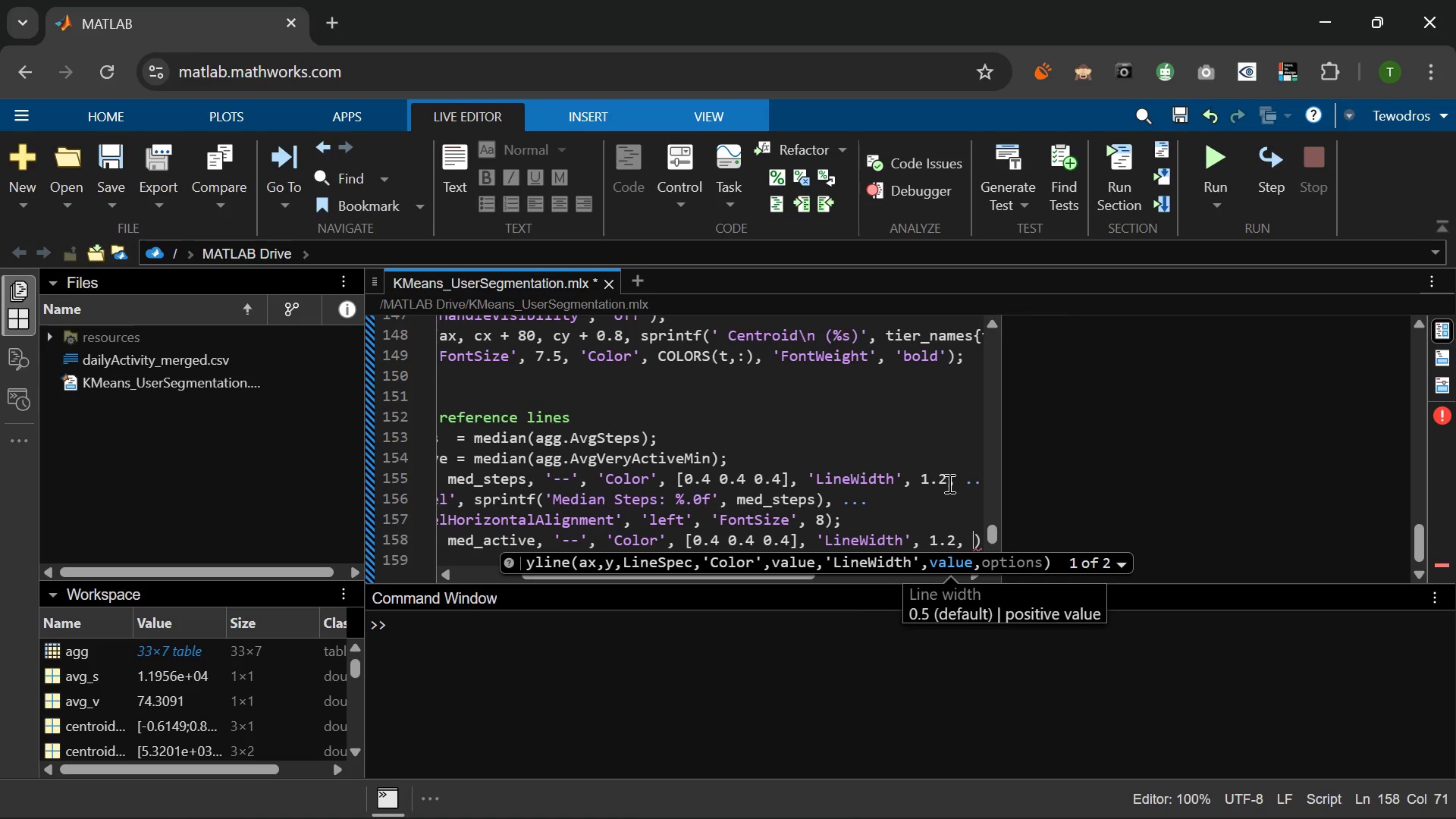 
key(Period)
 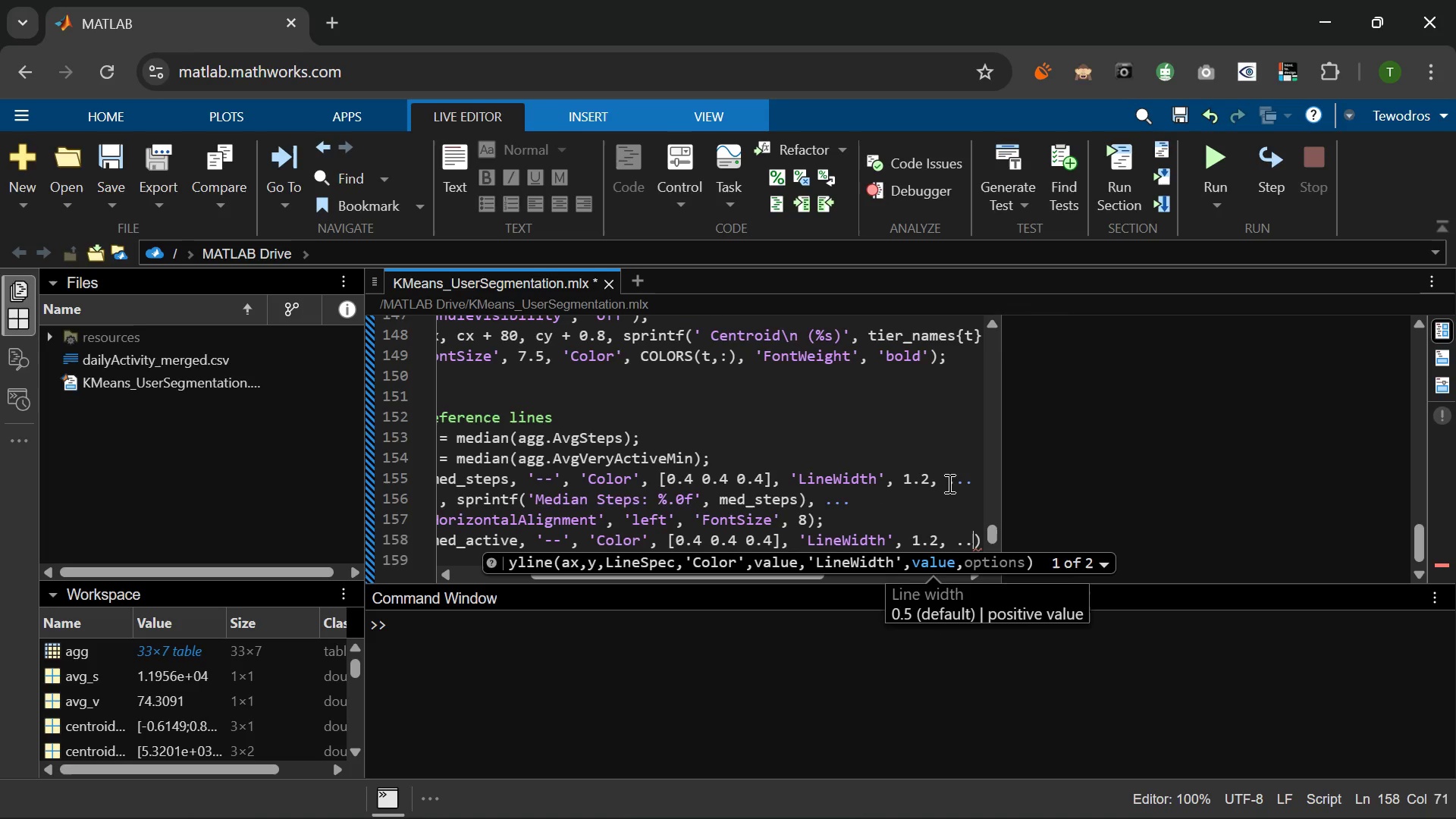 
key(Period)
 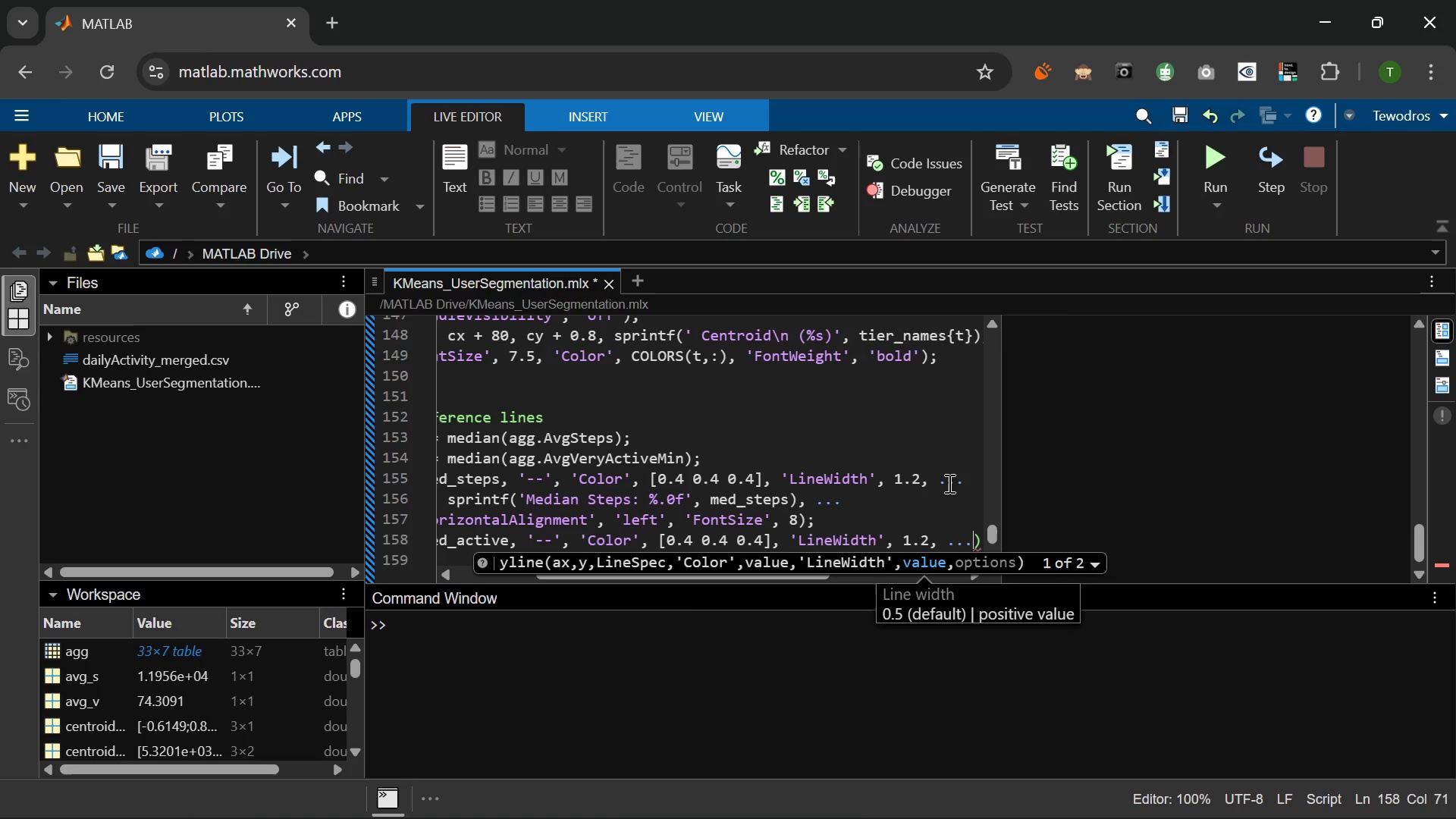 
key(Period)
 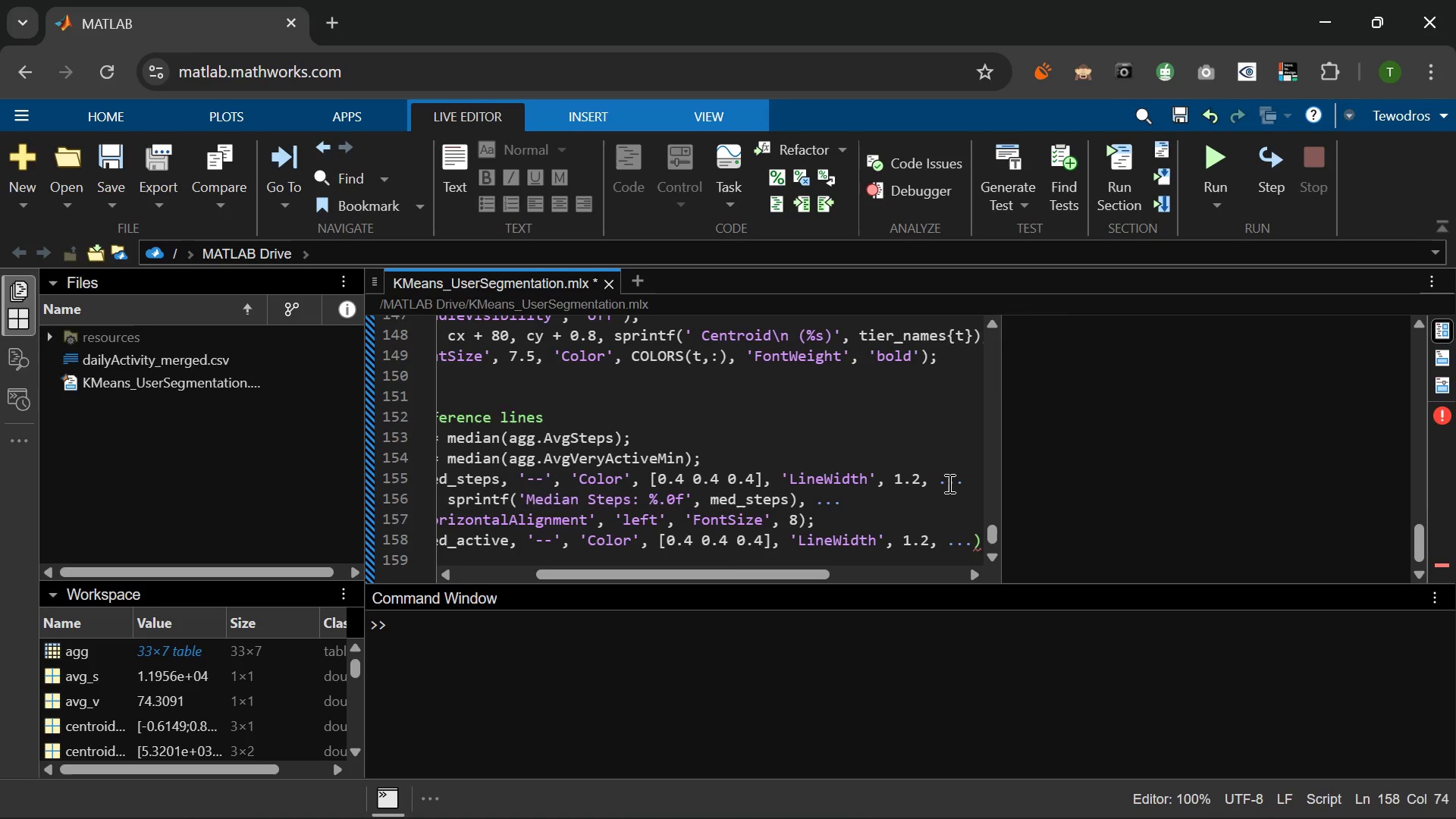 
key(Enter)
 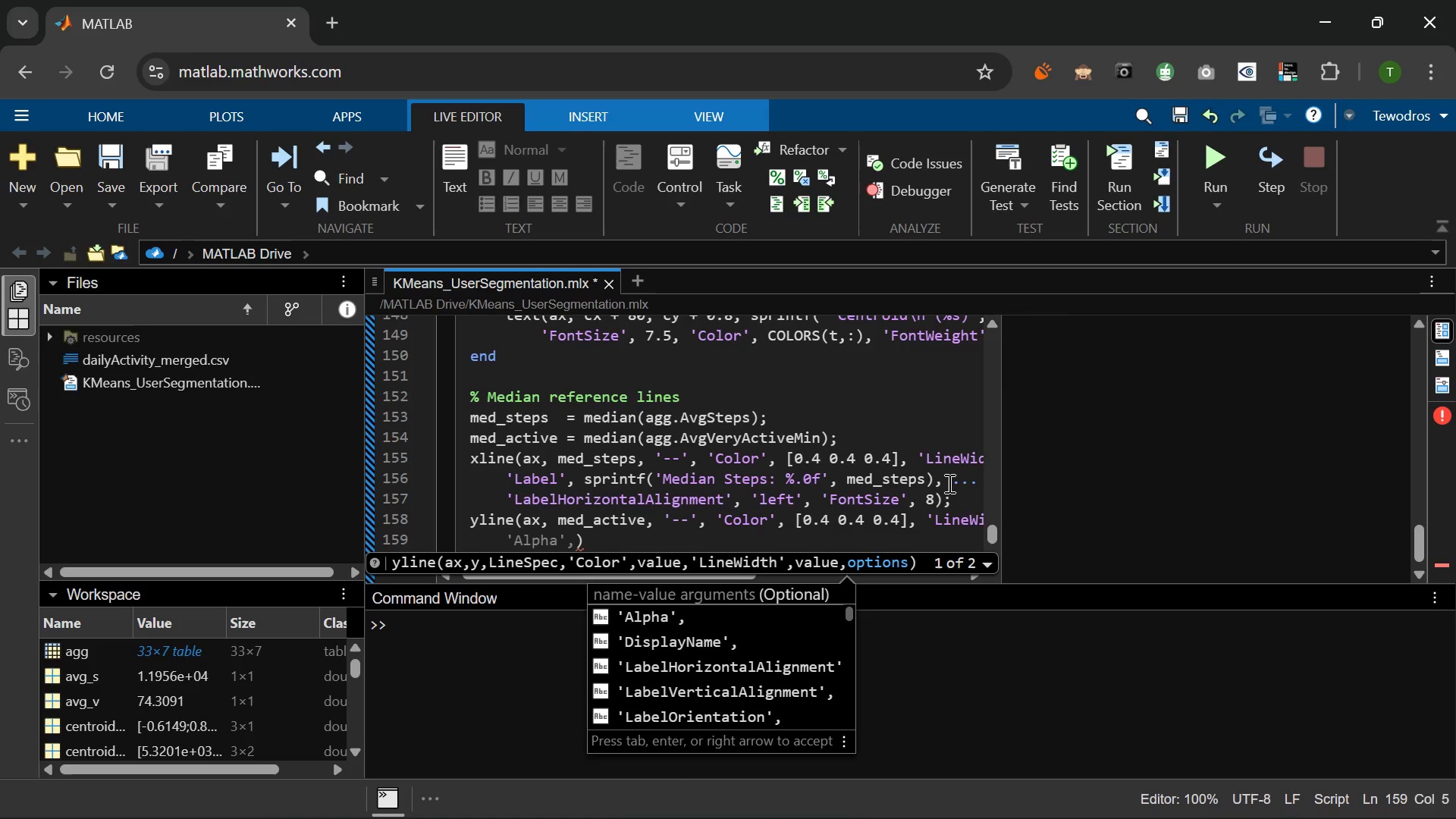 
type('Label)
 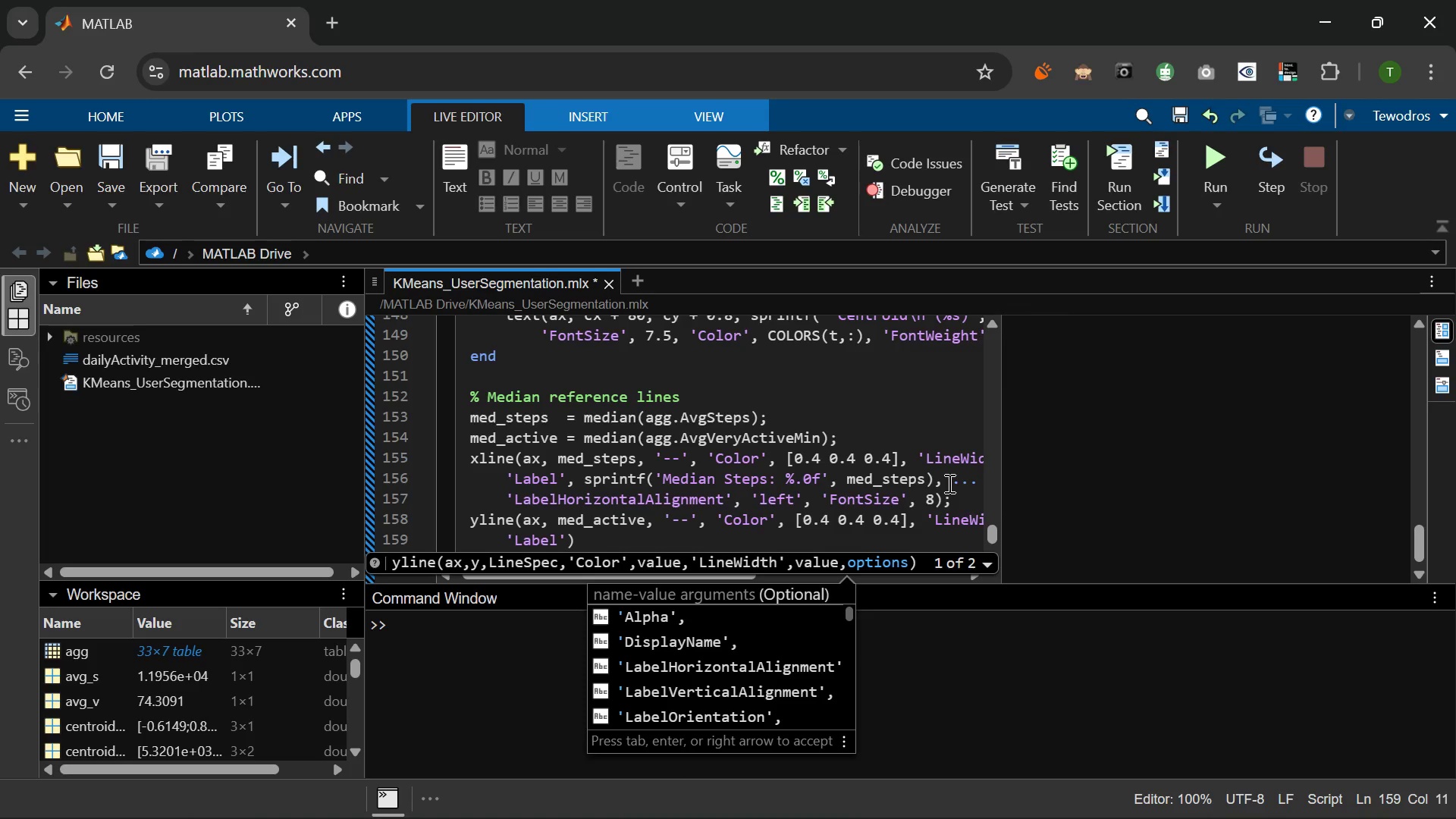 
key(ArrowRight)
 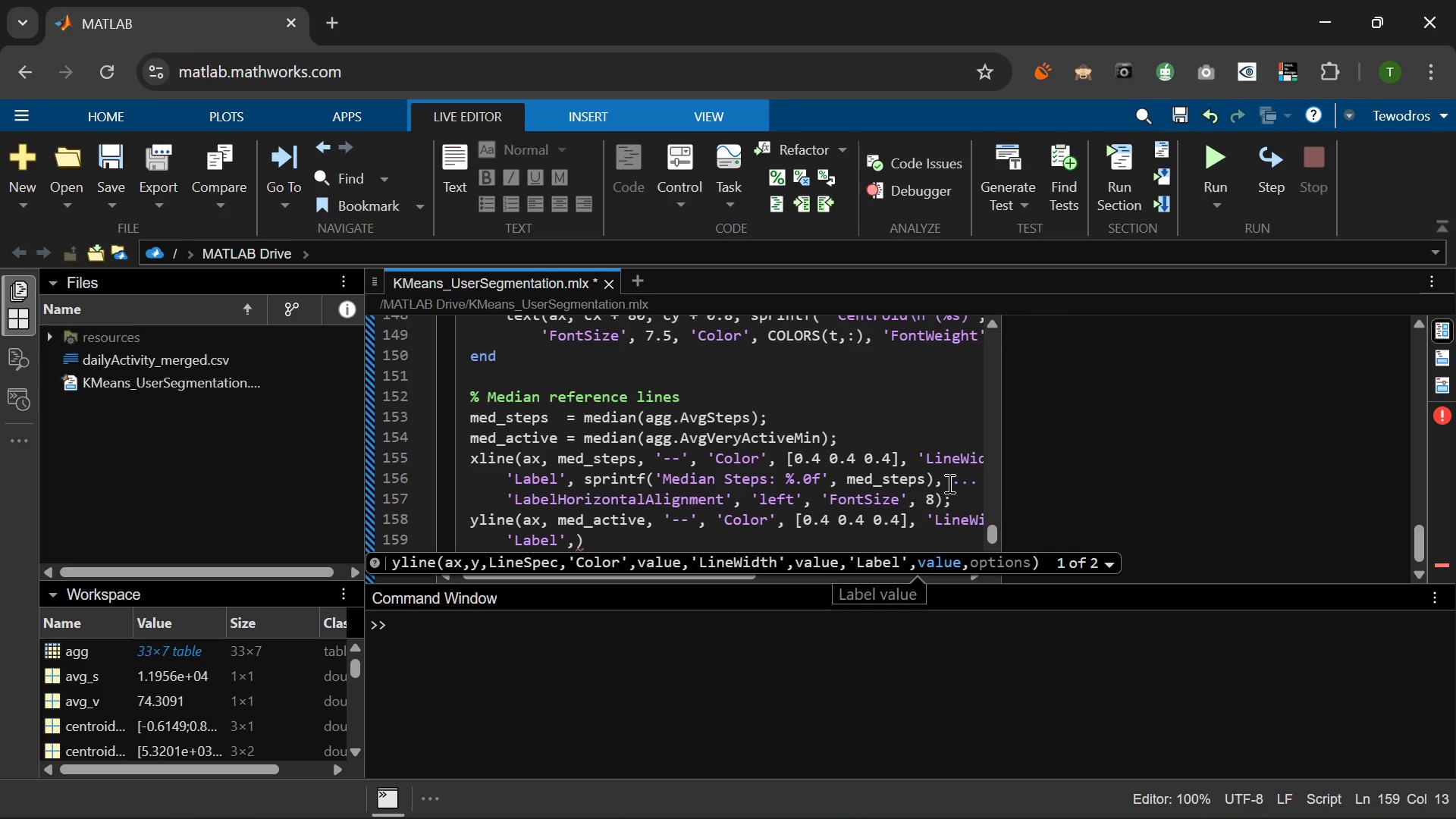 
type( sprintf('Median Active Min: %.1f)
 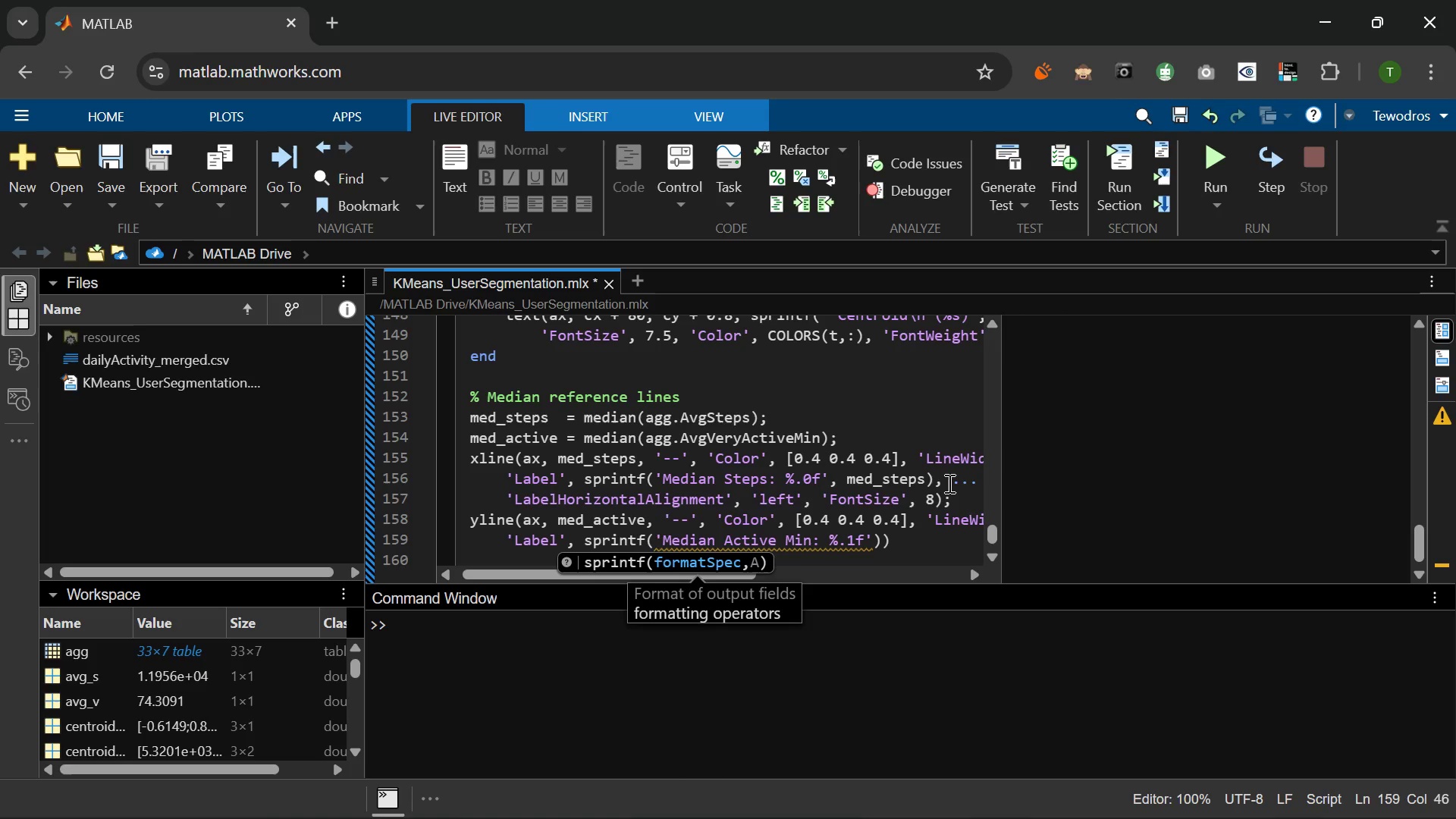 
key(ArrowRight)
 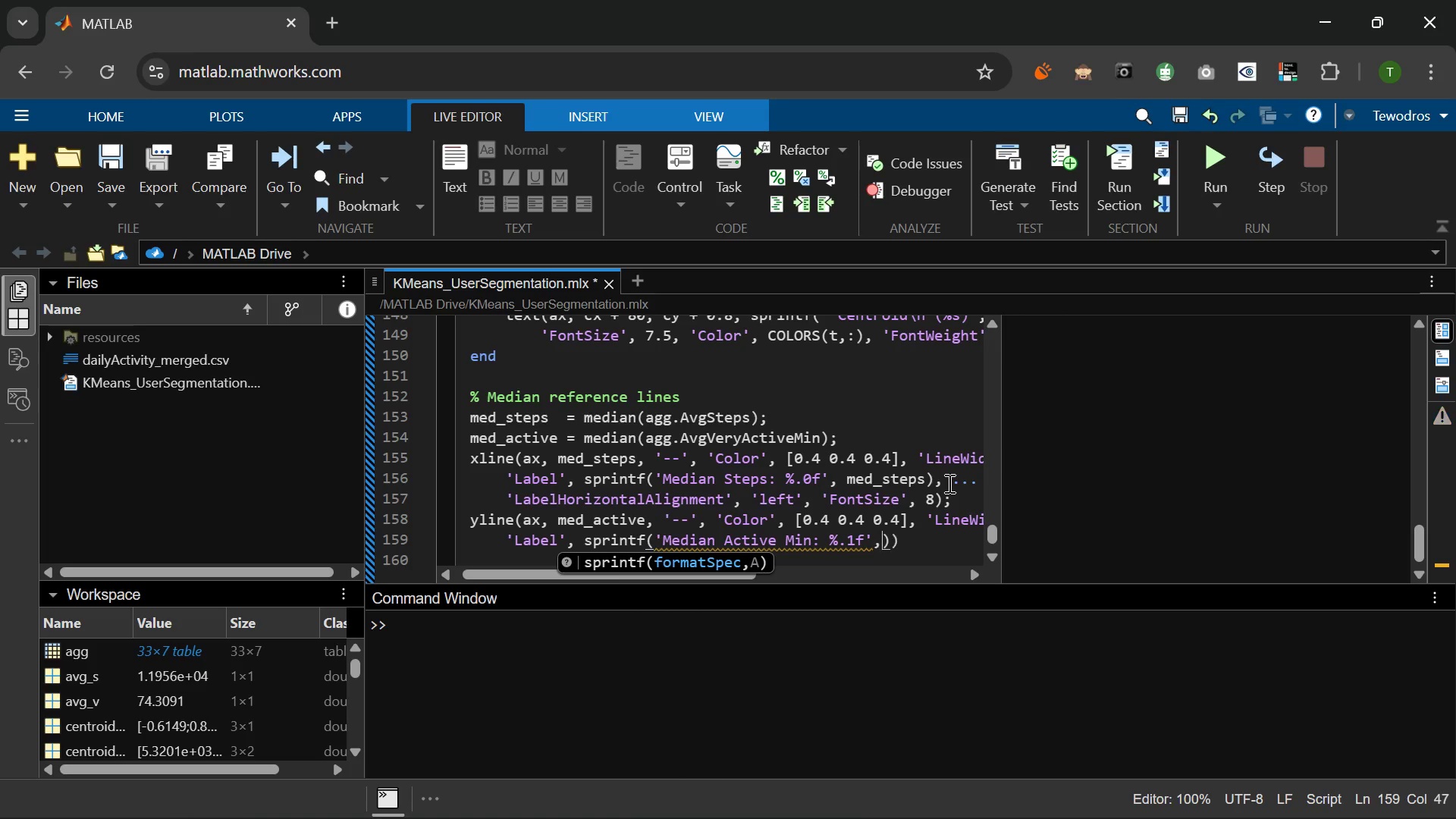 
type(, med_a)
key(Tab)
 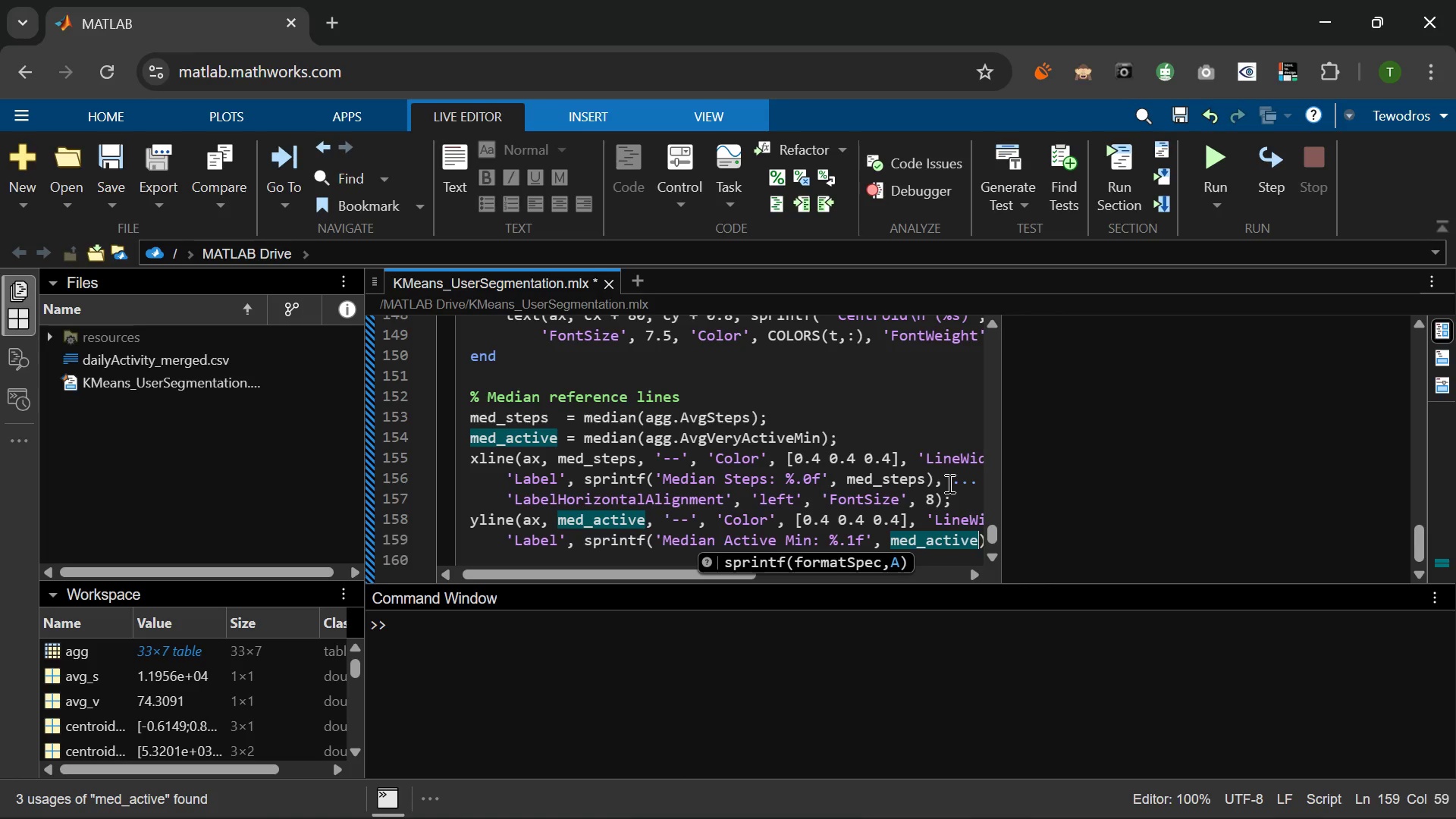 
key(ArrowRight)
 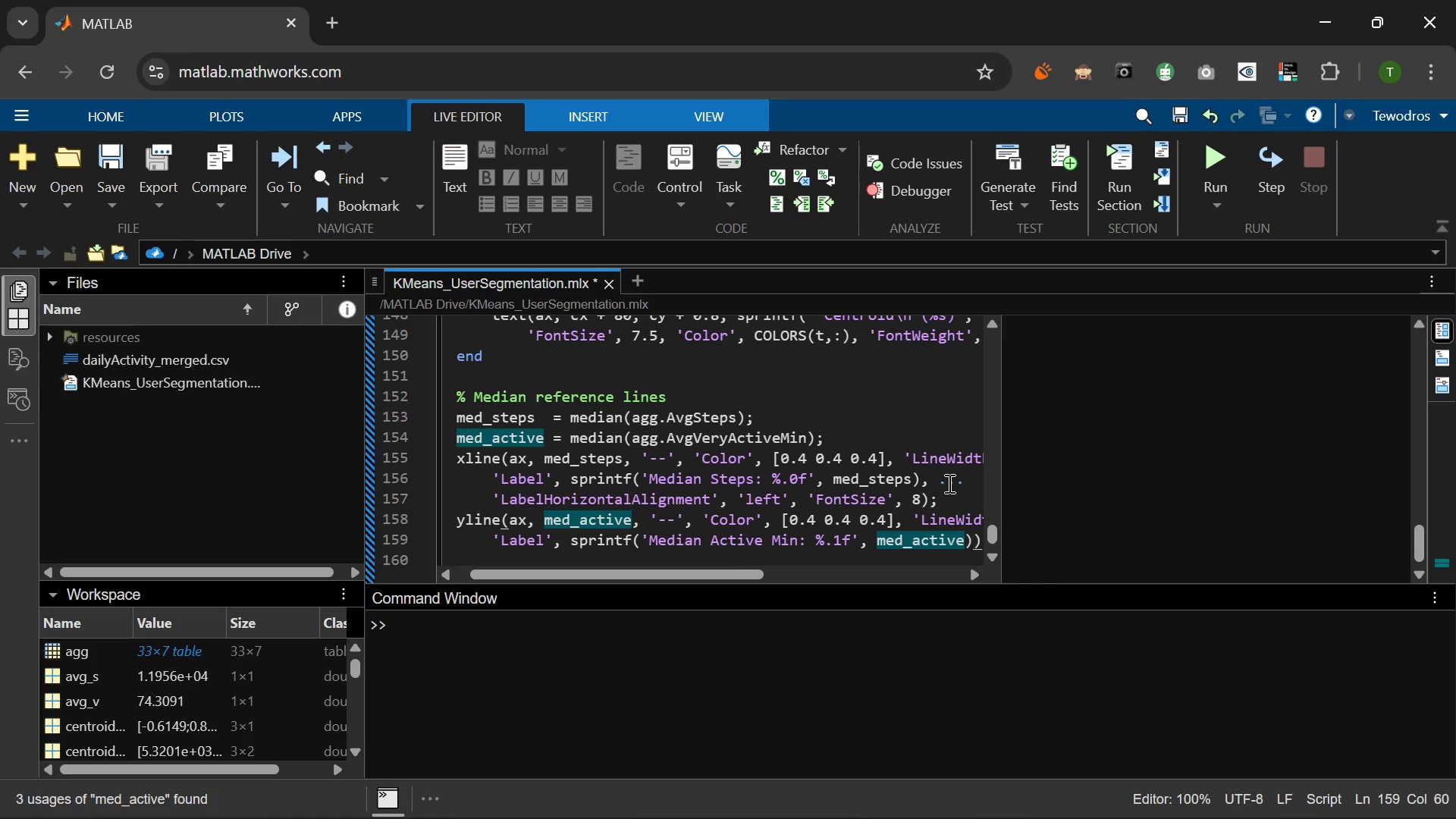 
key(Comma)
 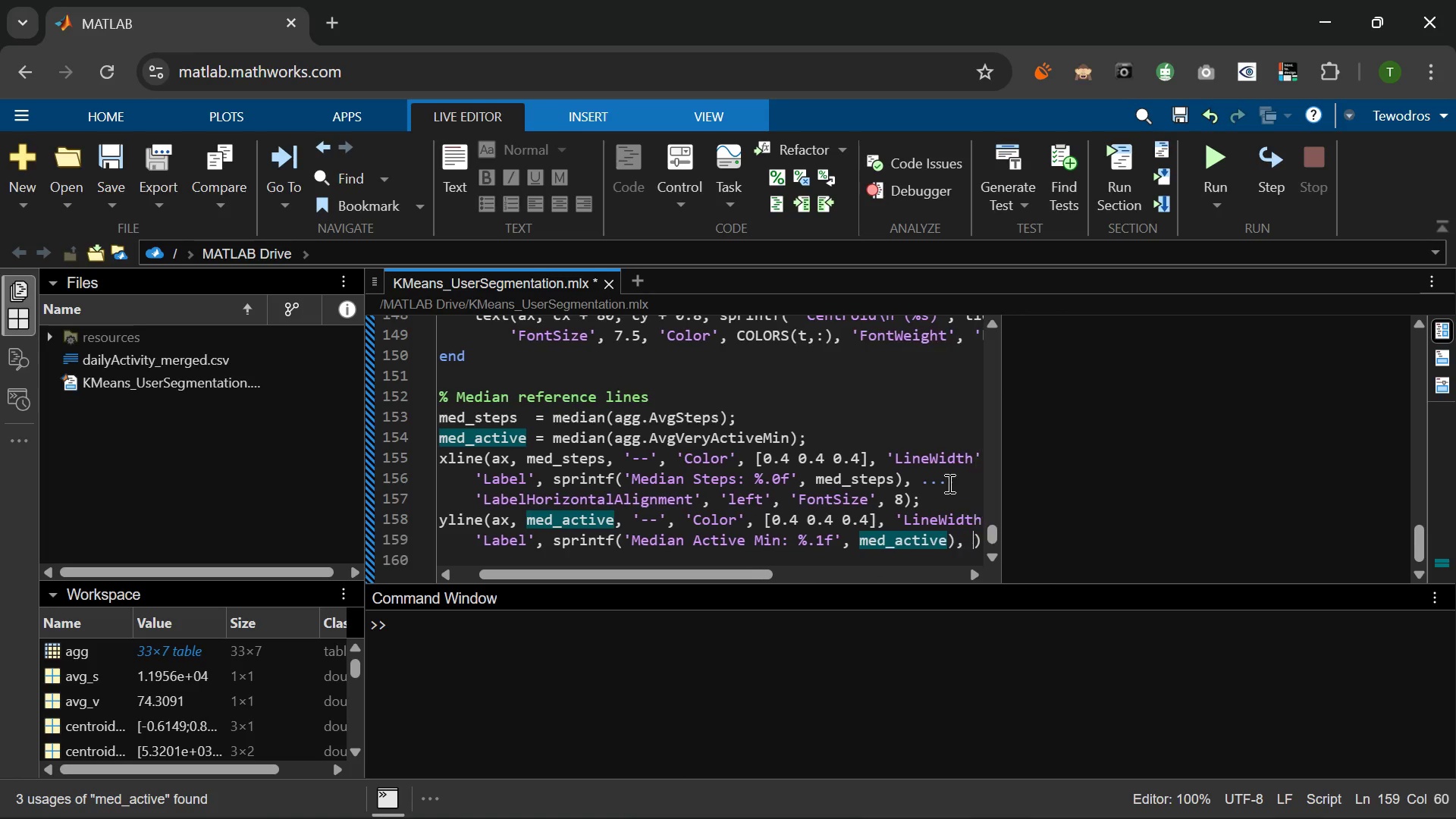 
key(Space)
 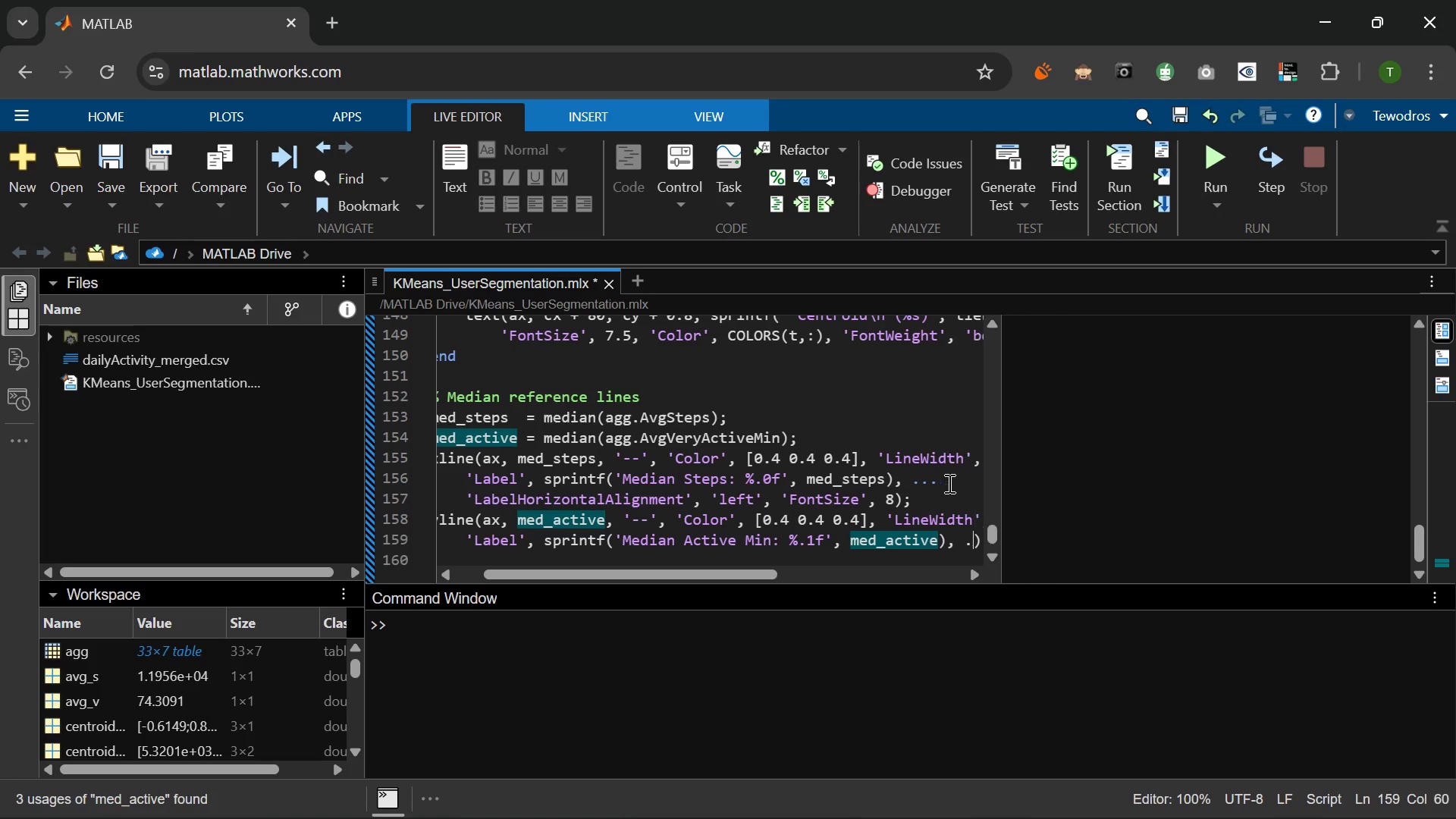 
key(Period)
 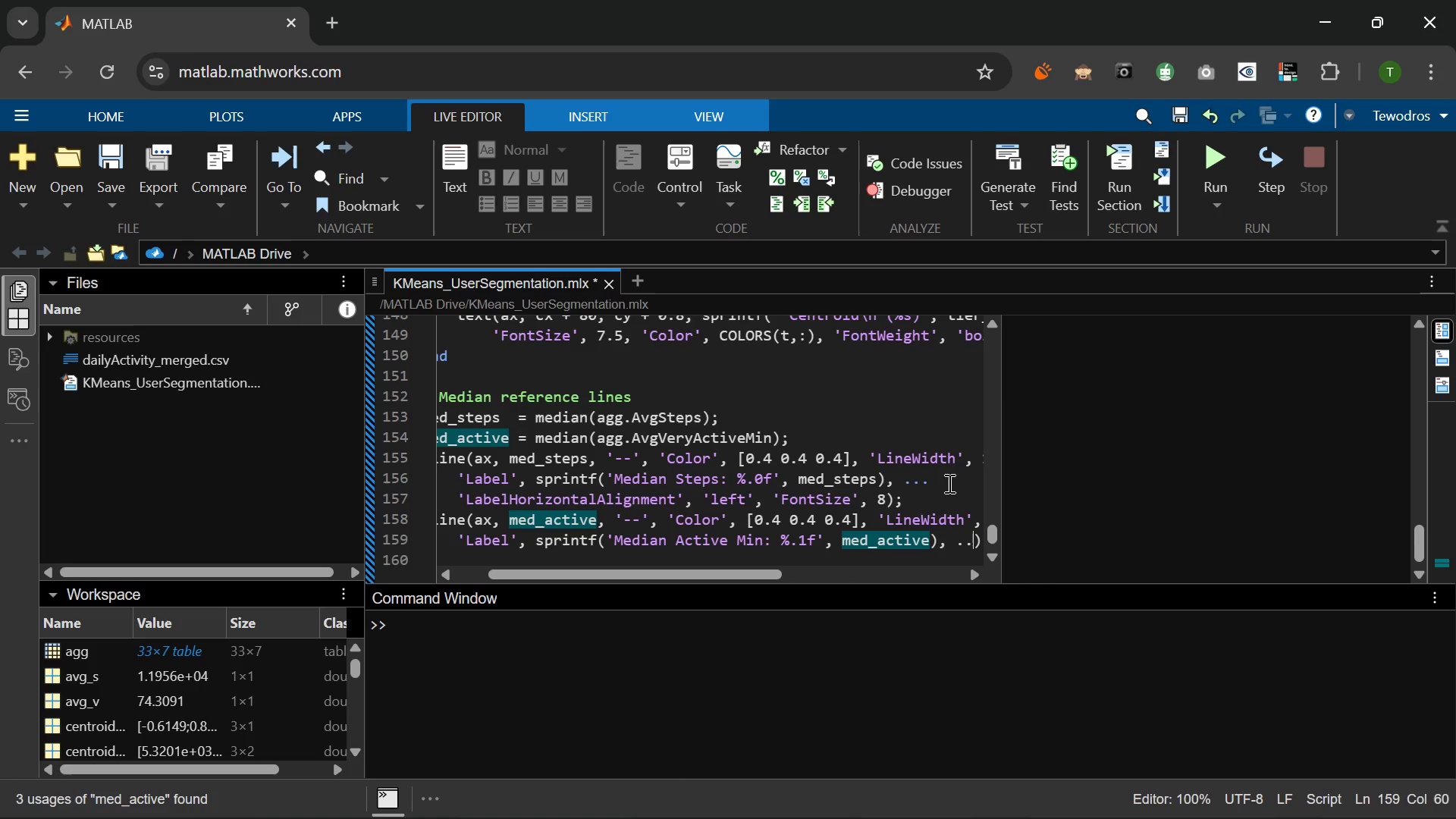 
key(Period)
 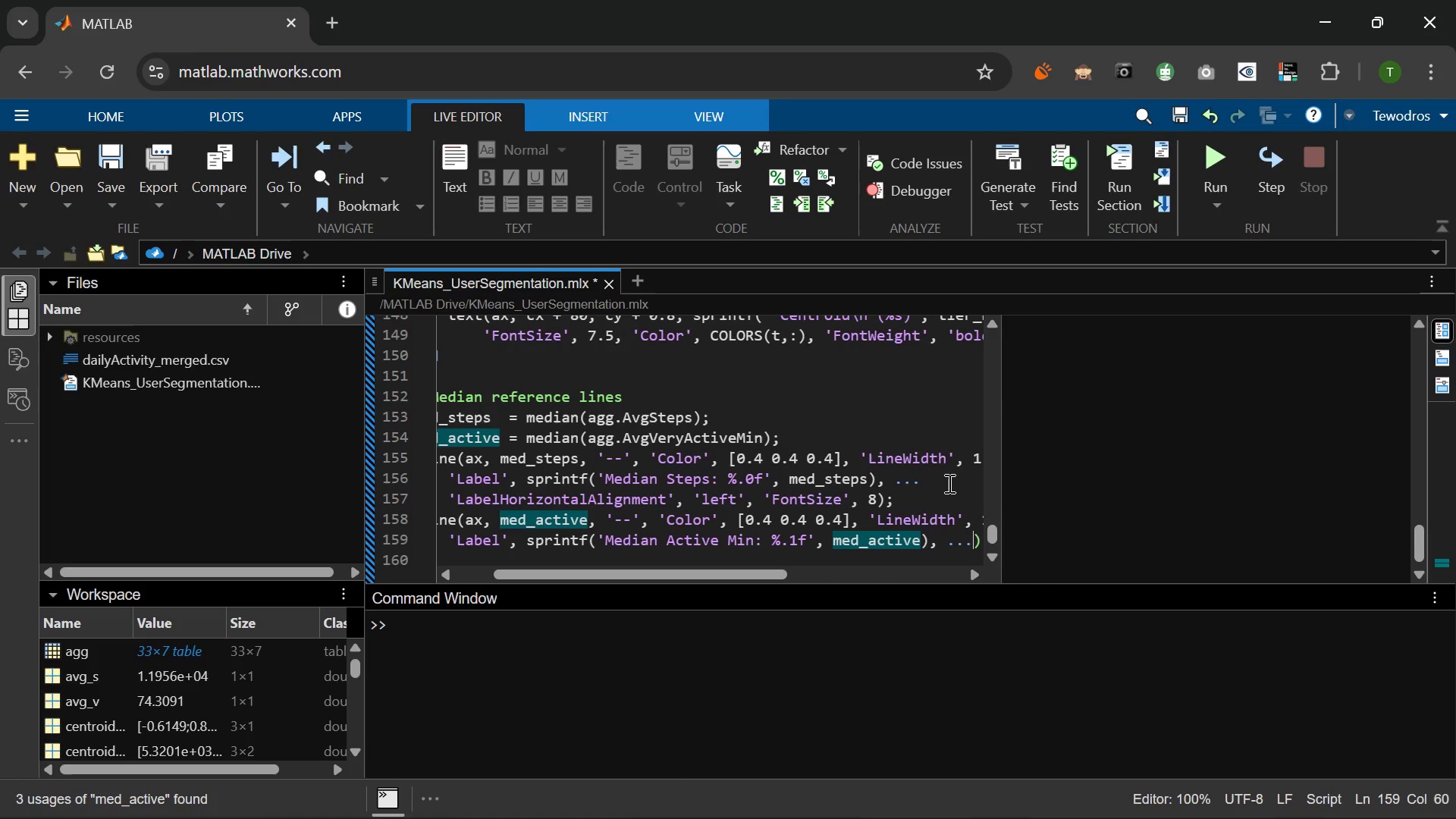 
key(Period)
 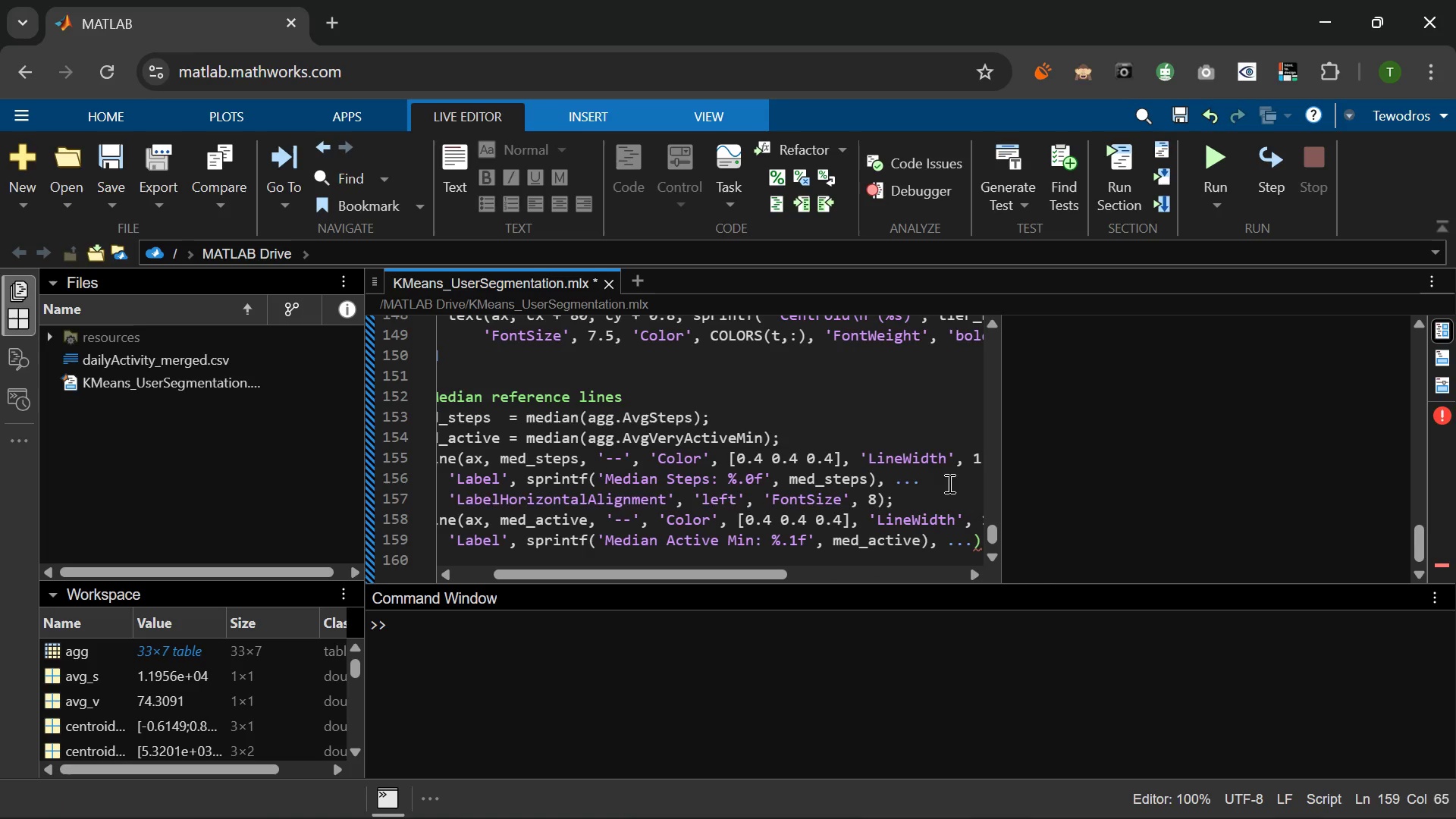 
key(Enter)
 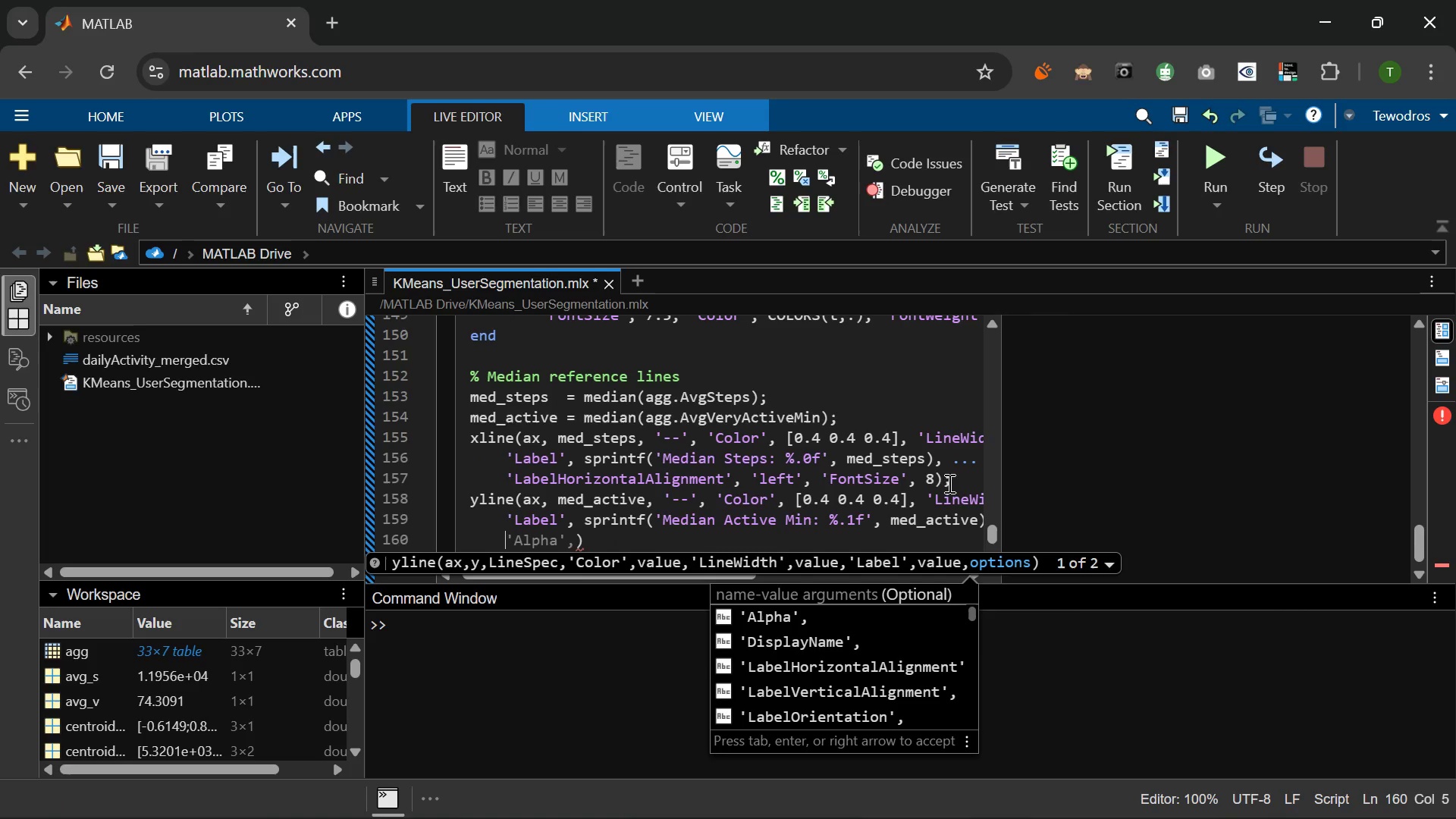 
type(L)
key(Backspace)
type('LabelV)
key(Tab)
type( 'b)
key(Tab)
type(, 'F)
key(Tab)
key(Tab)
key(Backspace)
key(Backspace)
key(Backspace)
key(Backspace)
key(Backspace)
key(Backspace)
key(Backspace)
type(Size')
 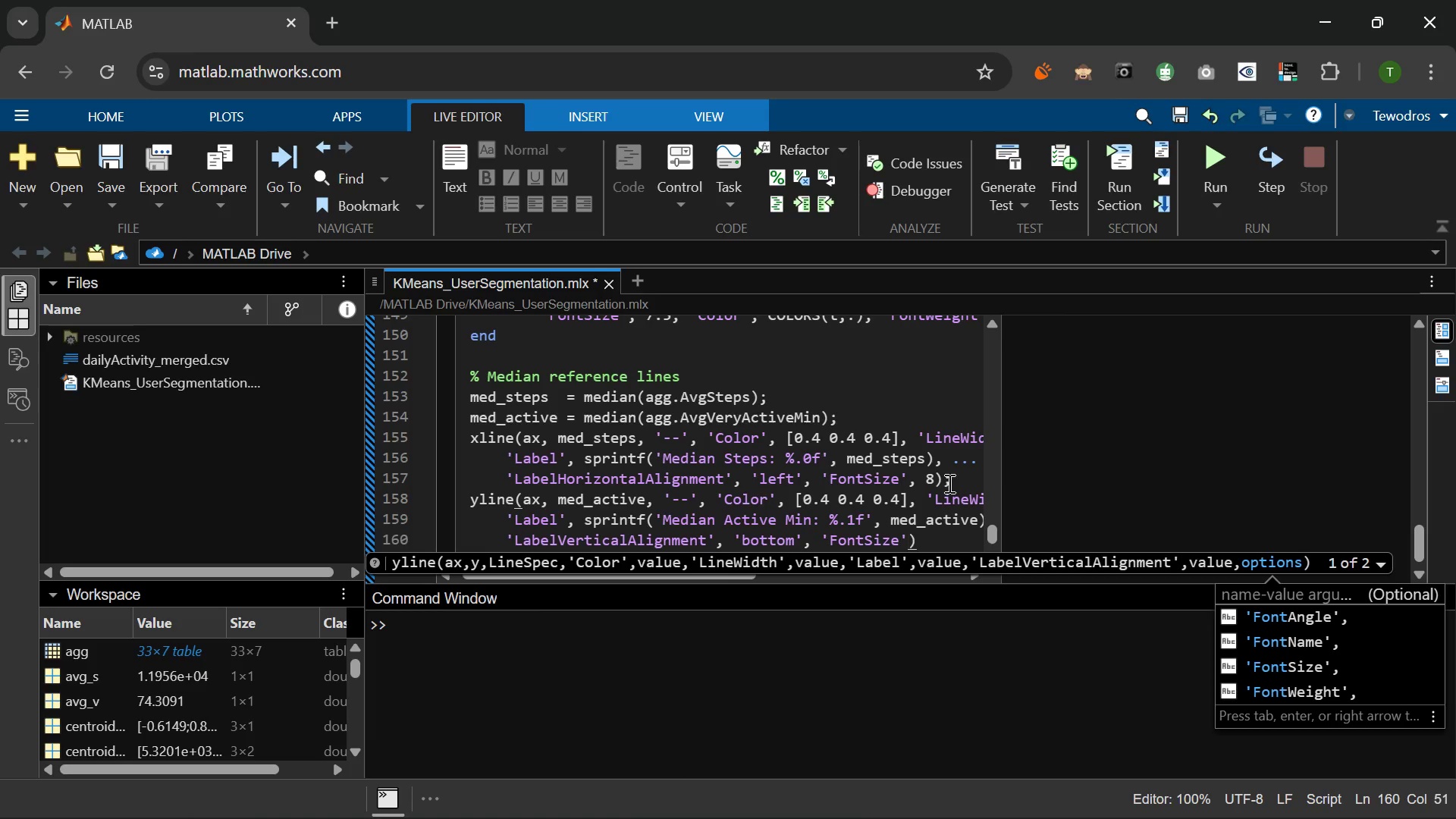 
key(ArrowRight)
 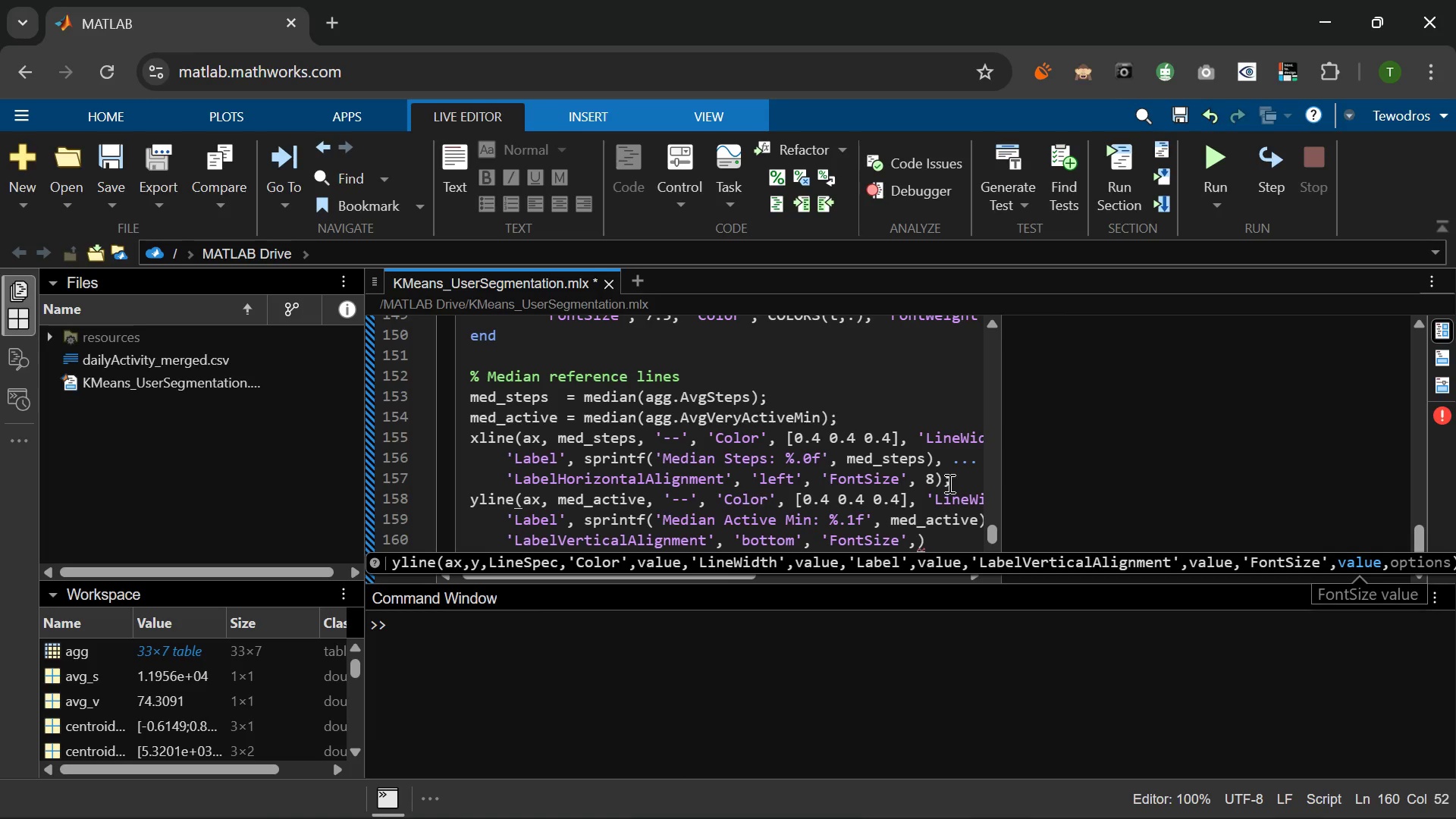 
key(Space)
 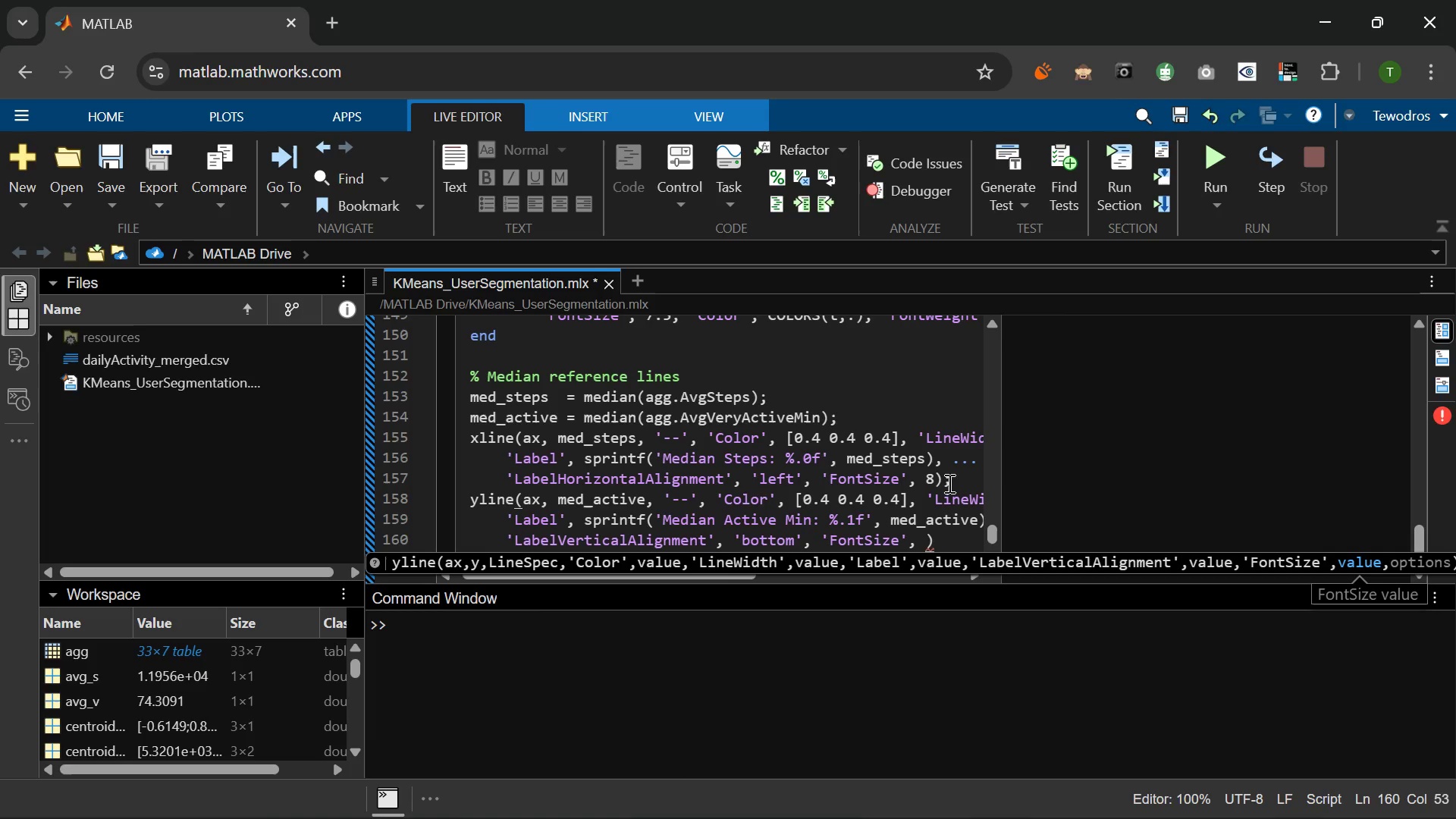 
key(8)
 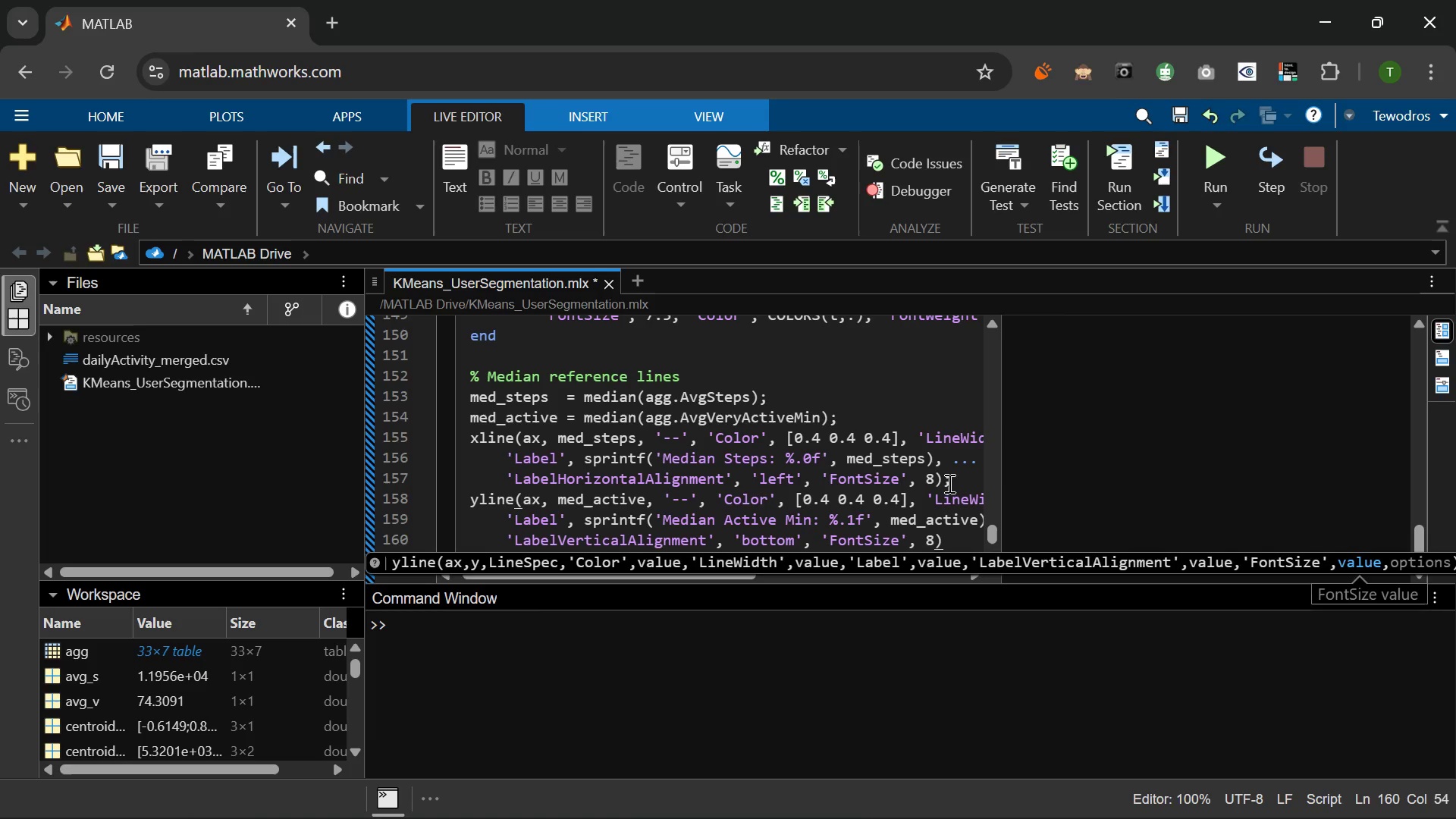 
key(ArrowRight)
 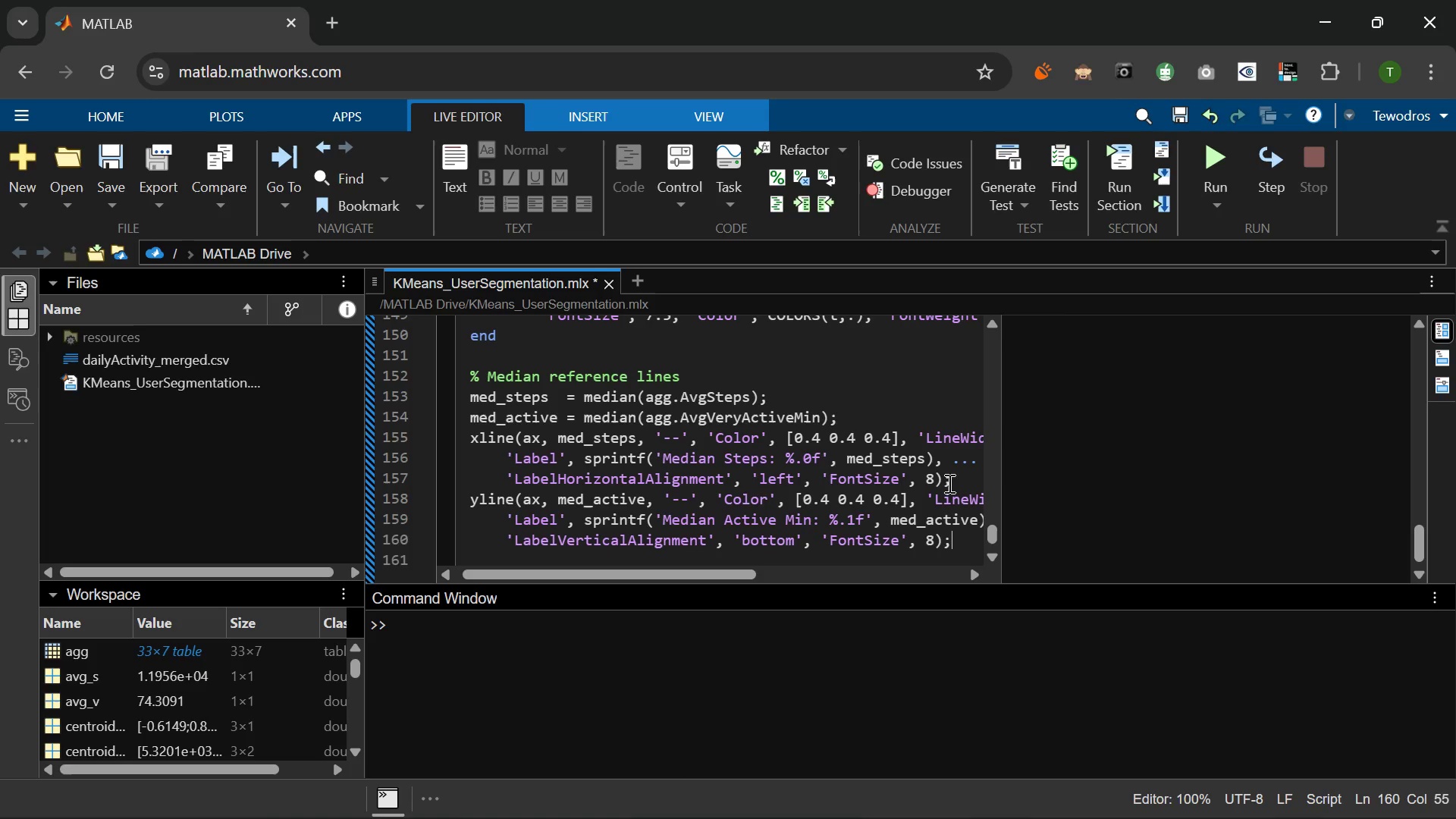 
key(Semicolon)
 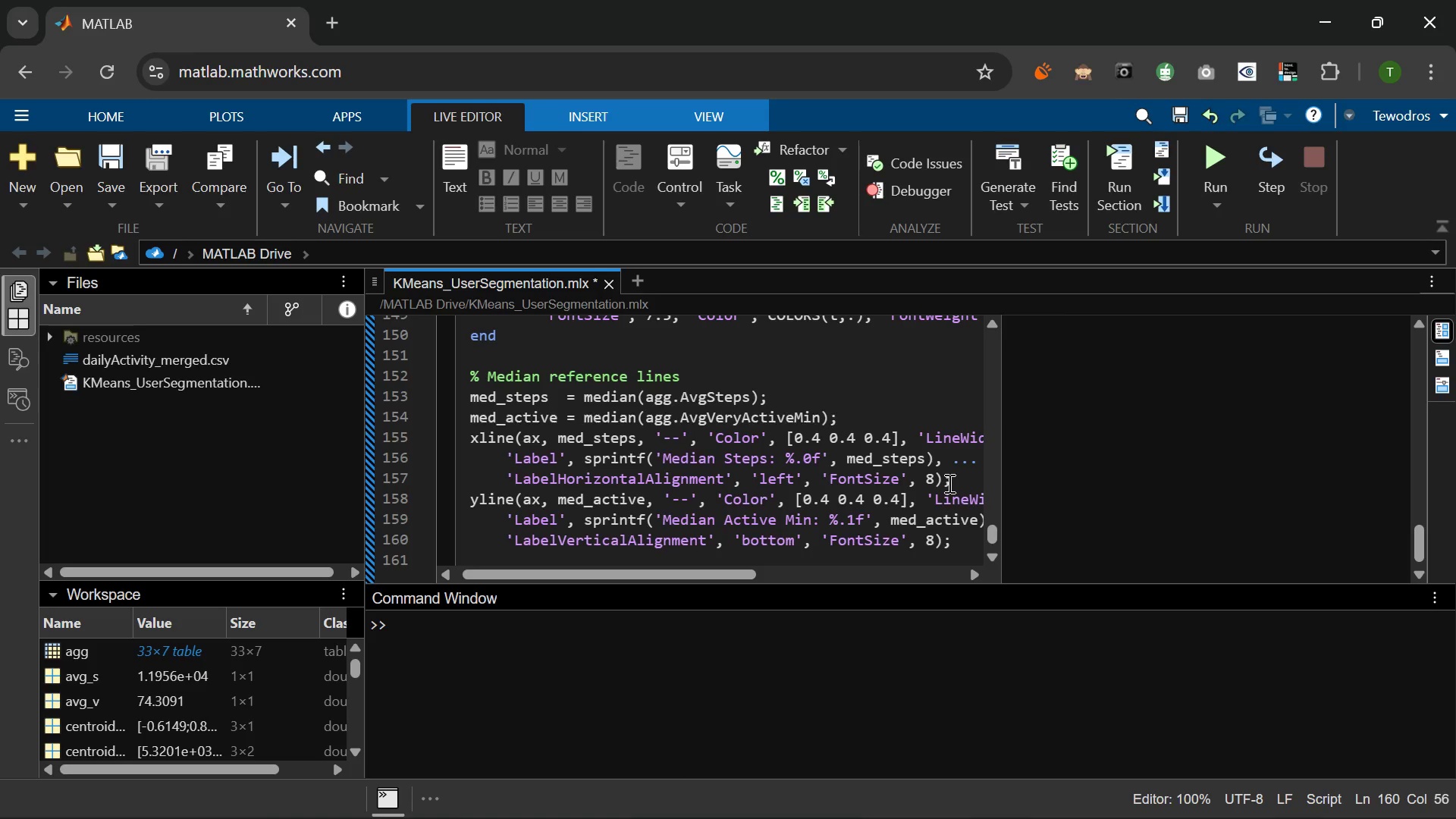 
key(Enter)
 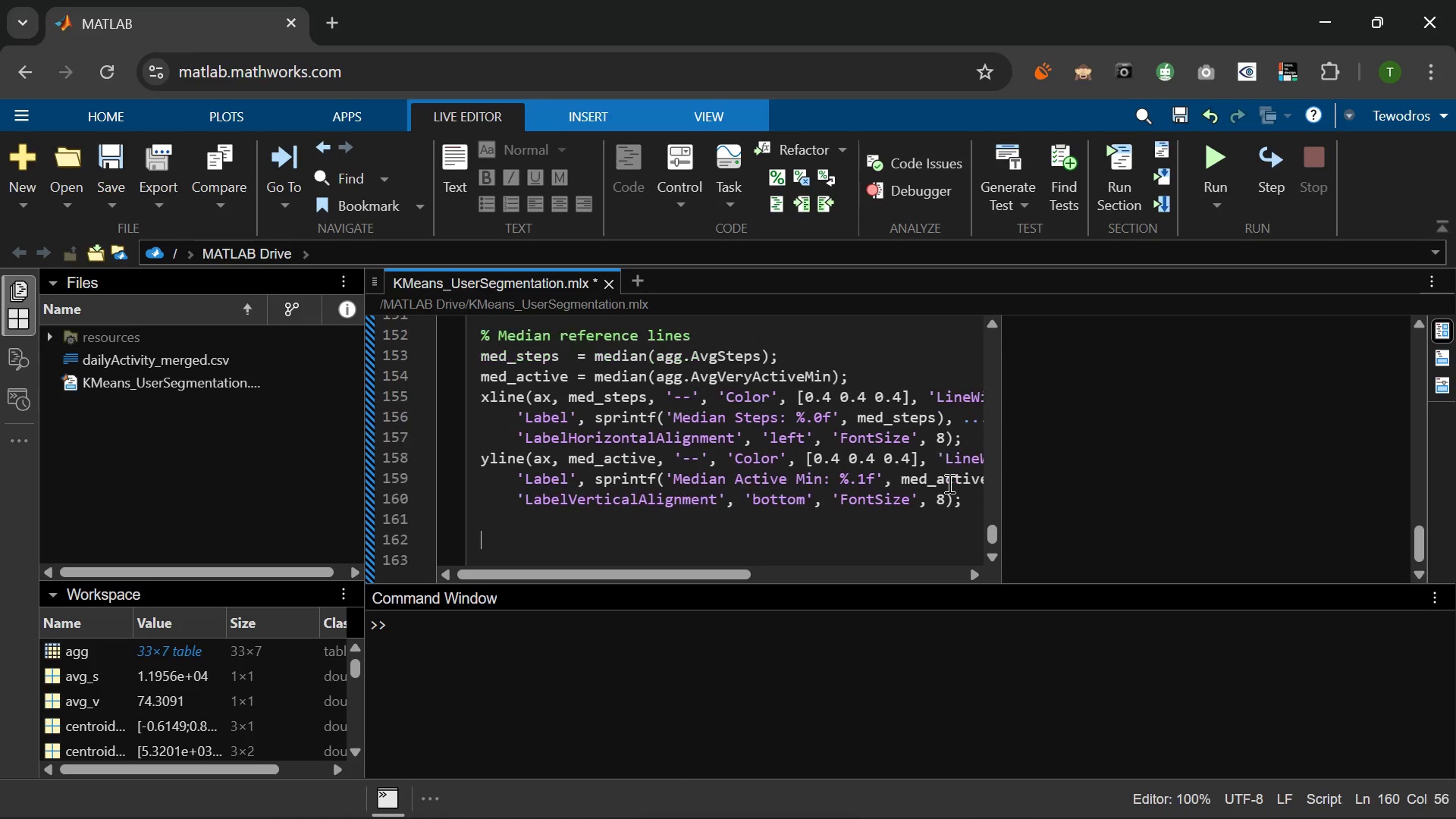 
key(Enter)
 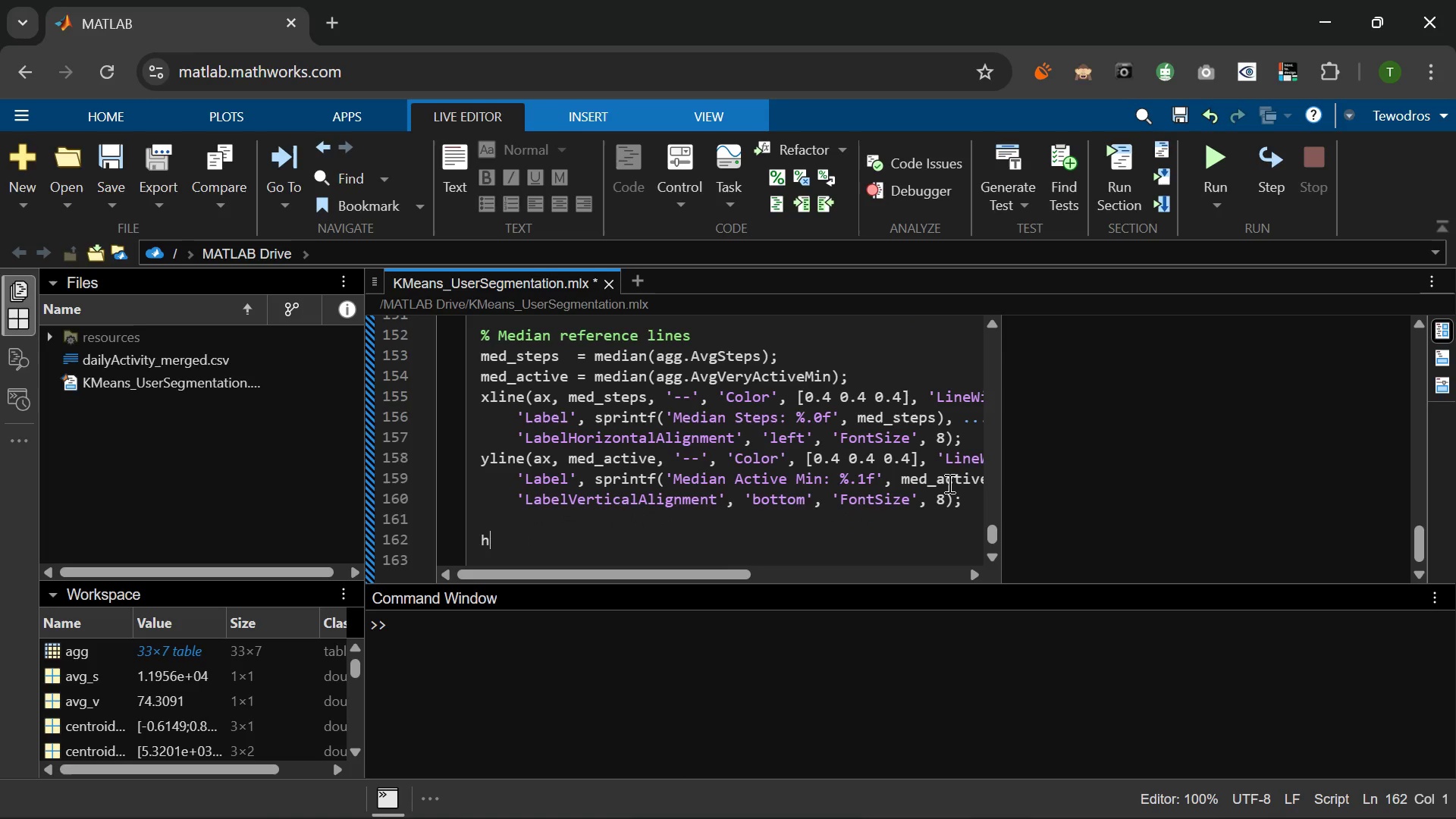 
type(hl)
key(Backspace)
type(old(ax, 'off)
 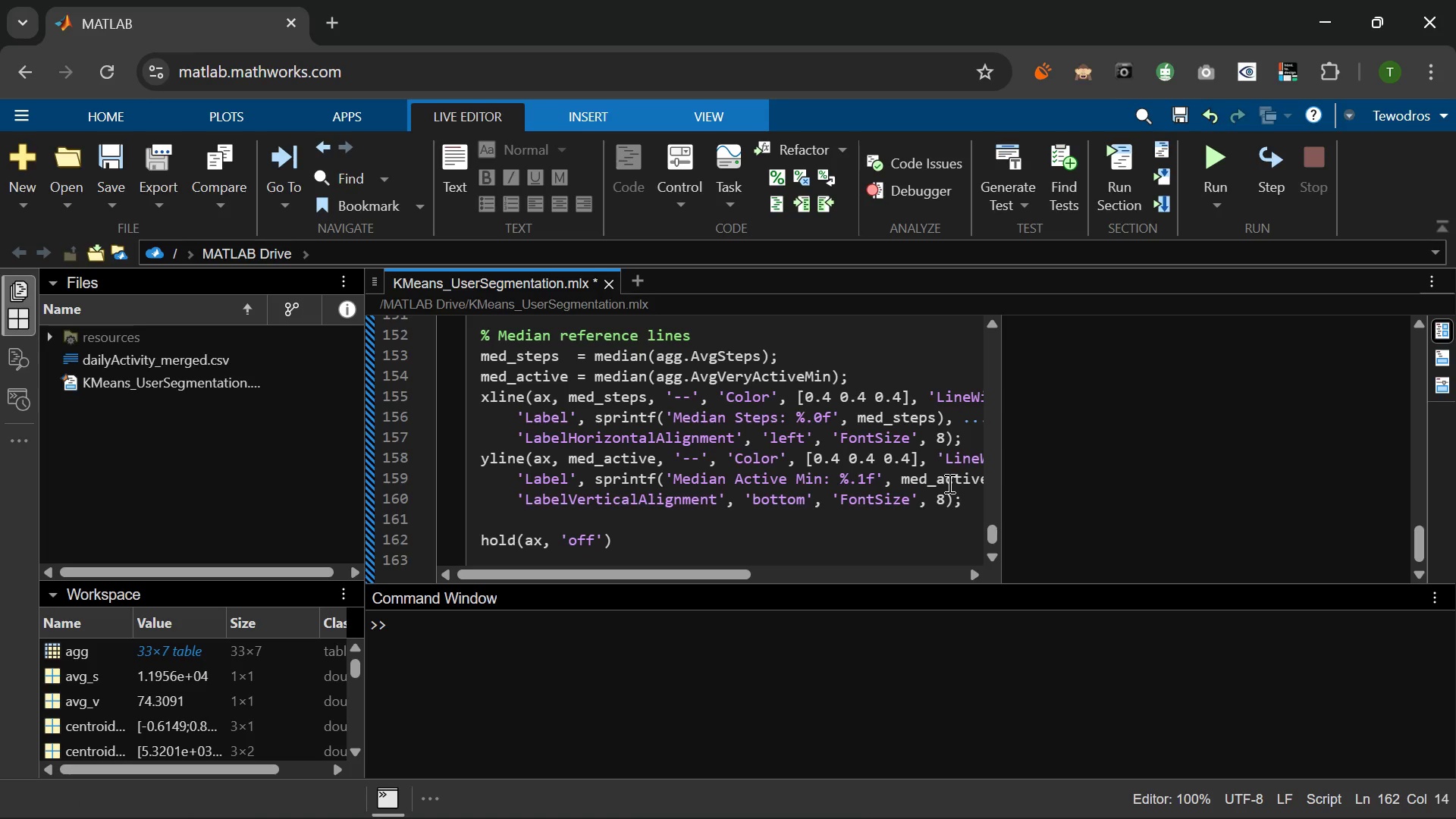 
key(ArrowRight)
 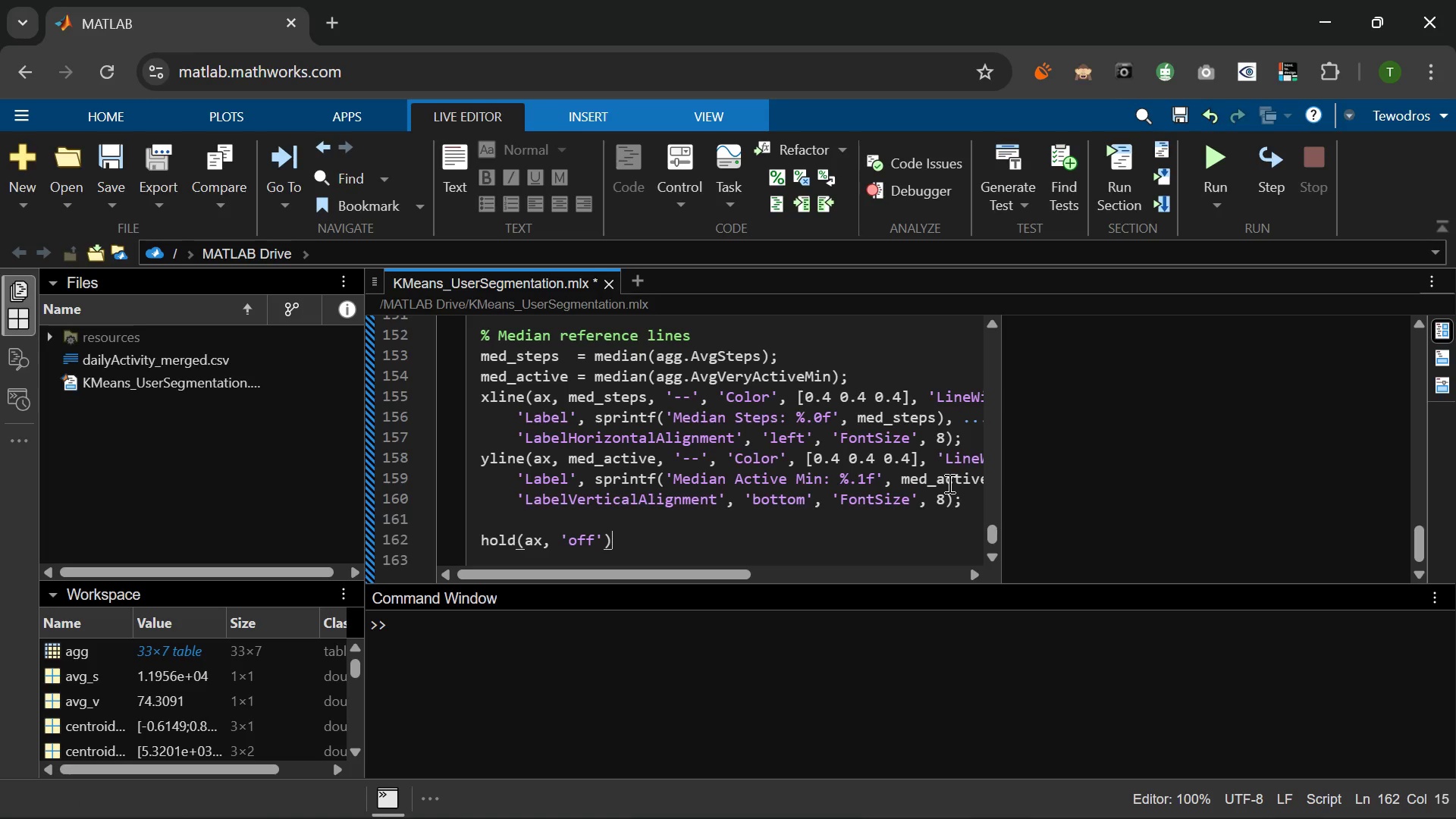 
key(ArrowRight)
 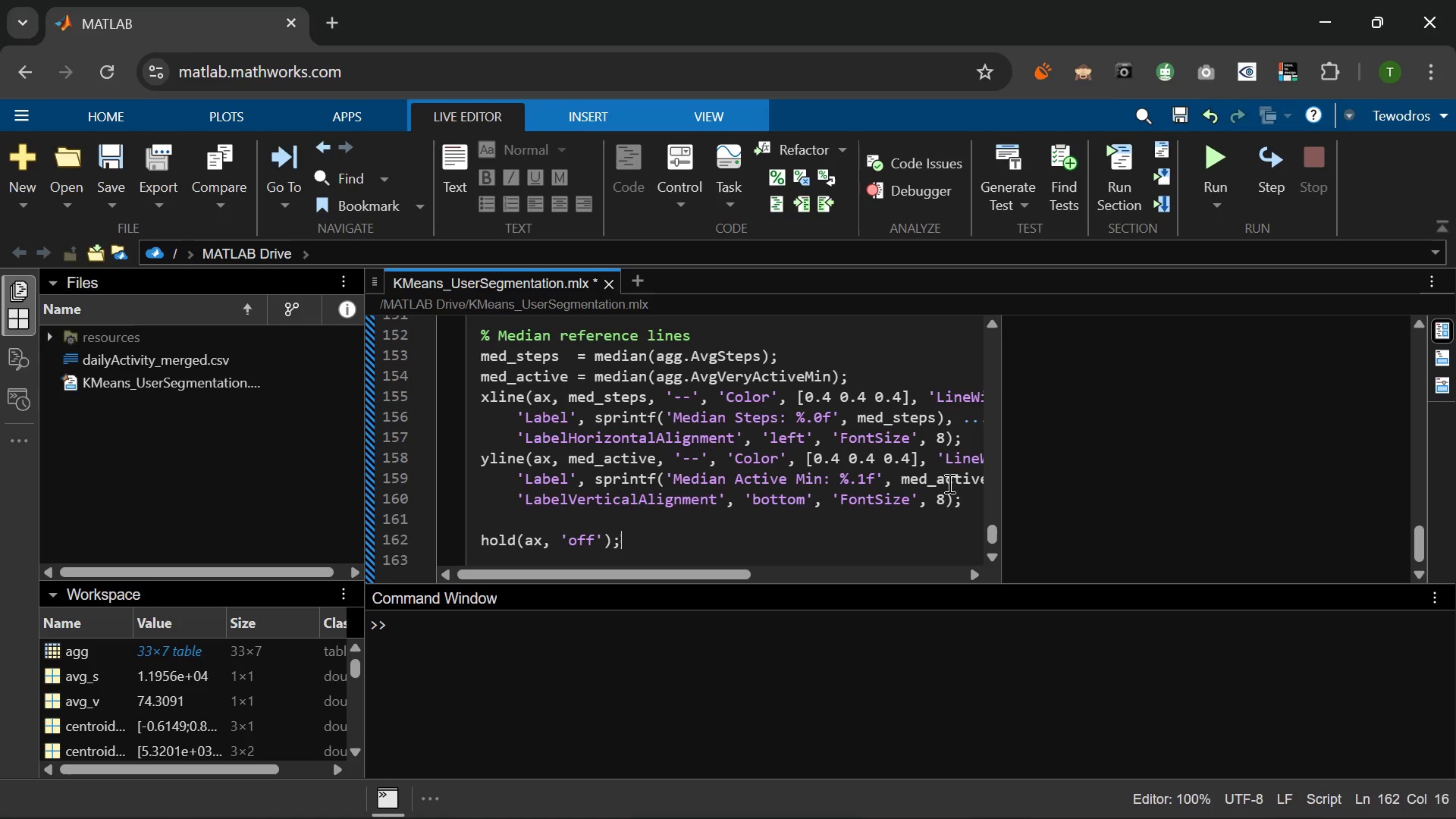 
key(Semicolon)
 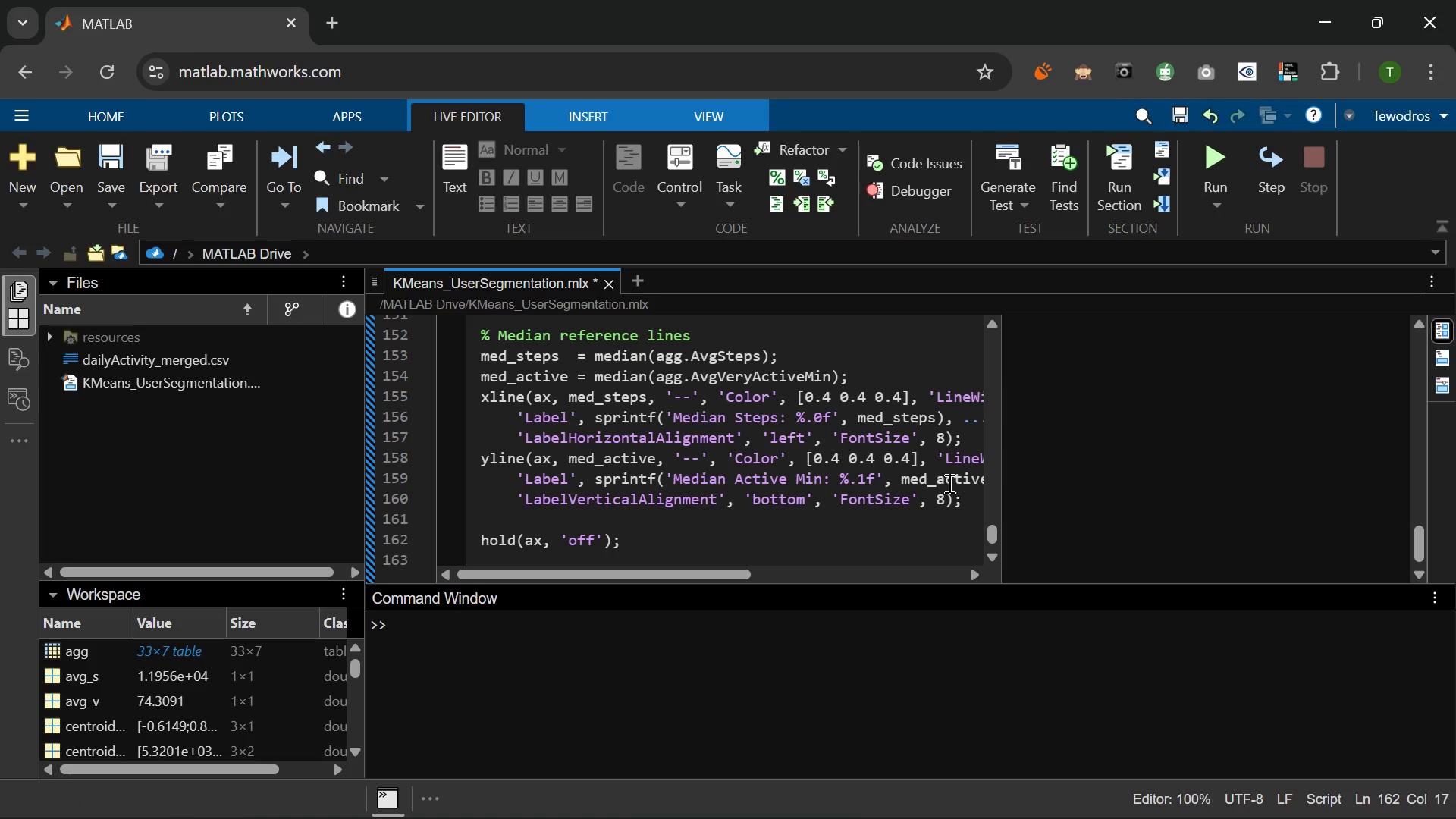 
key(Enter)
 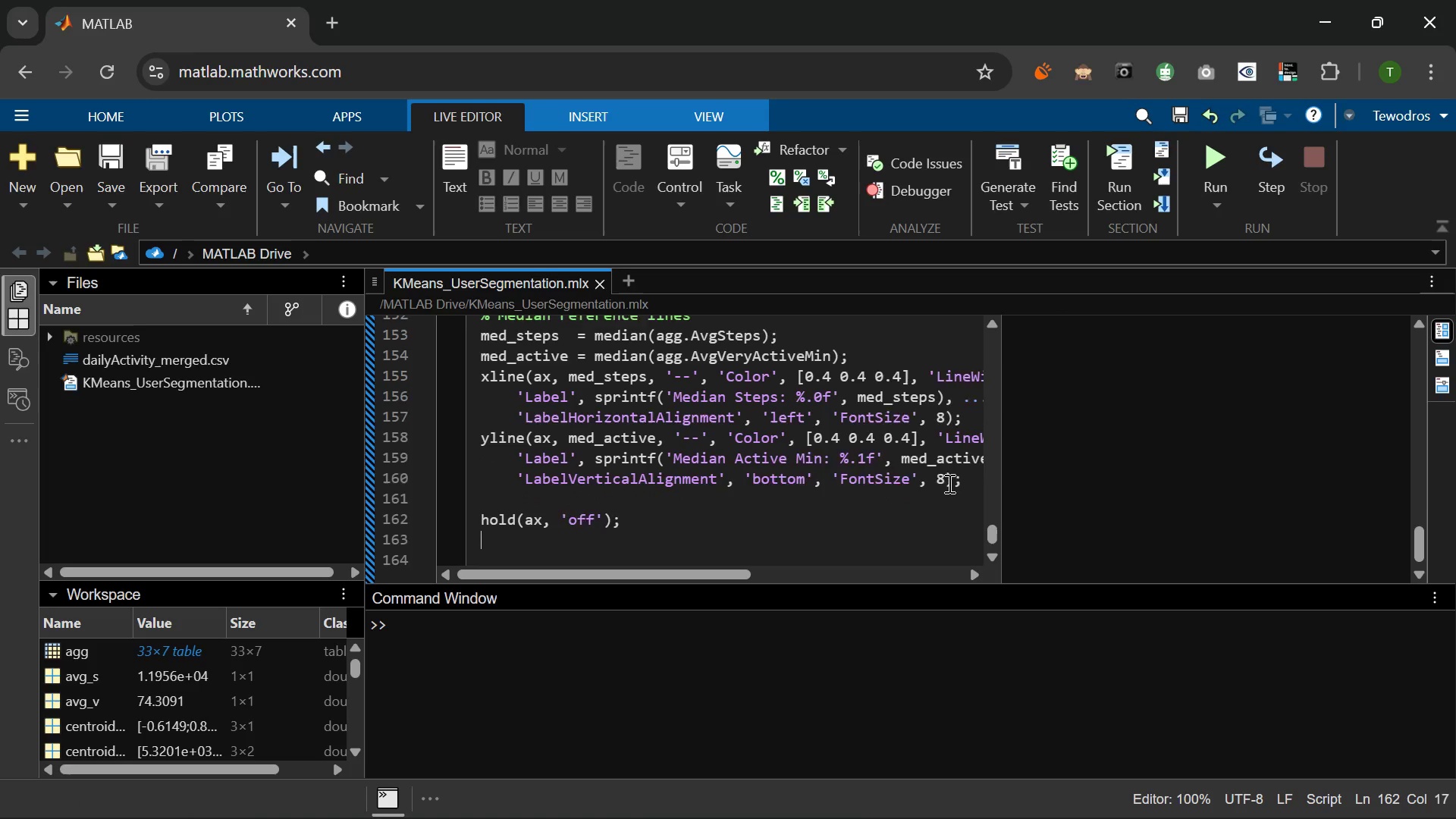 
key(Enter)
 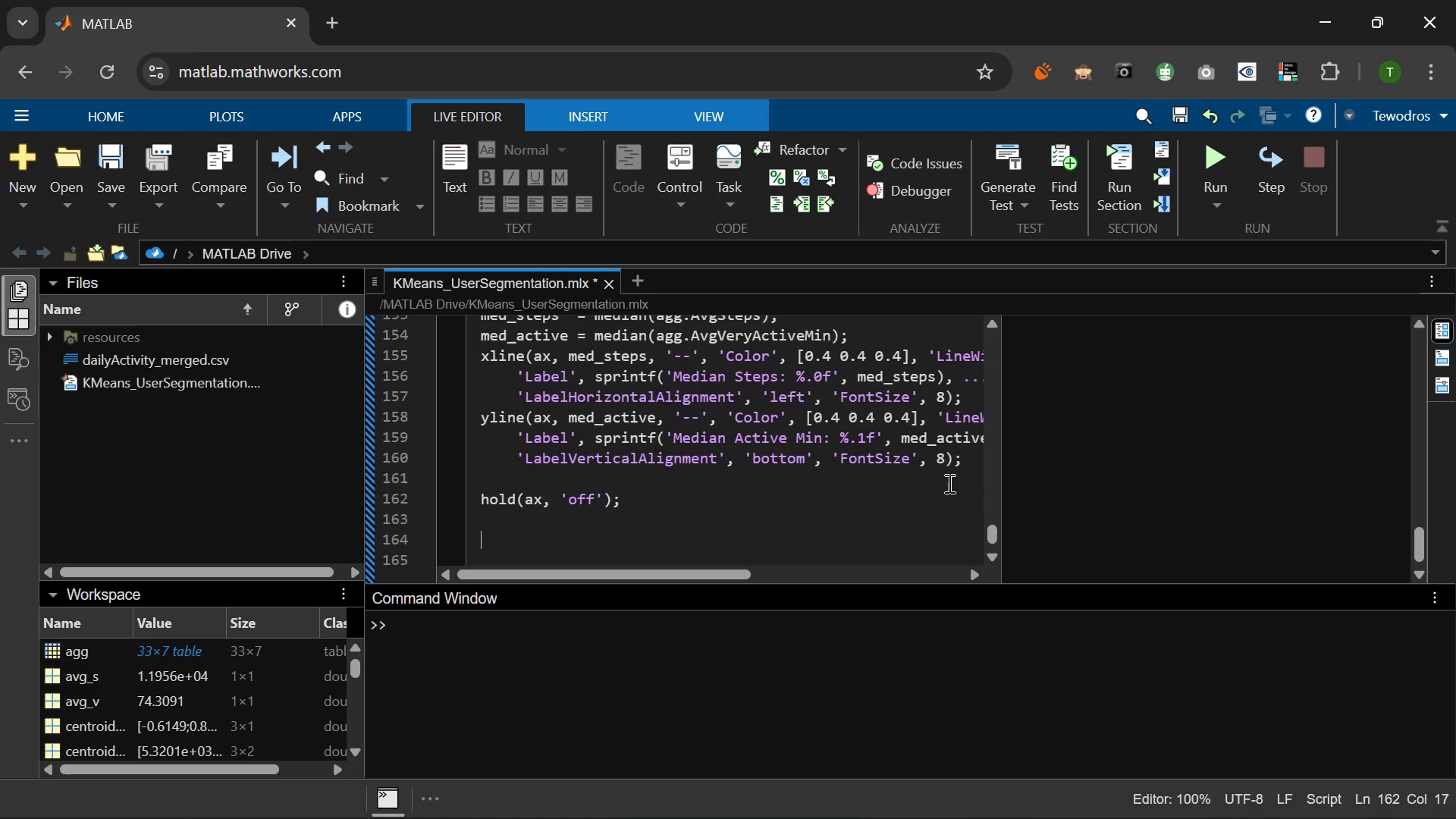 
type(5 Formattion)
key(Backspace)
key(Backspace)
type(ng)
 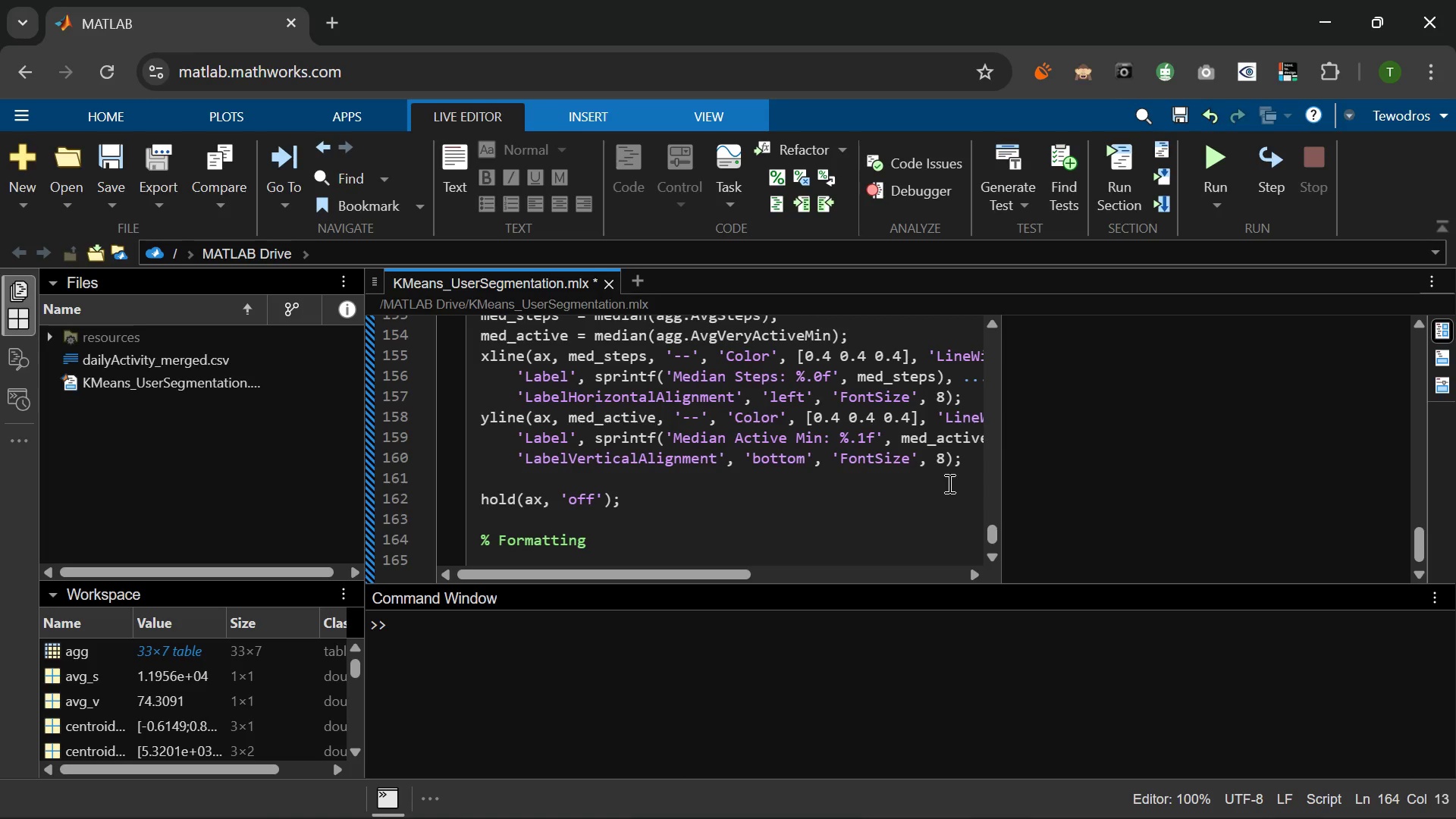 
wait(5.73)
 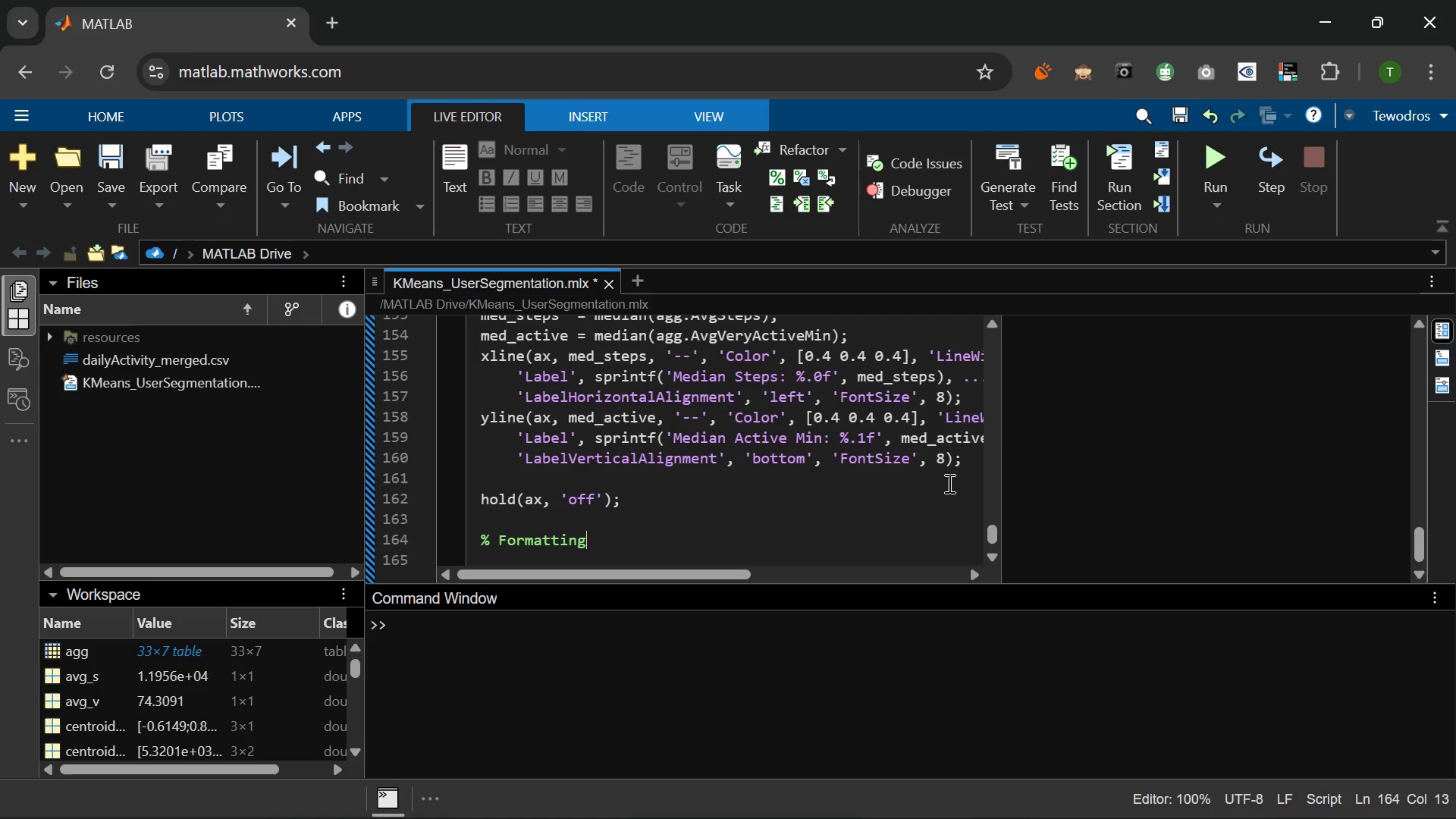 
key(Enter)
 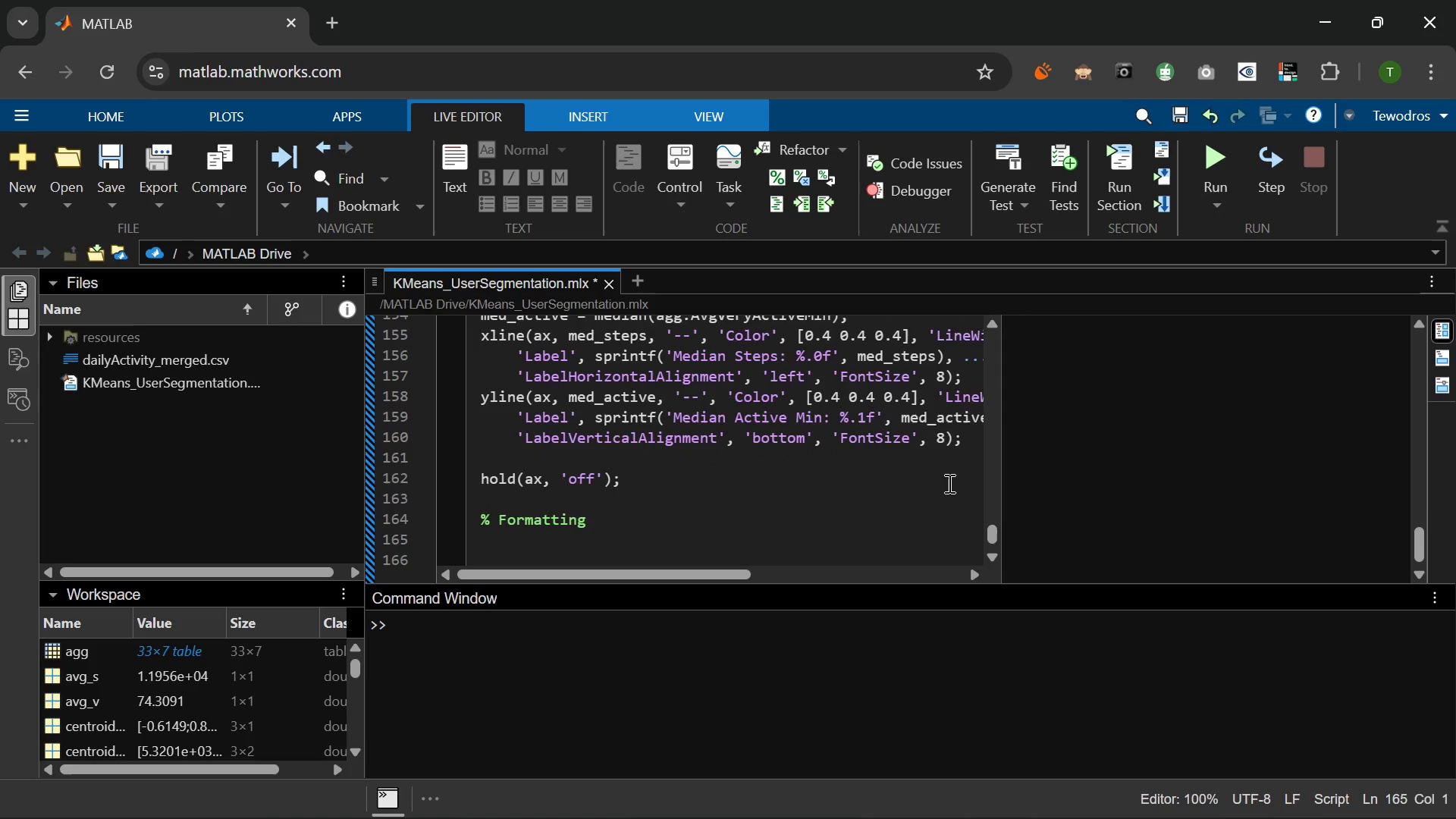 
key(Enter)
 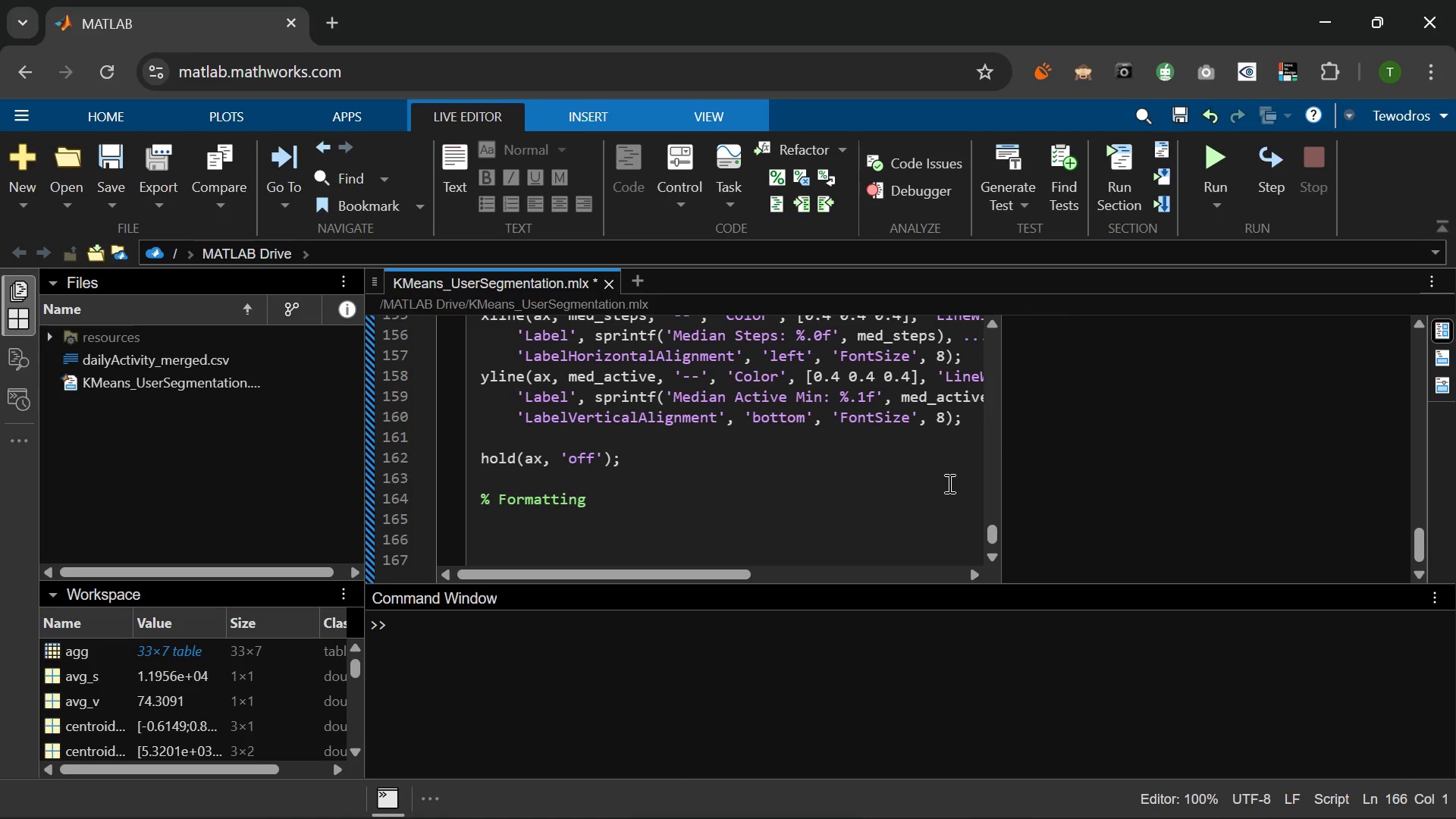 
key(Backspace)
type(xlabel(aaxa)
key(Backspace)
key(Backspace)
key(Backspace)
type(x, 'Average d)
key(Backspace)
type(Daily Toa)
key(Backspace)
type(tal Steps (Steps/Day))
 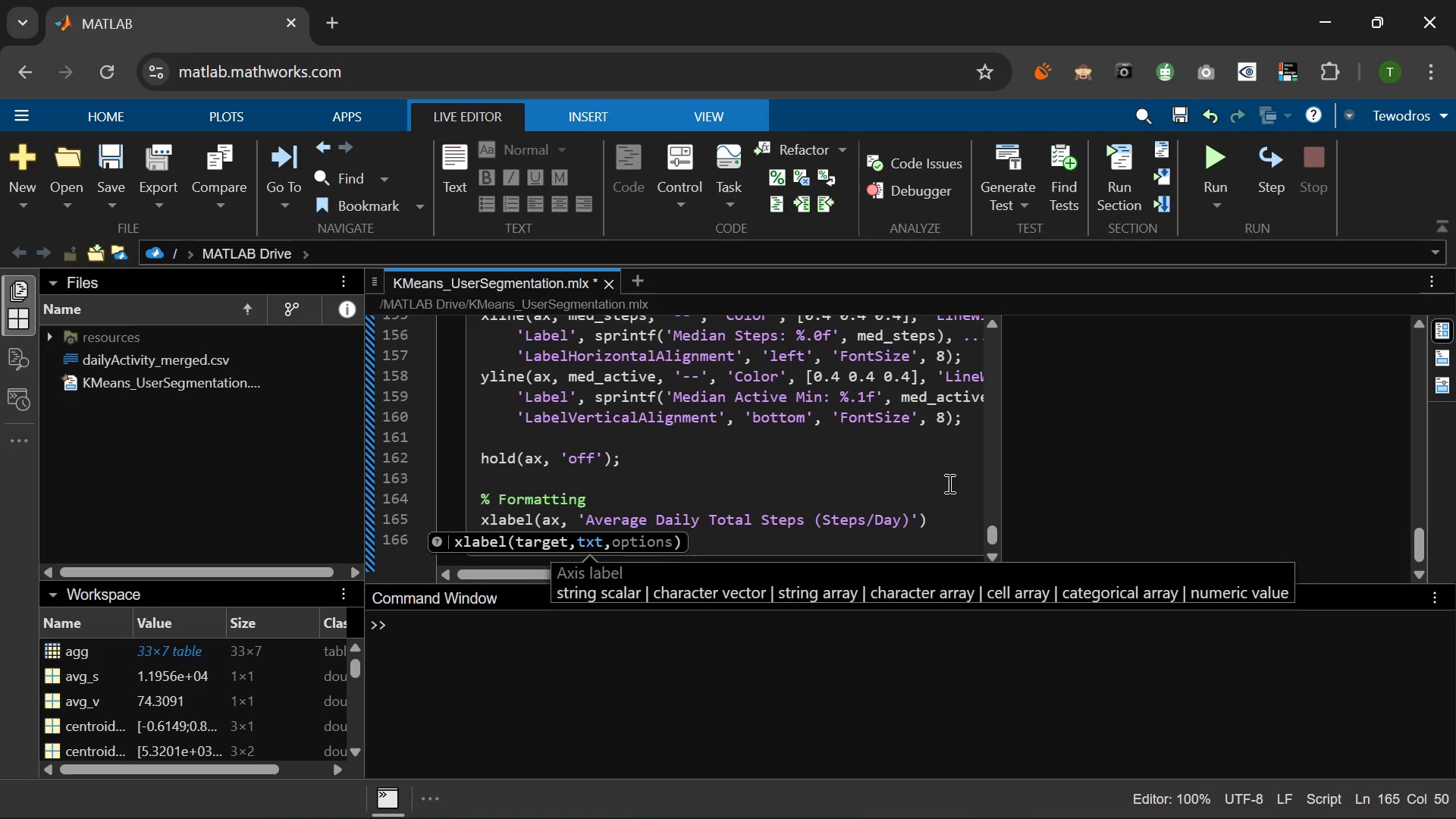 
key(ArrowRight)
 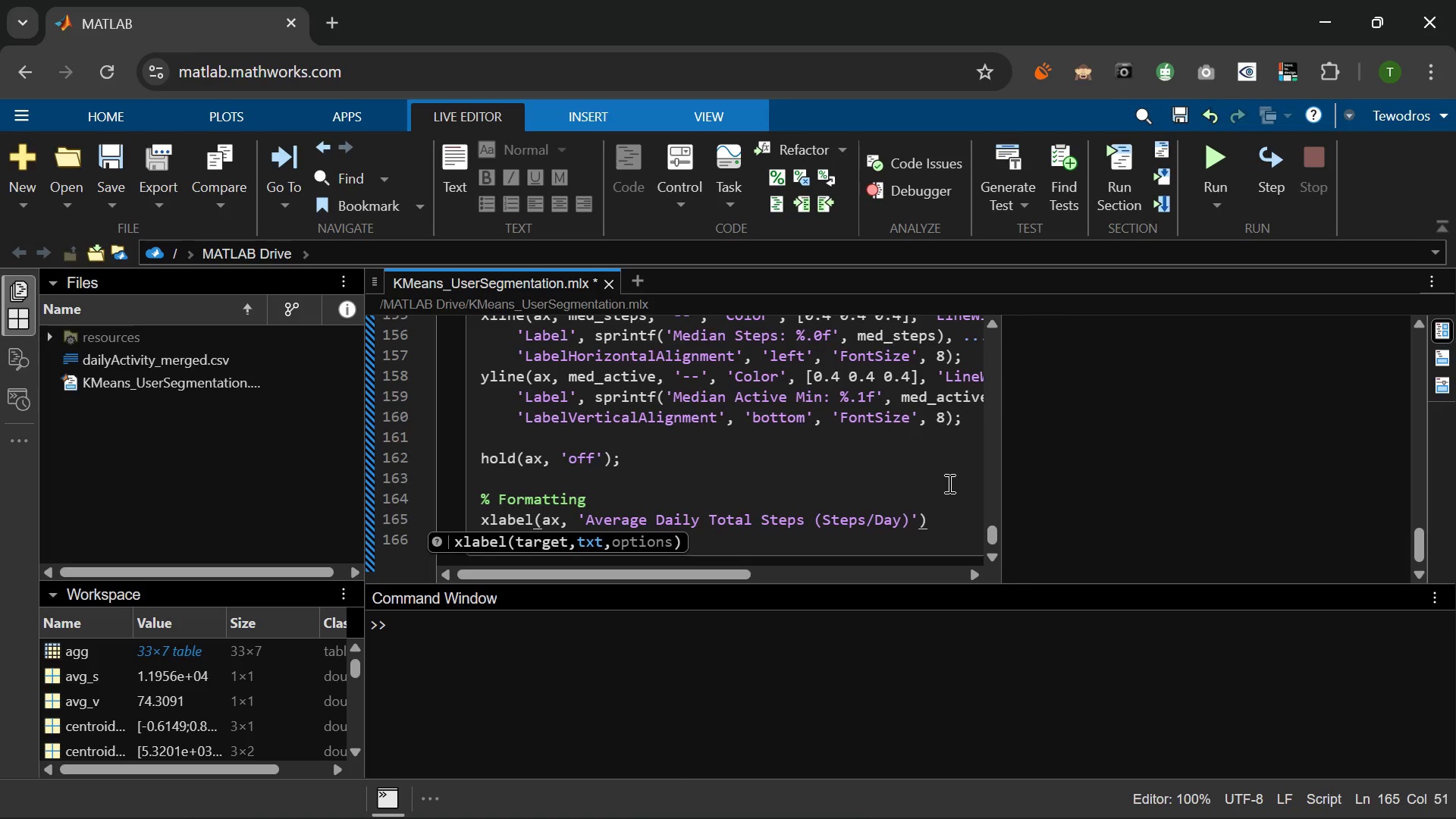 
type(, 'FontSixz)
key(Backspace)
key(Backspace)
type(z)
key(Backspace)
type(ze)
 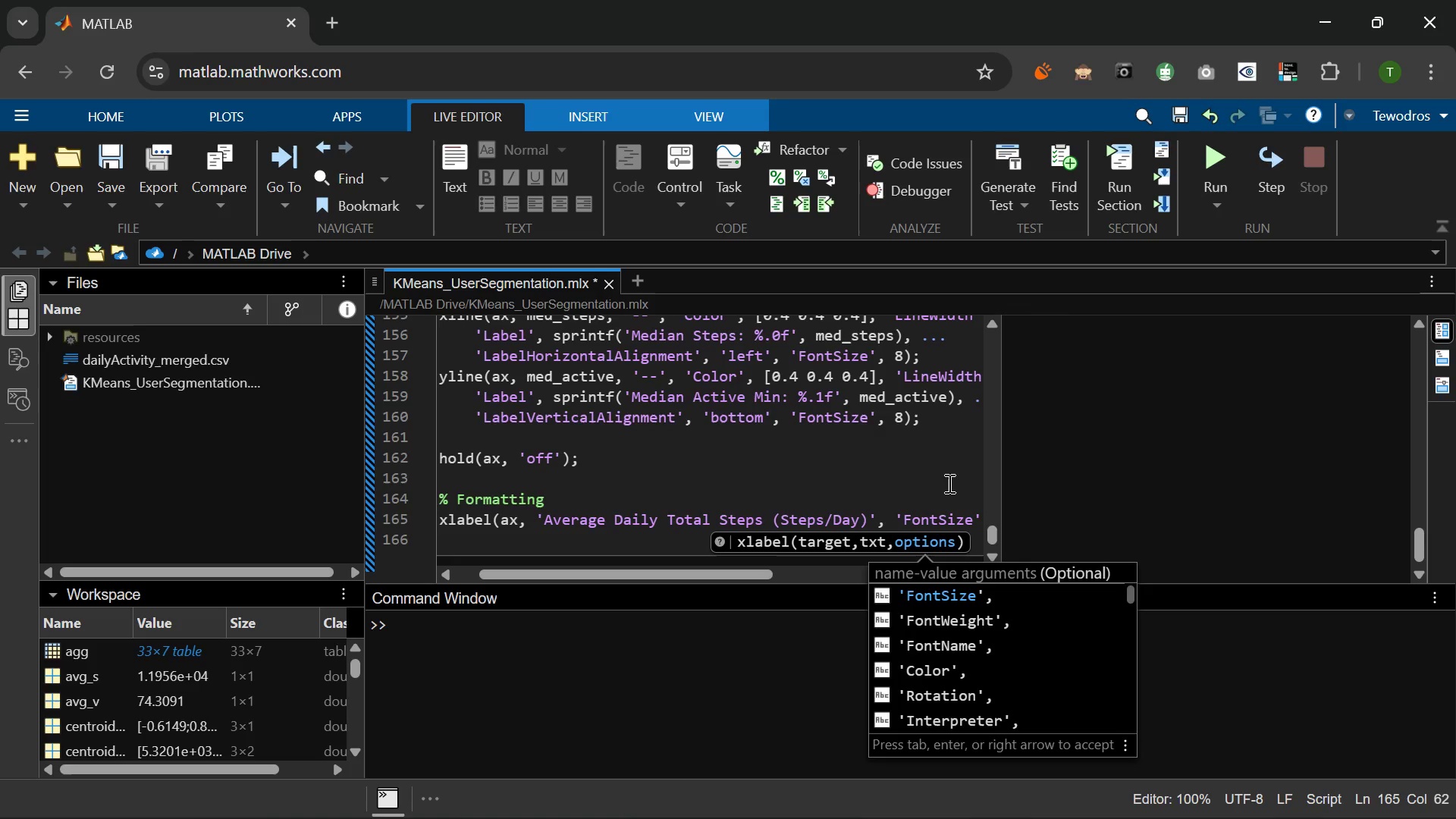 
key(ArrowRight)
 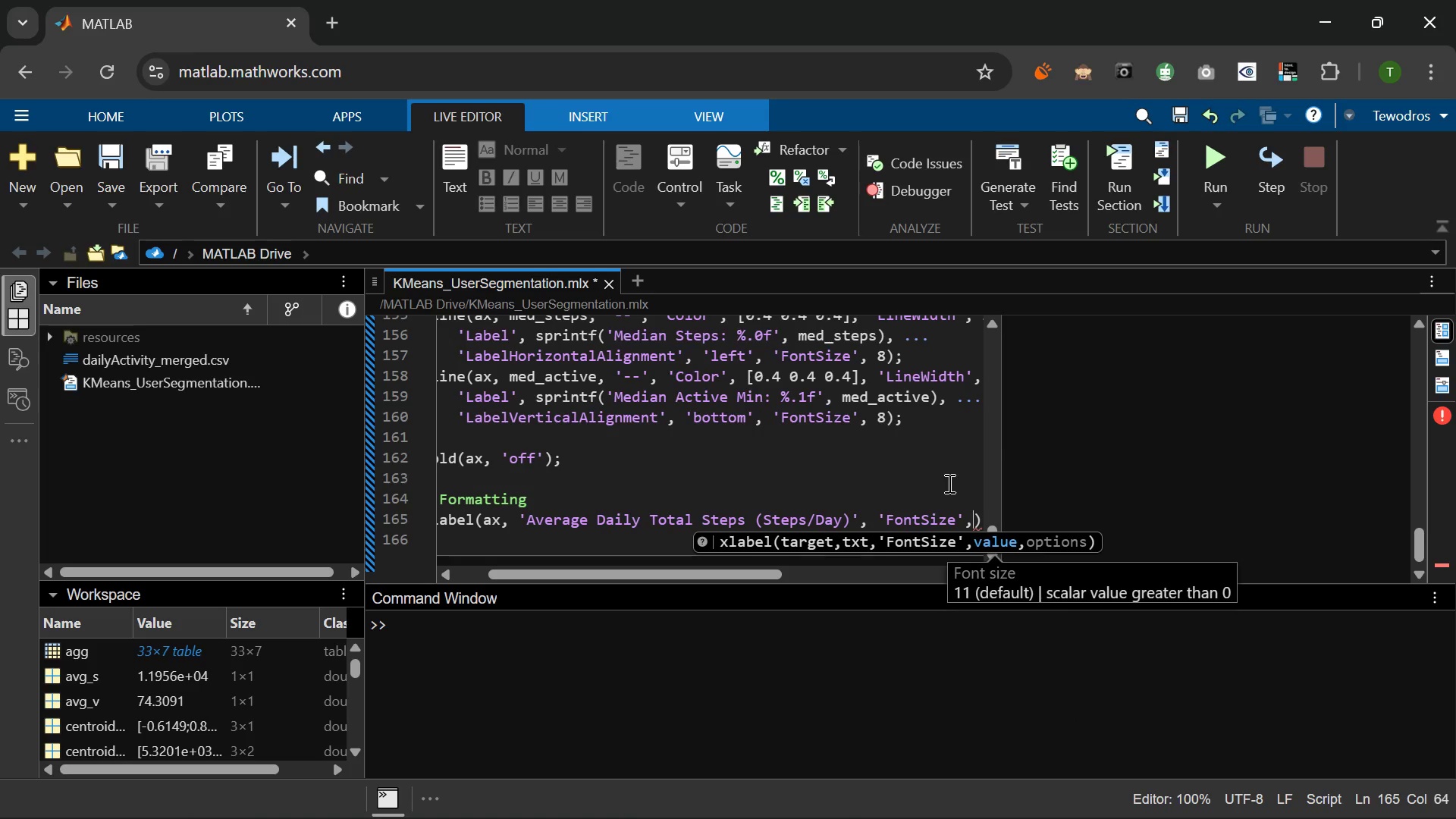 
type( 11, )
 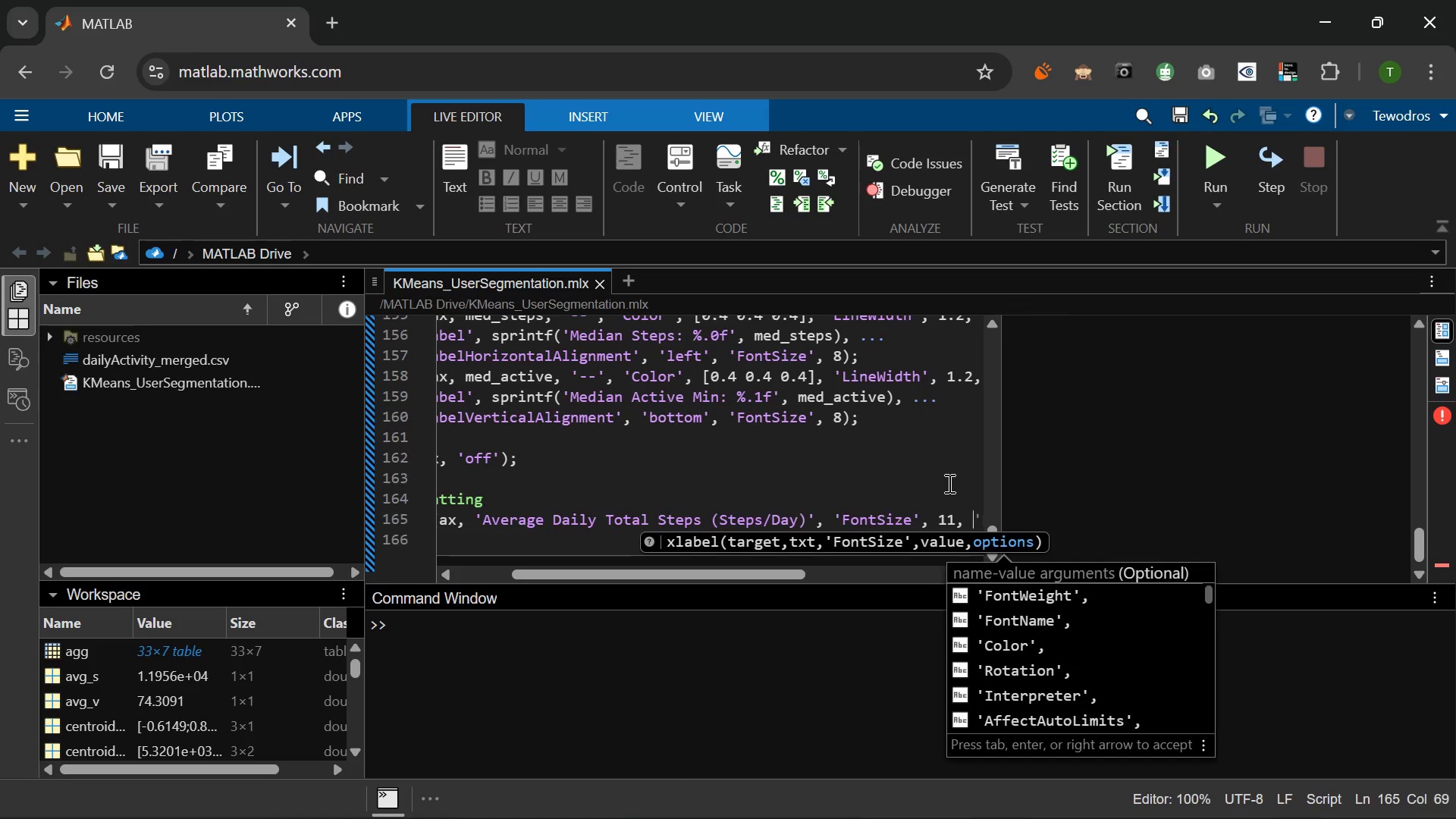 
key(Tab)
type( 'bold)
 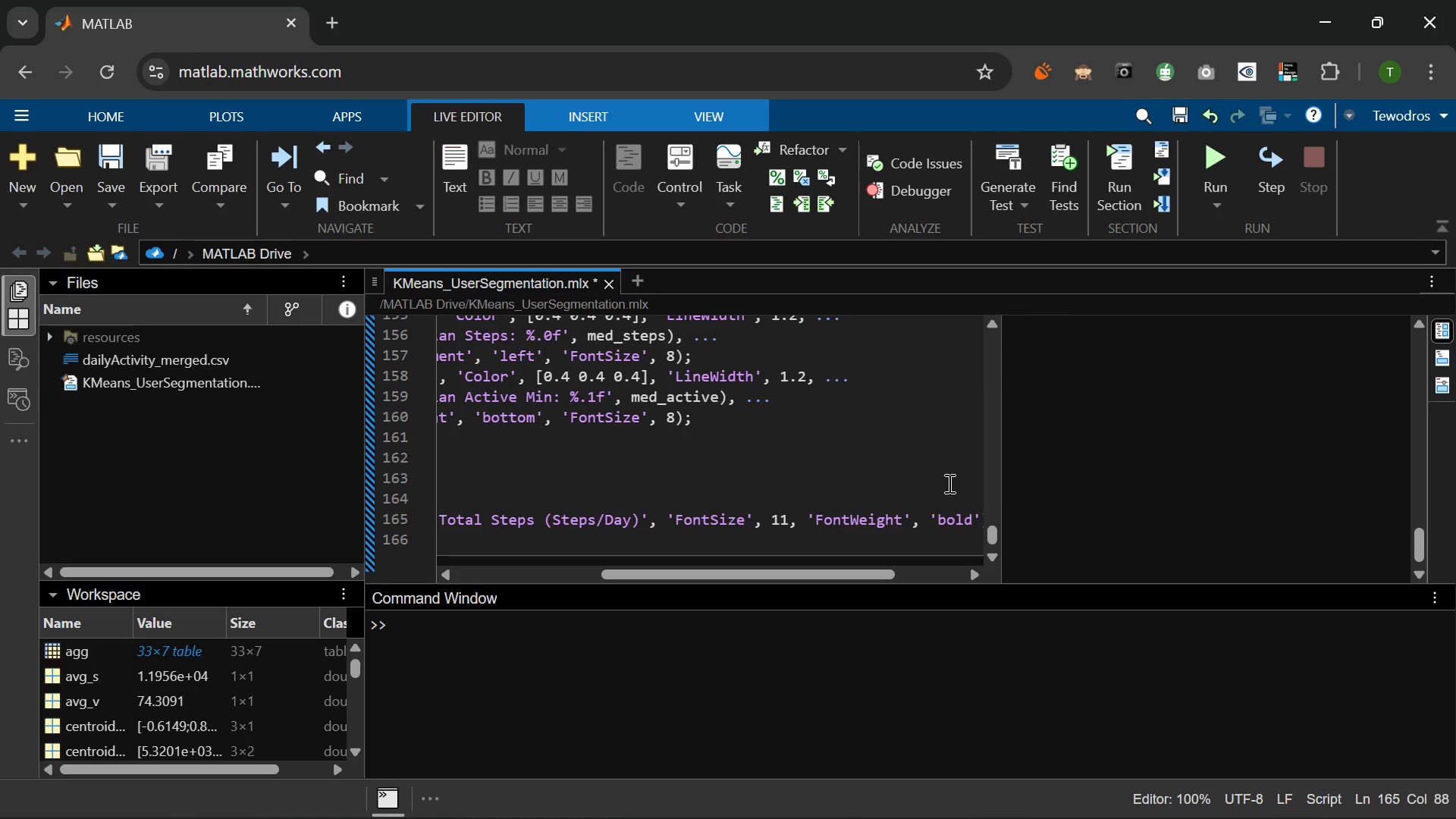 
key(ArrowRight)
 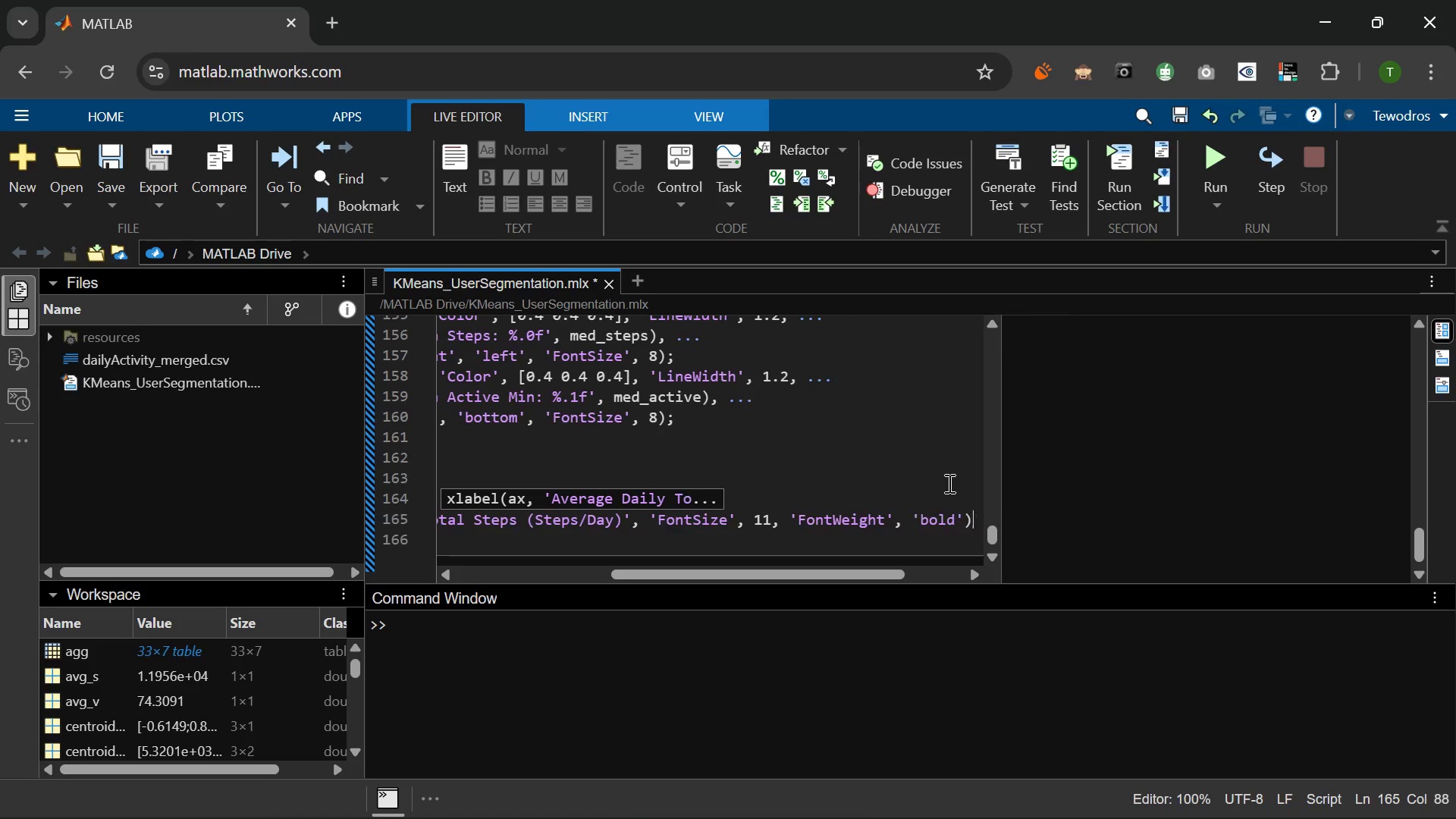 
key(ArrowRight)
 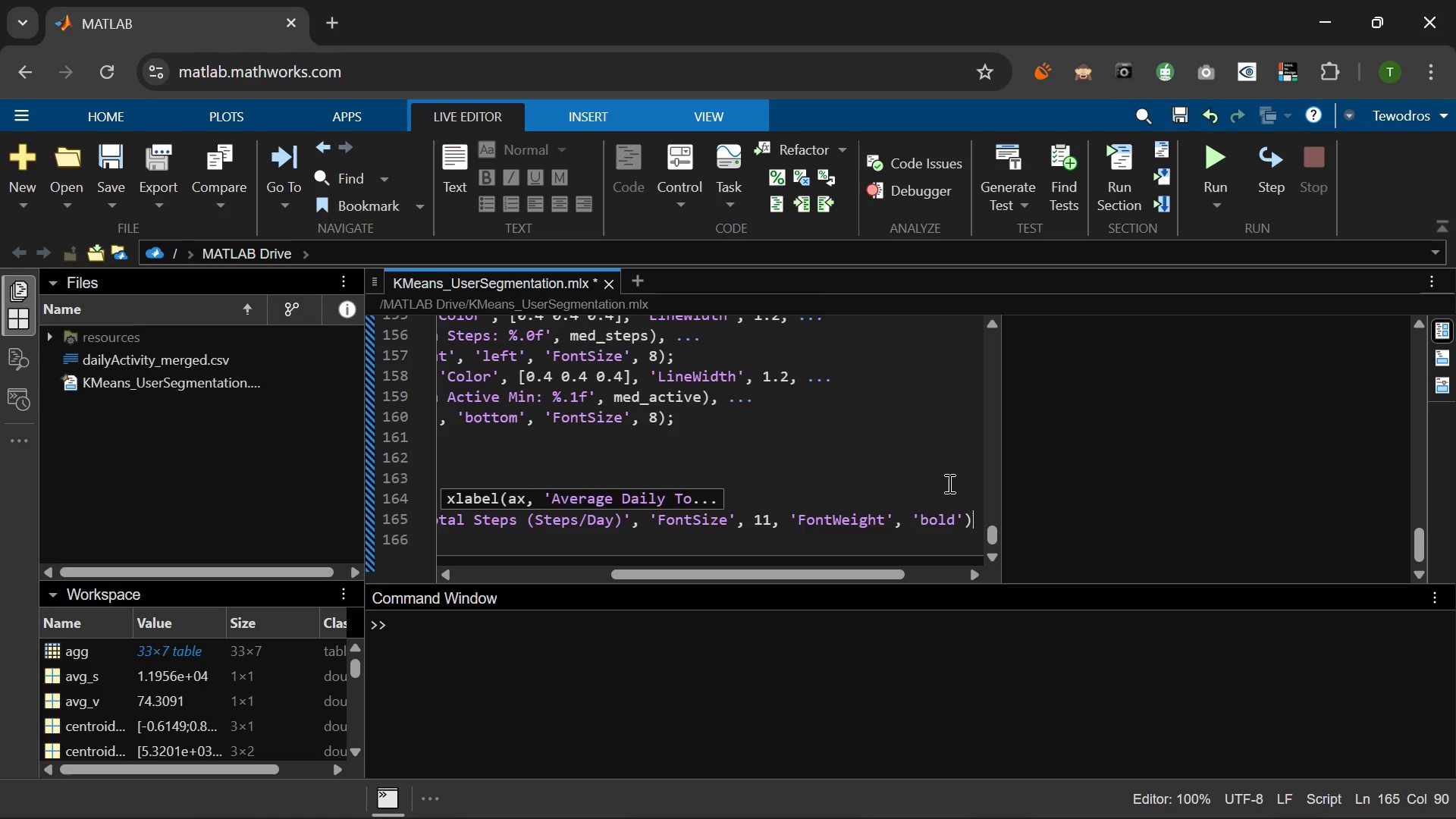 
key(Semicolon)
 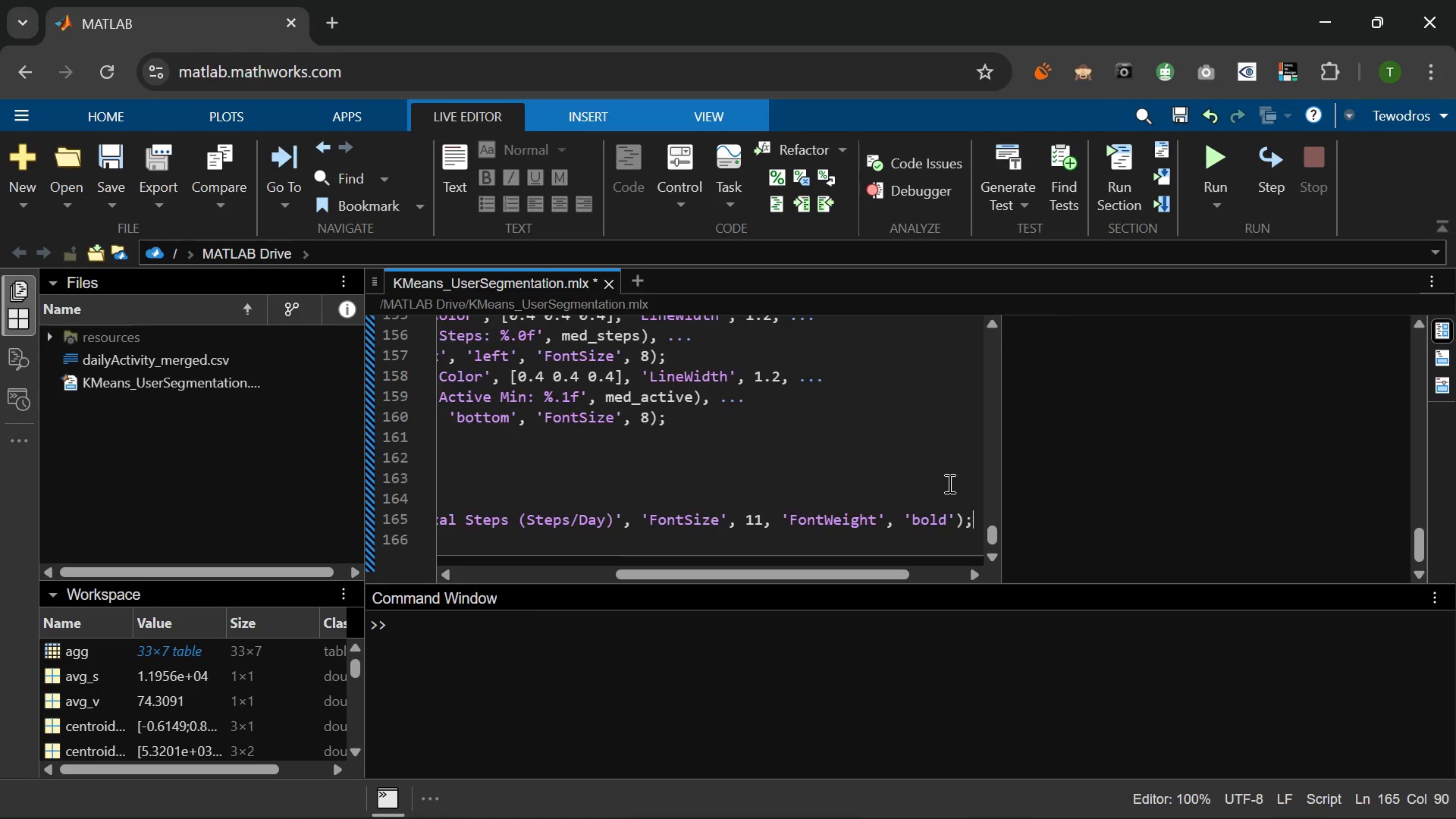 
key(Enter)
 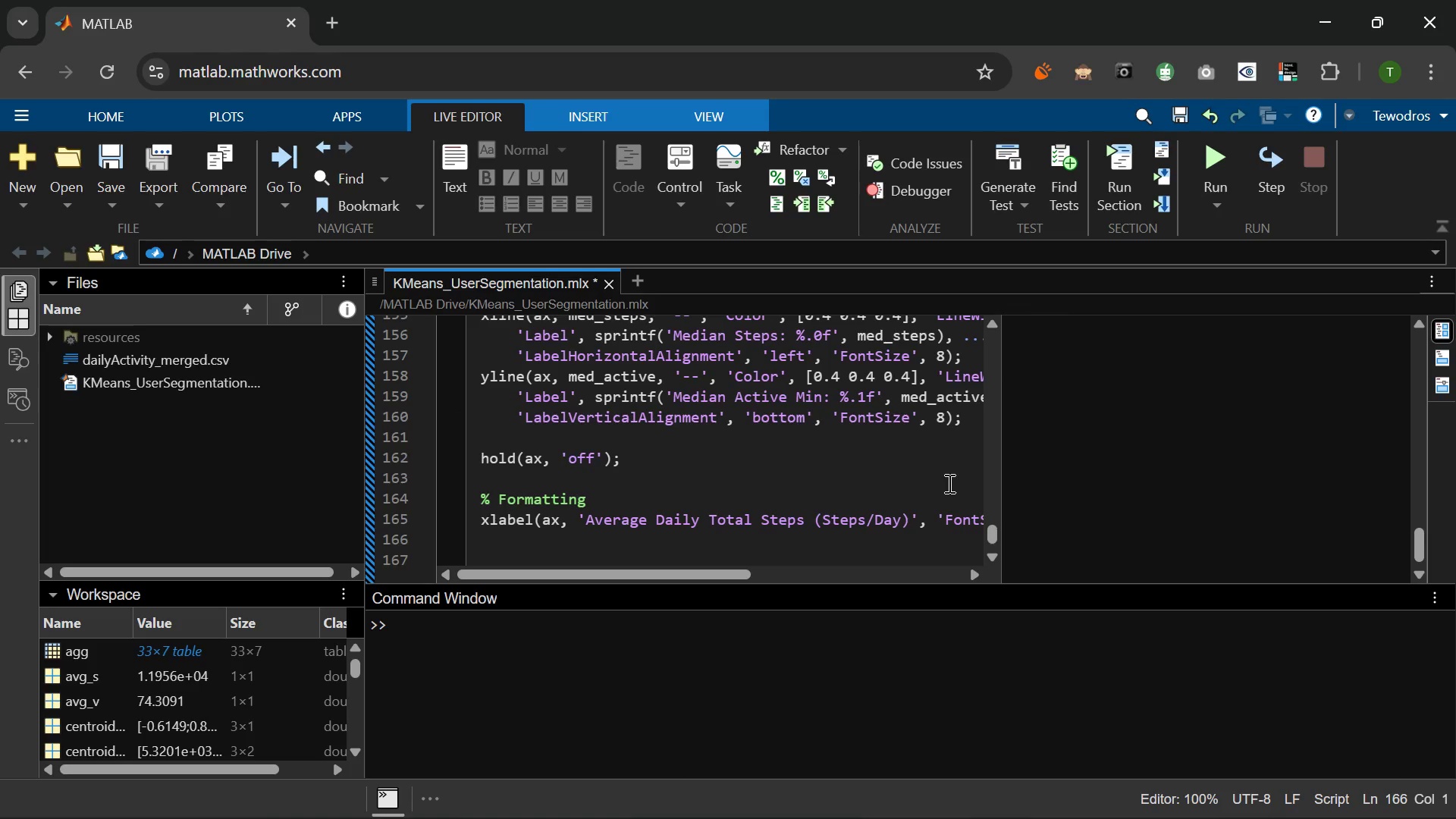 
type(ylabel(ax, 'Average Very Active Minutes (MIN)
key(Backspace)
key(Backspace)
type(in/Day))
 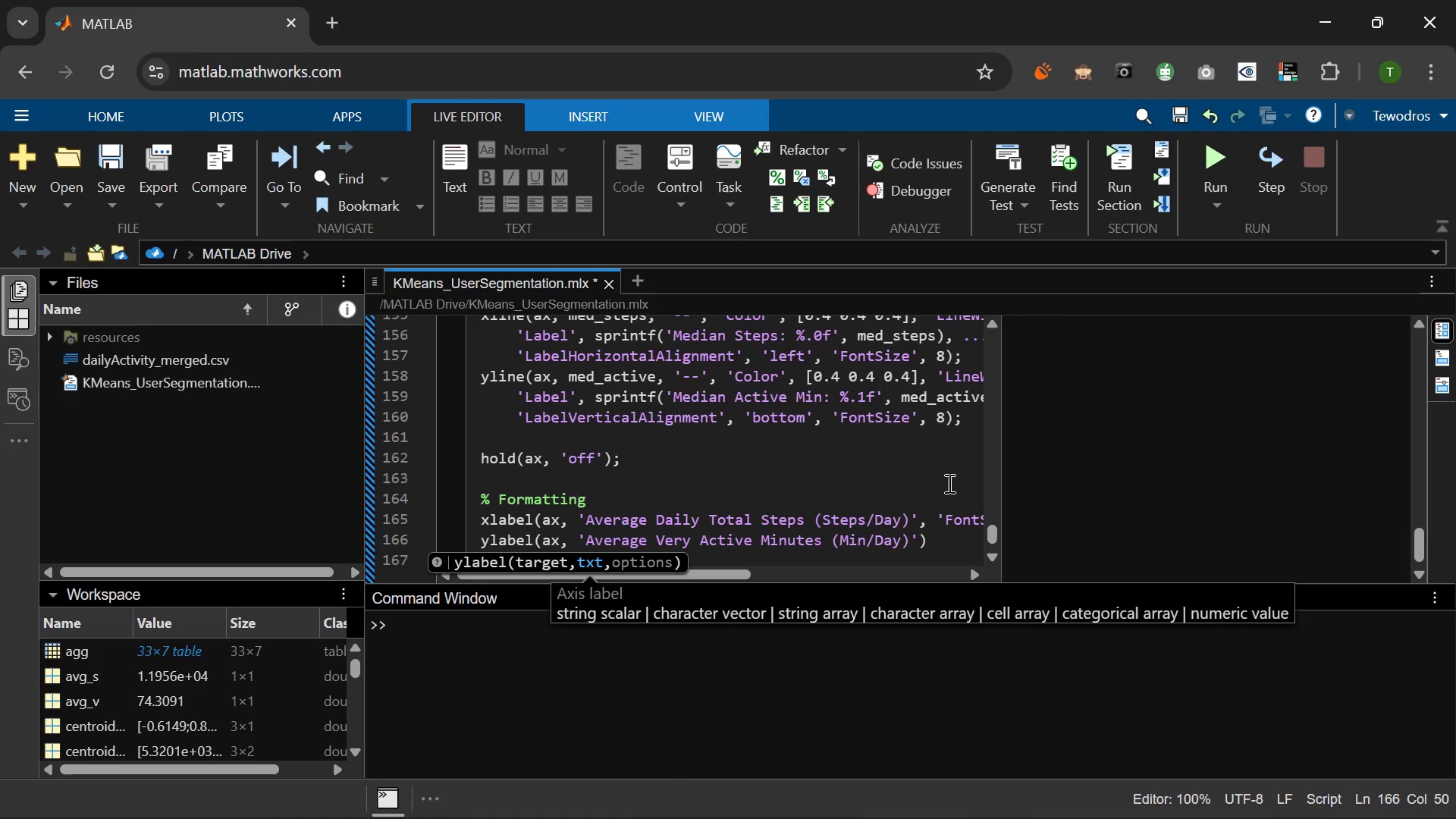 
key(ArrowRight)
 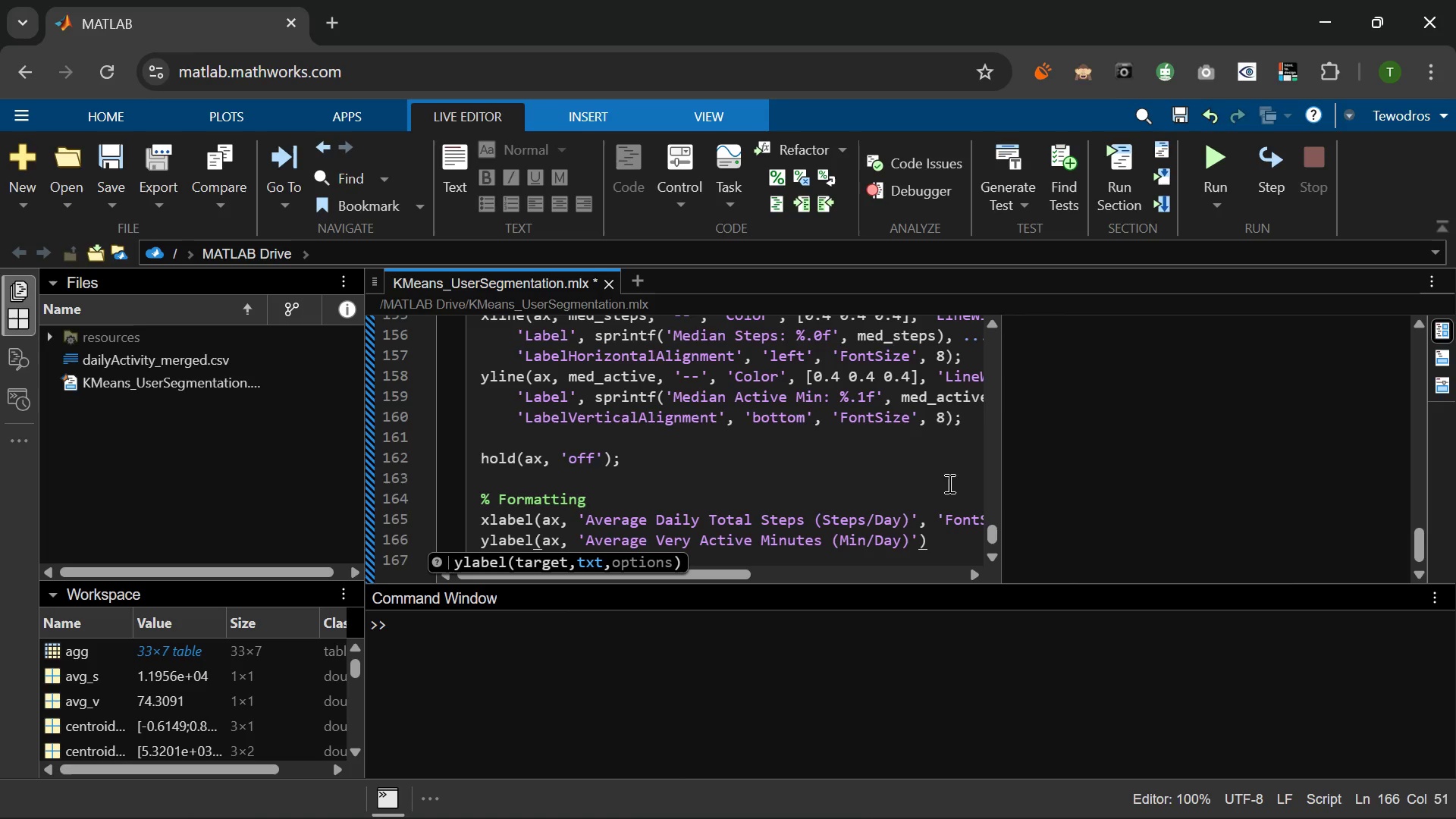 
key(Comma)
 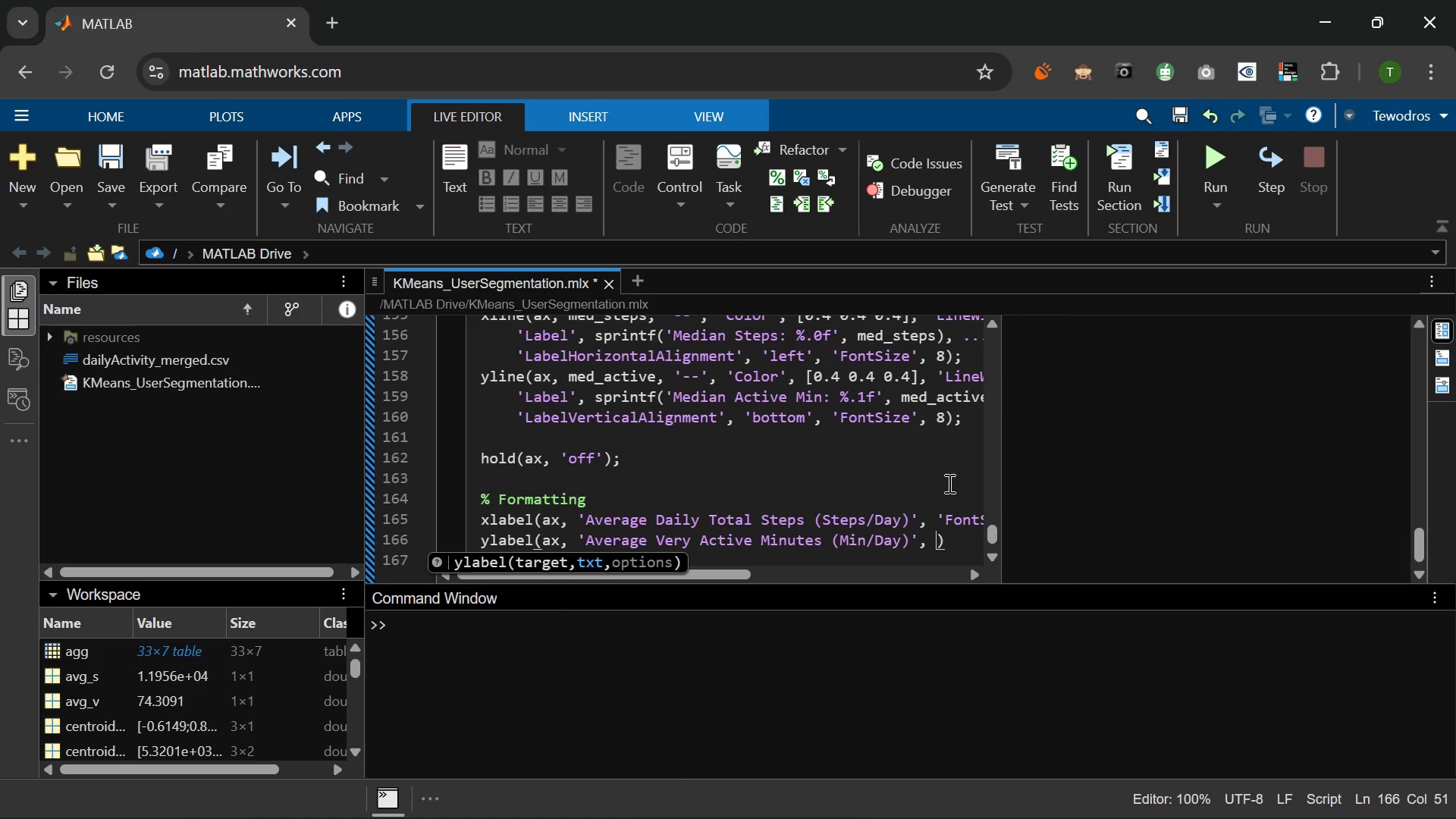 
key(Space)
 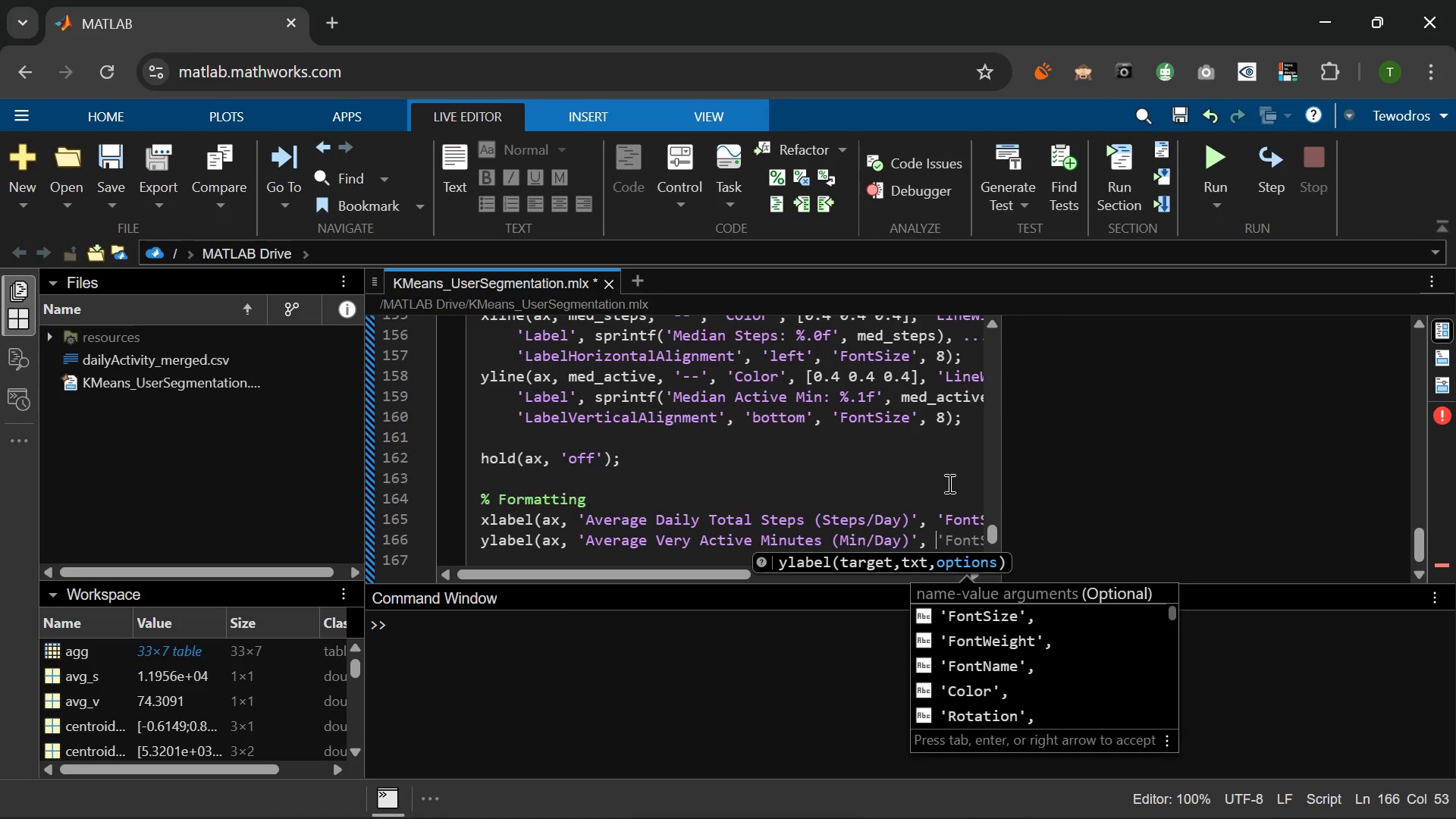 
key(Quote)
 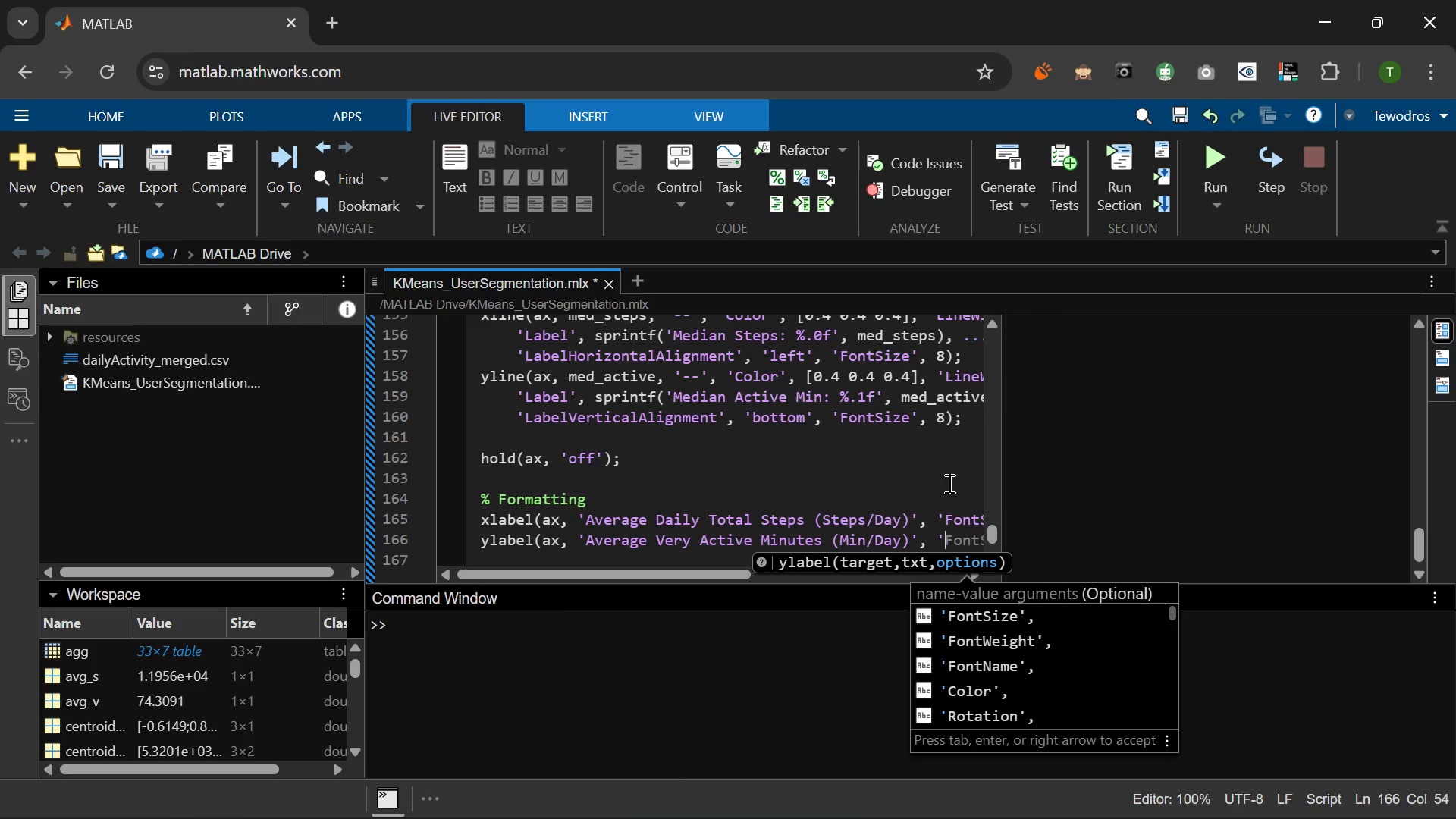 
key(Tab)
 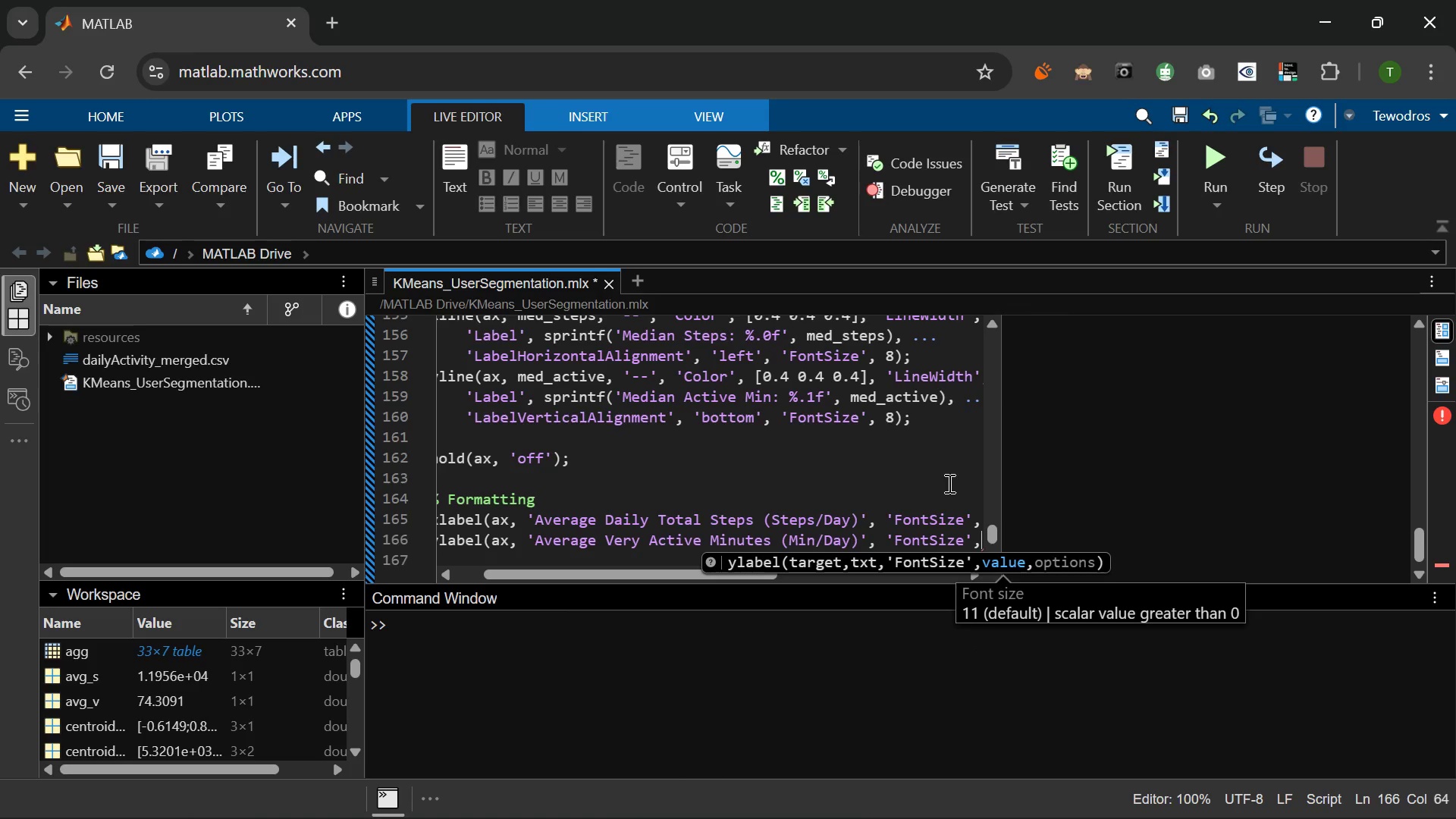 
wait(5.31)
 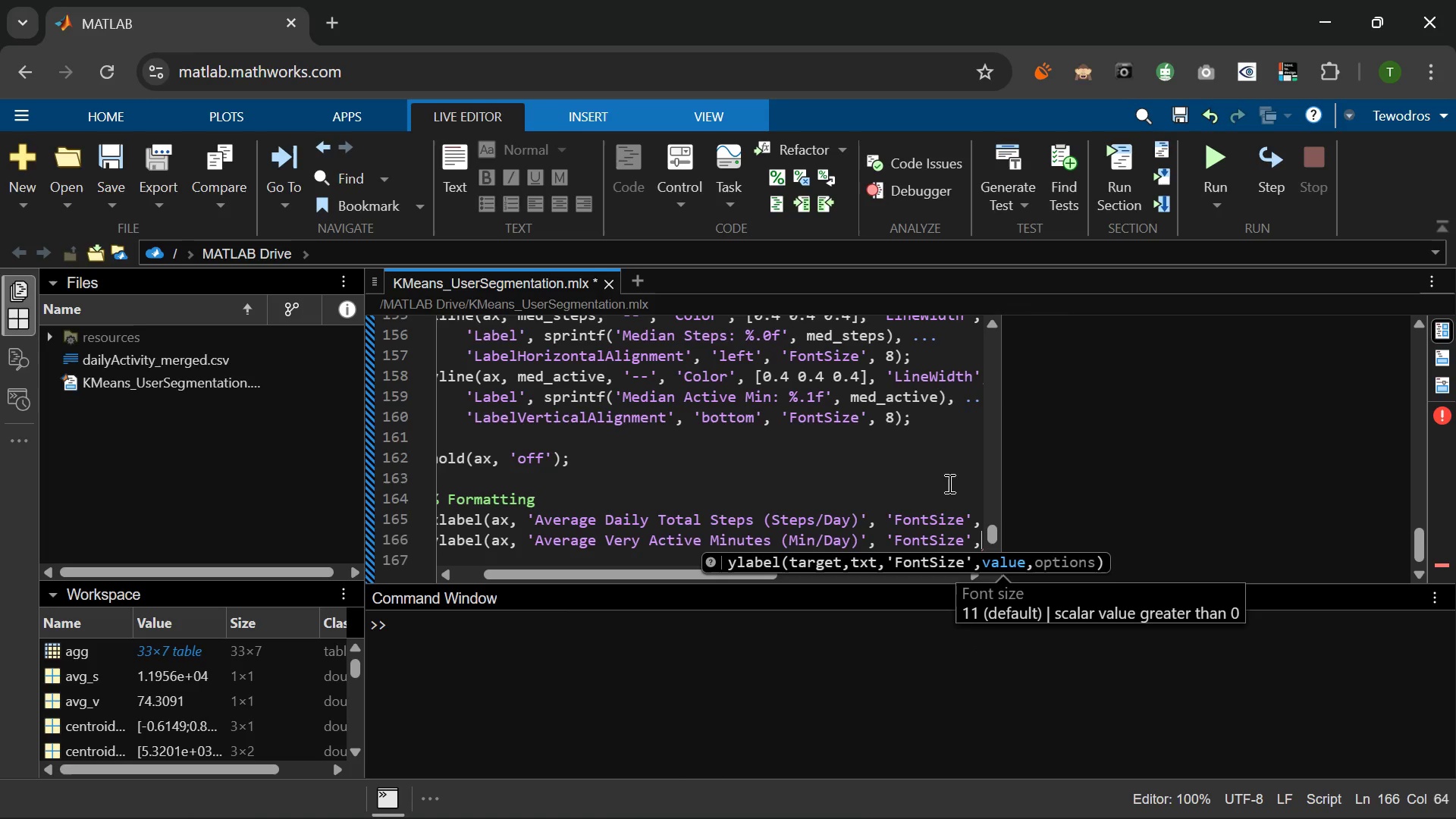 
type( 11, '`)
key(Backspace)
key(Tab)
type( 'cold)
key(Backspace)
key(Backspace)
key(Backspace)
key(Backspace)
type(bold)
 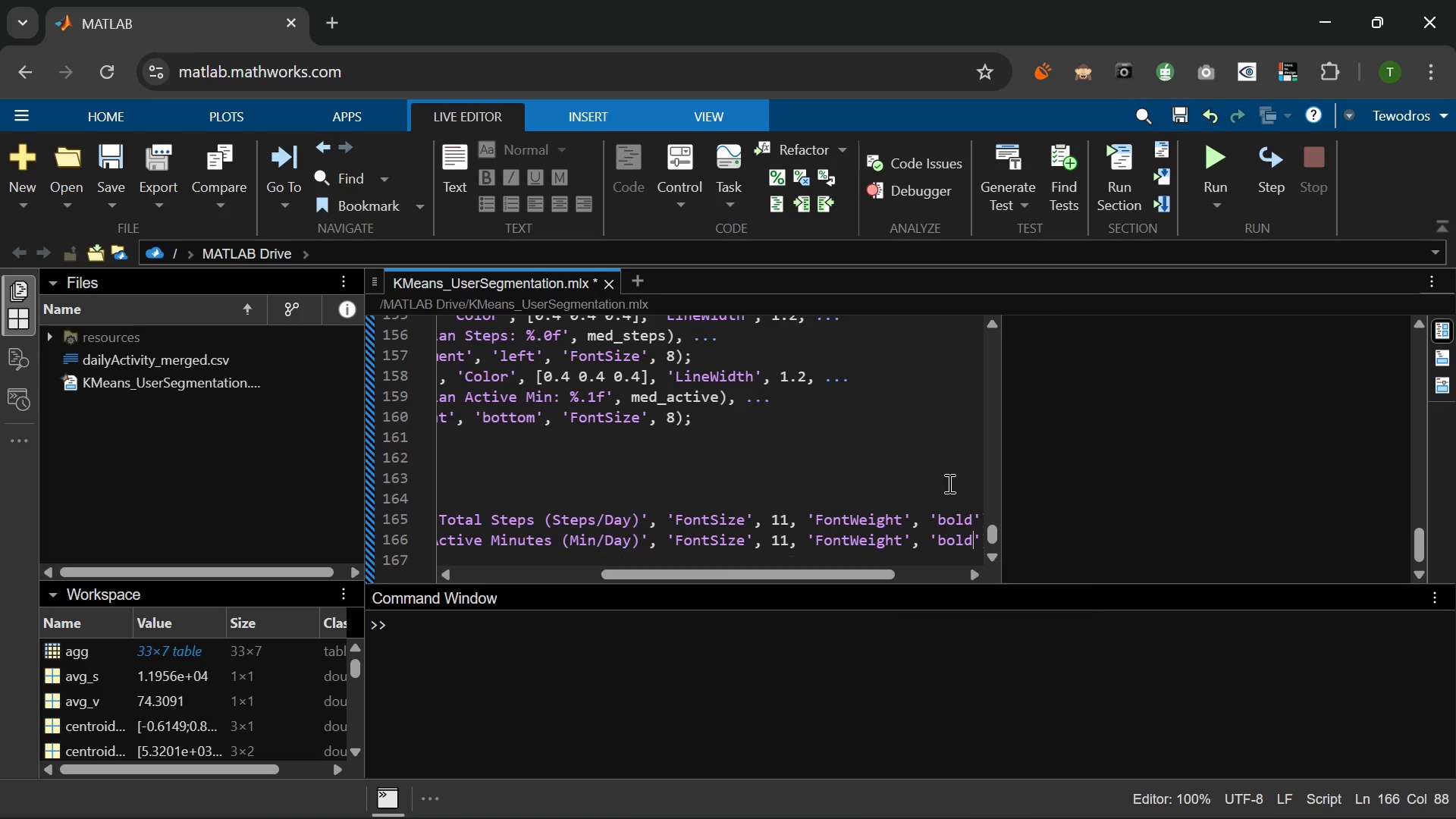 
key(ArrowRight)
 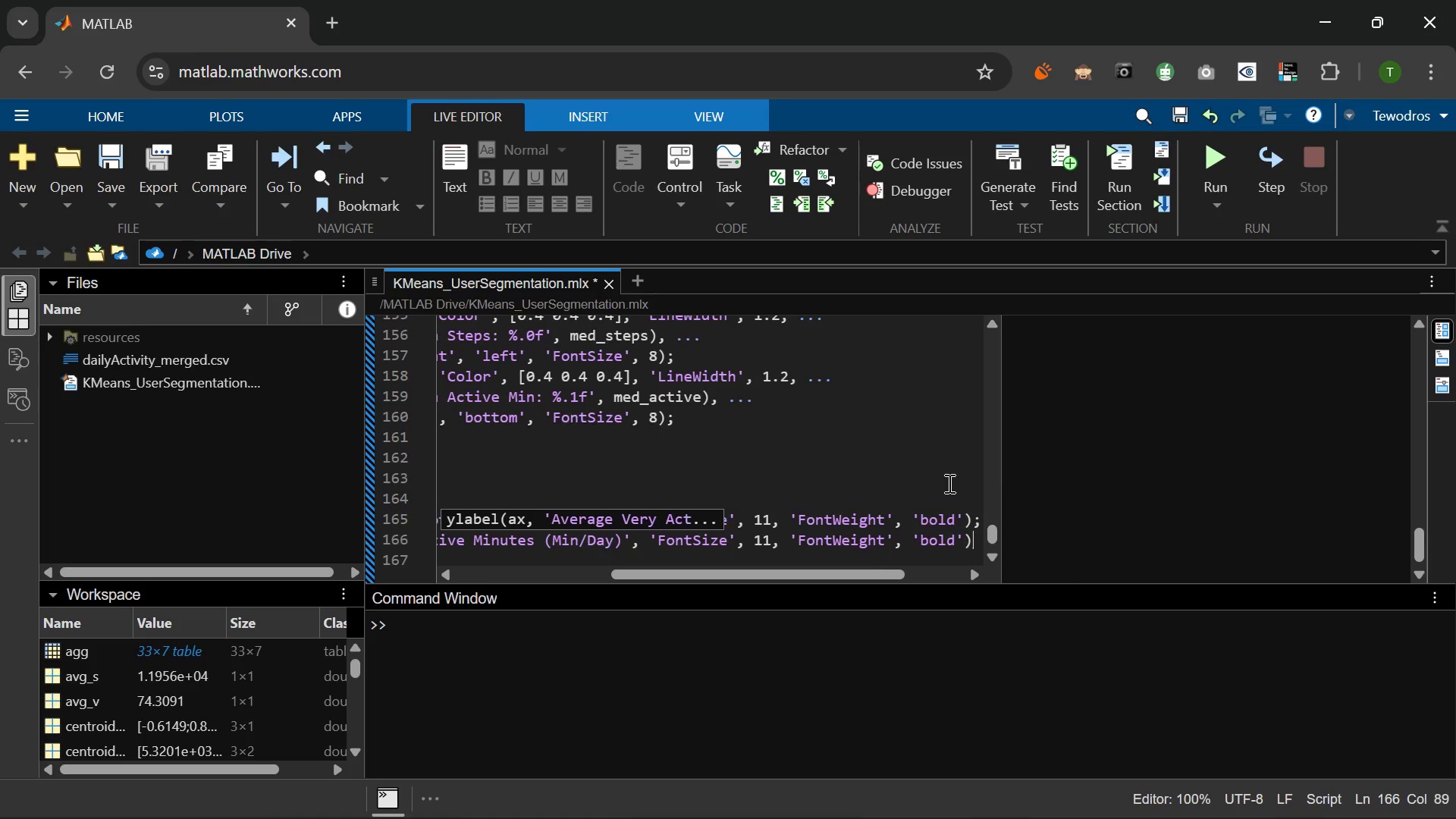 
key(ArrowRight)
 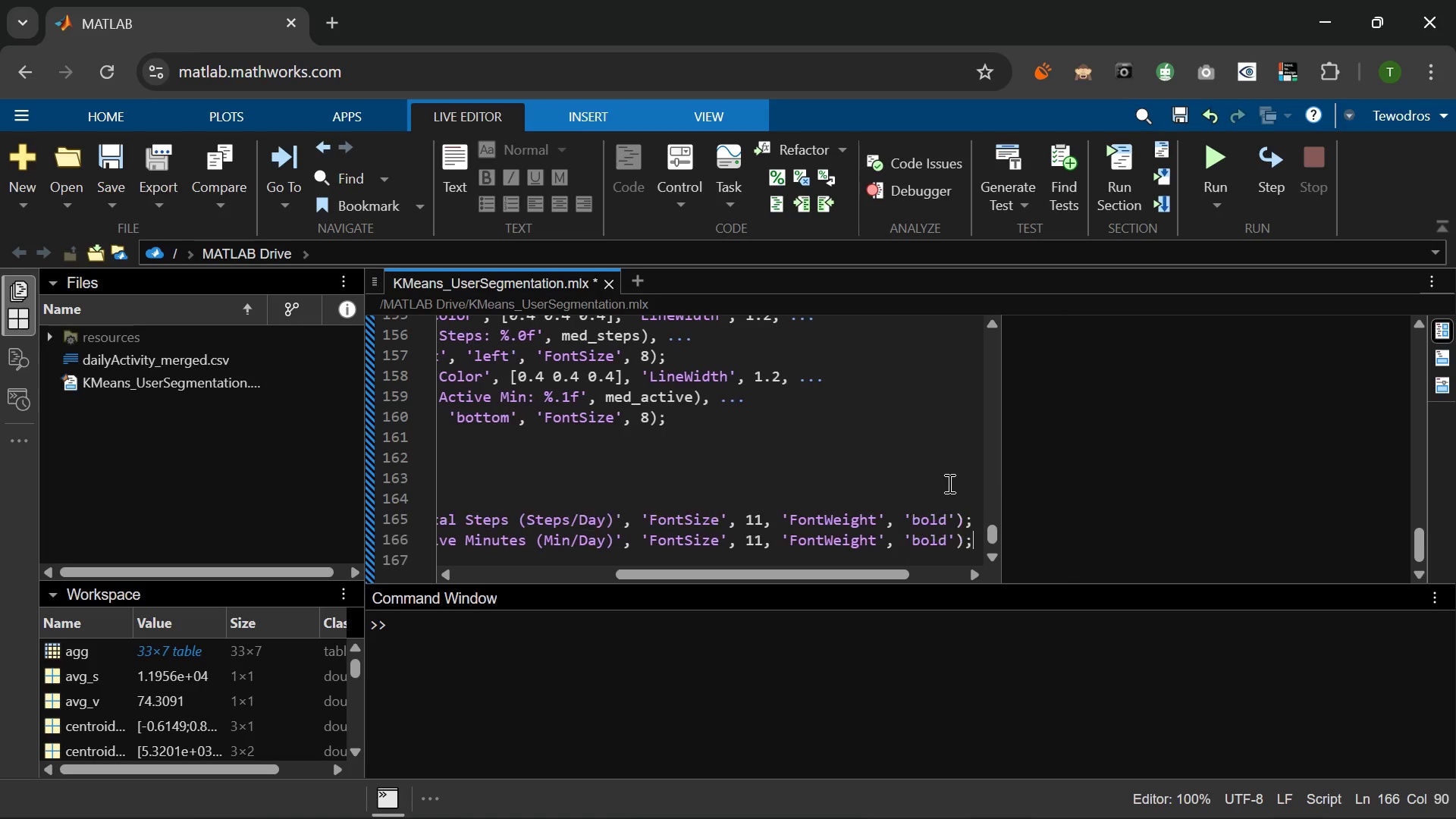 
key(Semicolon)
 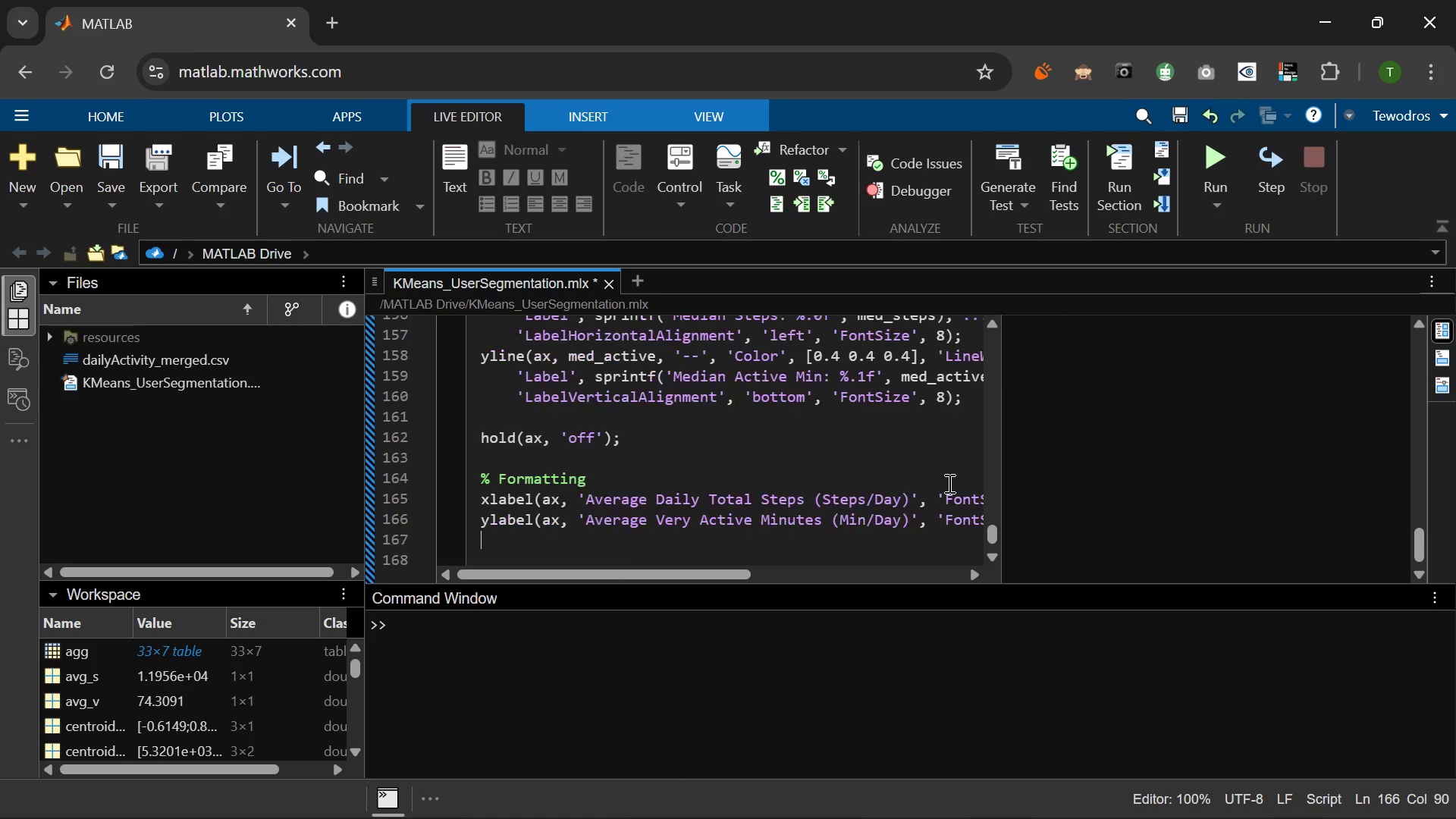 
key(Enter)
 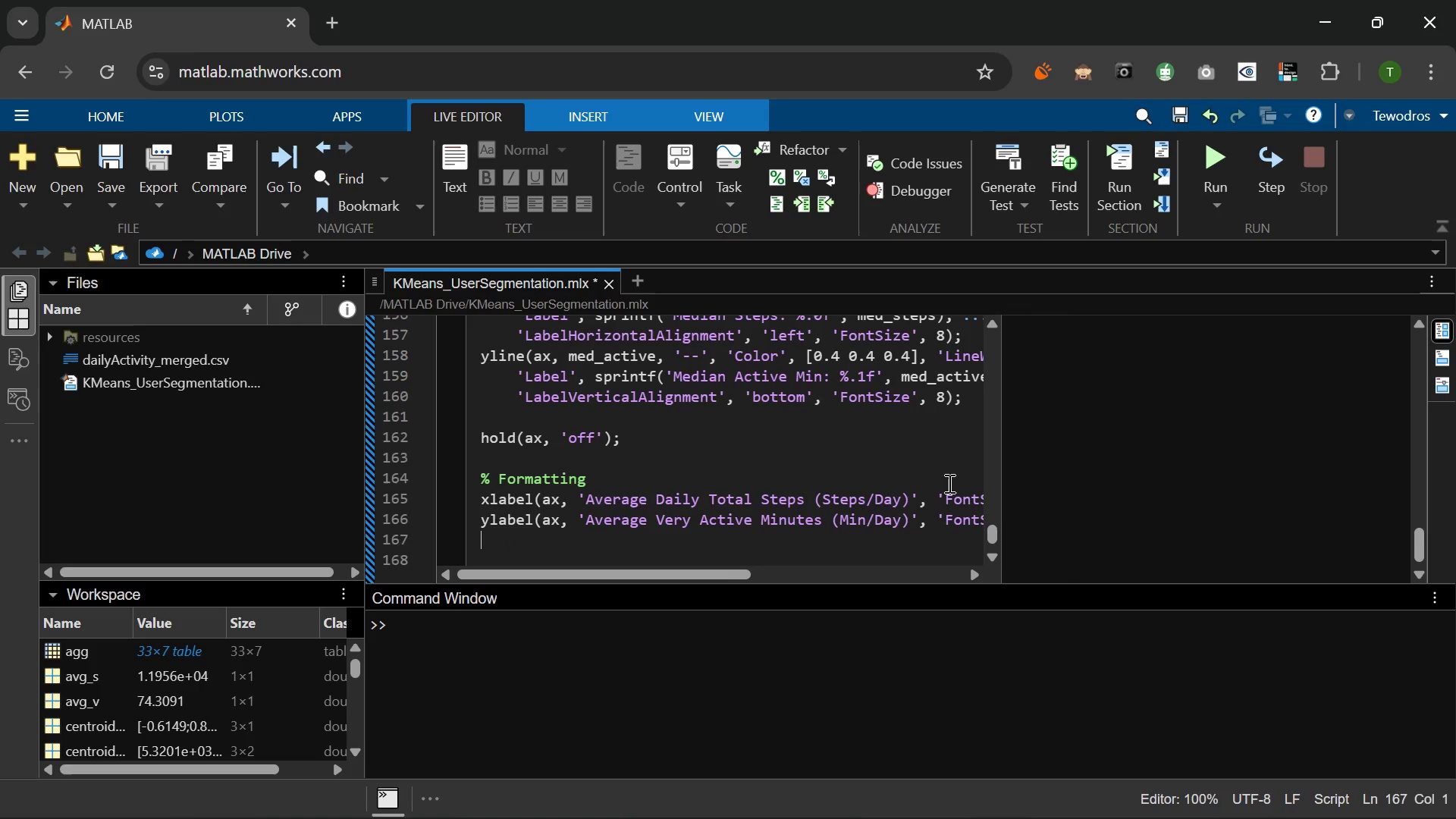 
wait(5.31)
 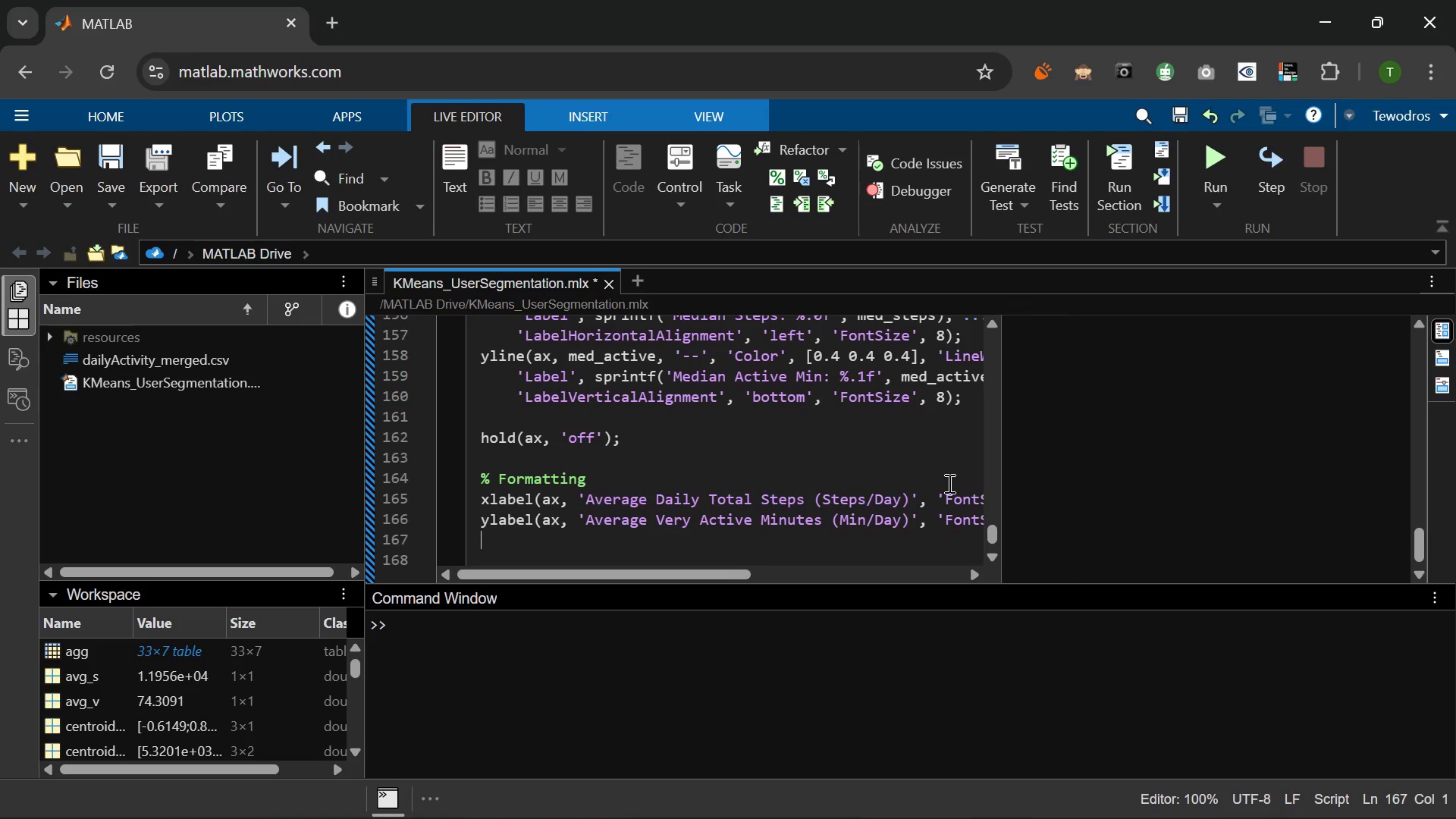 
type(title(ax, ...)
 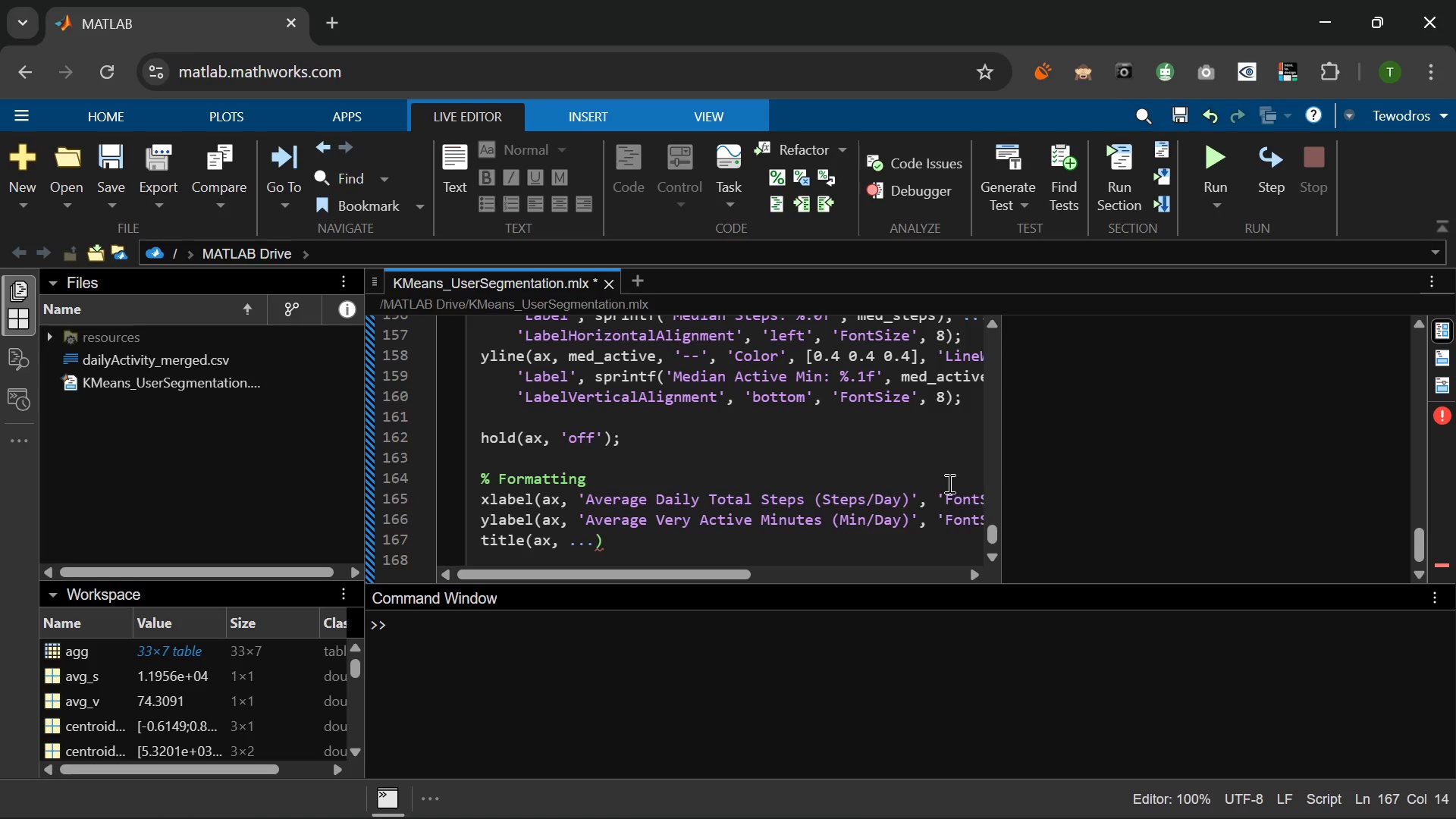 
key(Enter)
 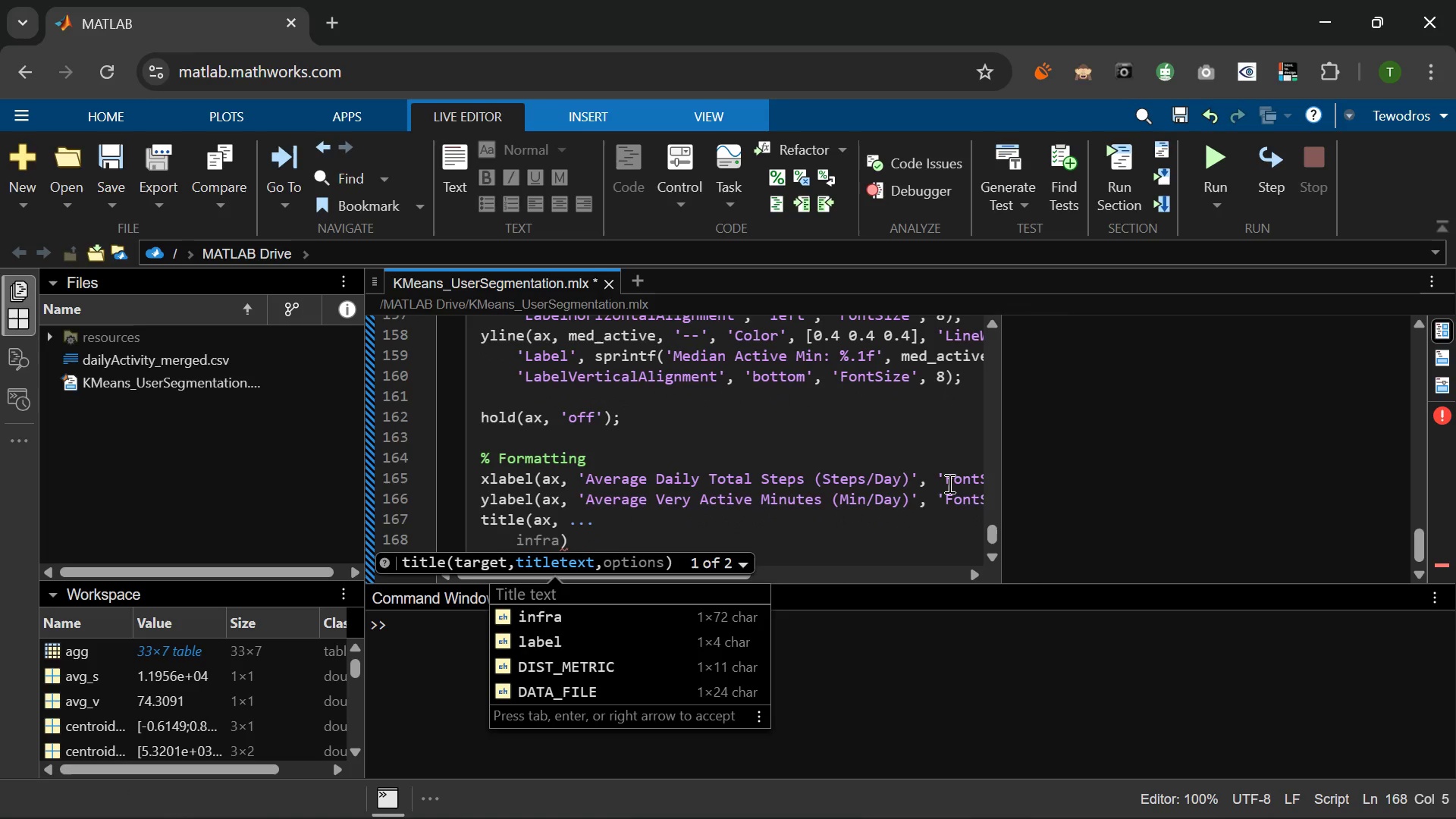 
type({'VitalSync Rempte)
key(Backspace)
key(Backspace)
key(Backspace)
type(ote Health - User Engagement Segmentation)
 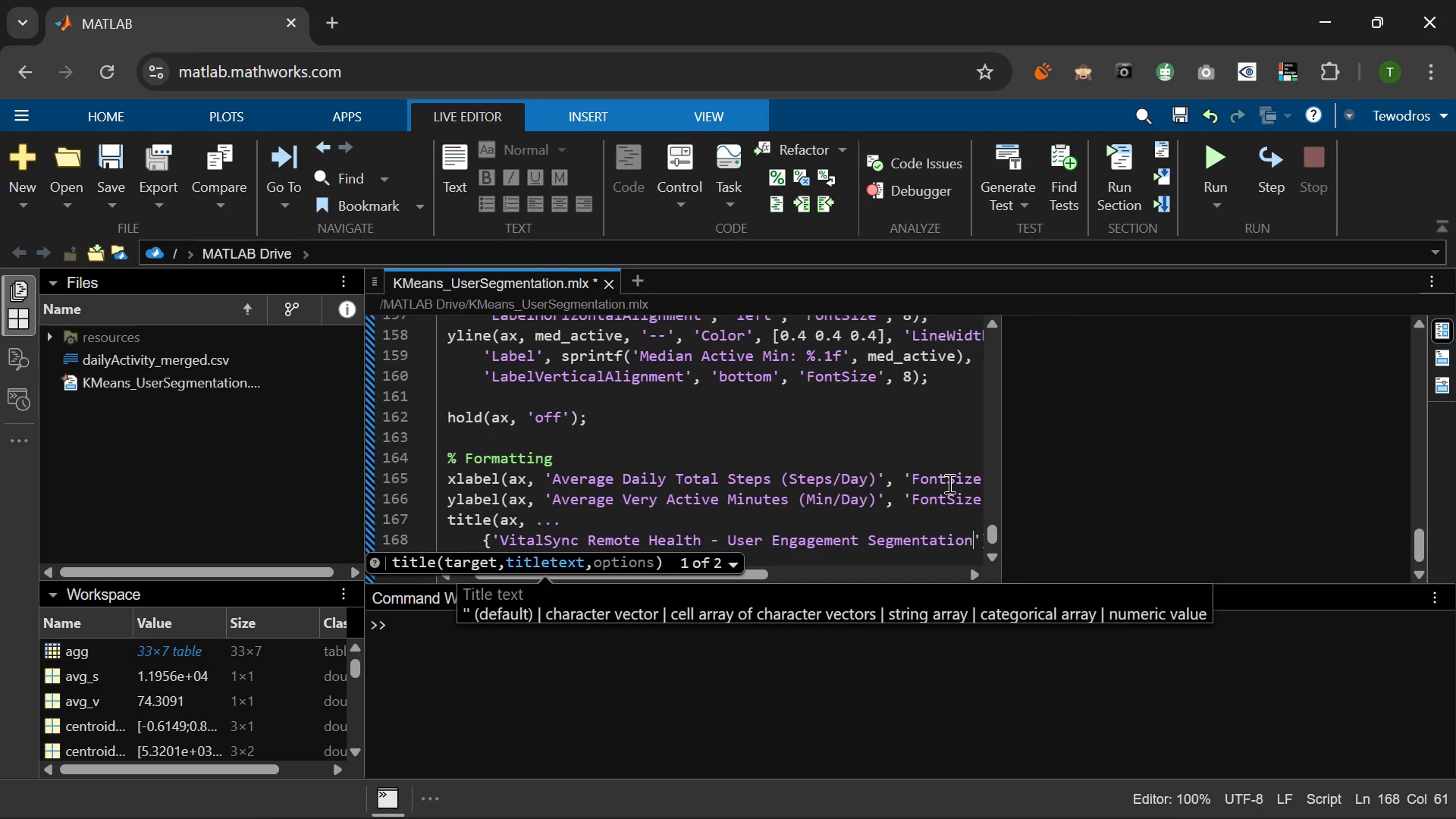 
key(ArrowRight)
 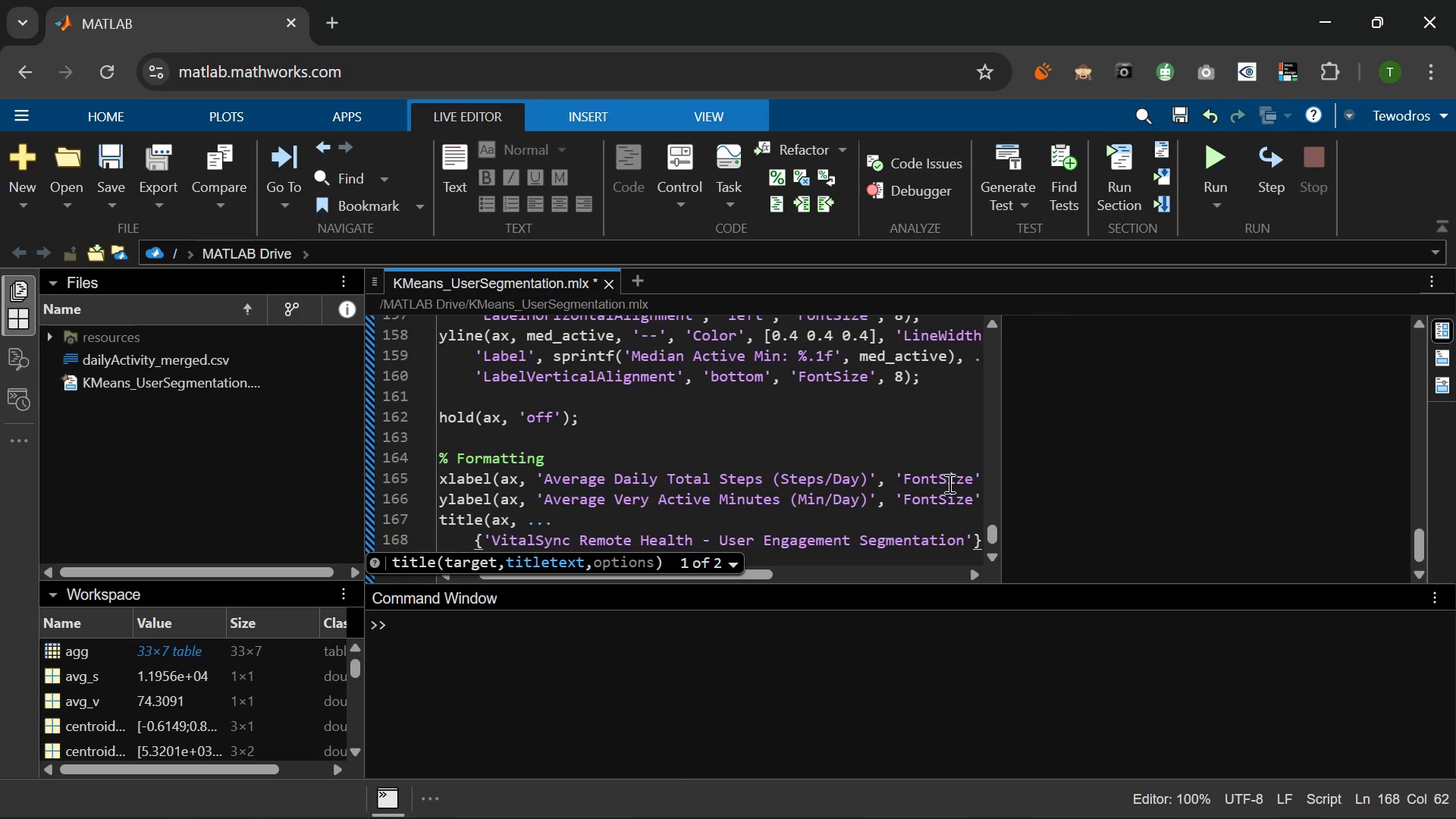 
key(Comma)
 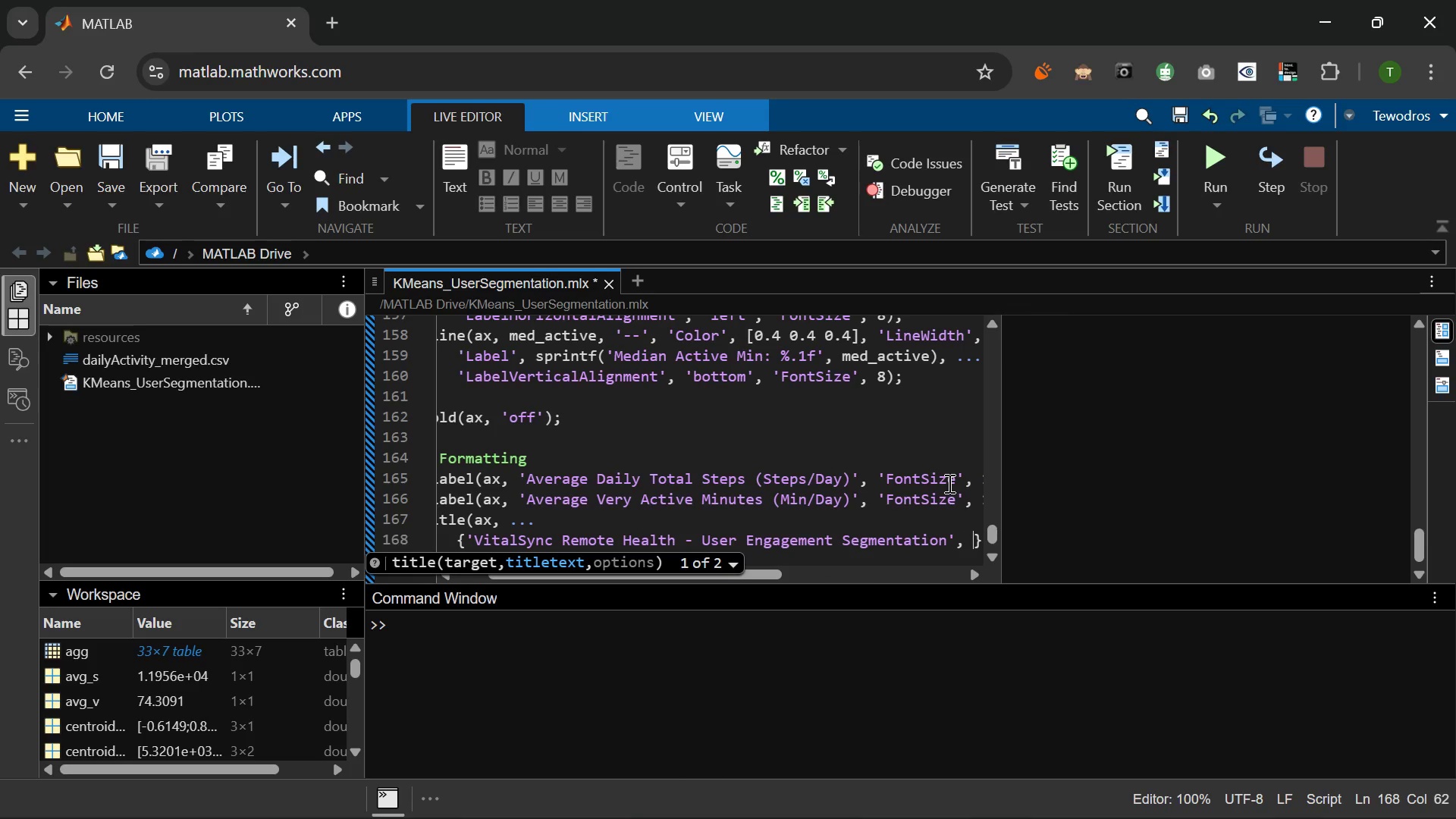 
key(Space)
 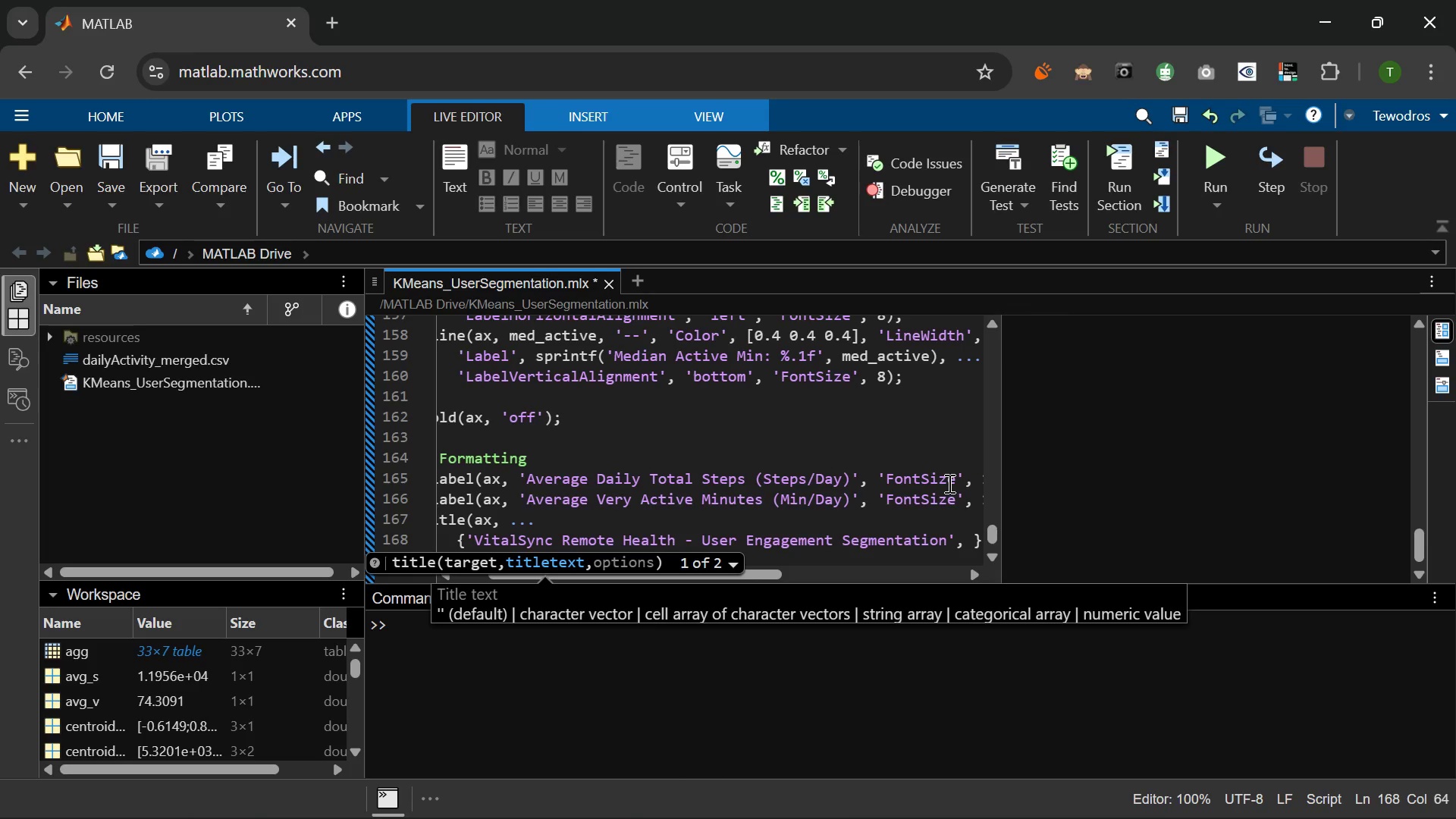 
key(Period)
 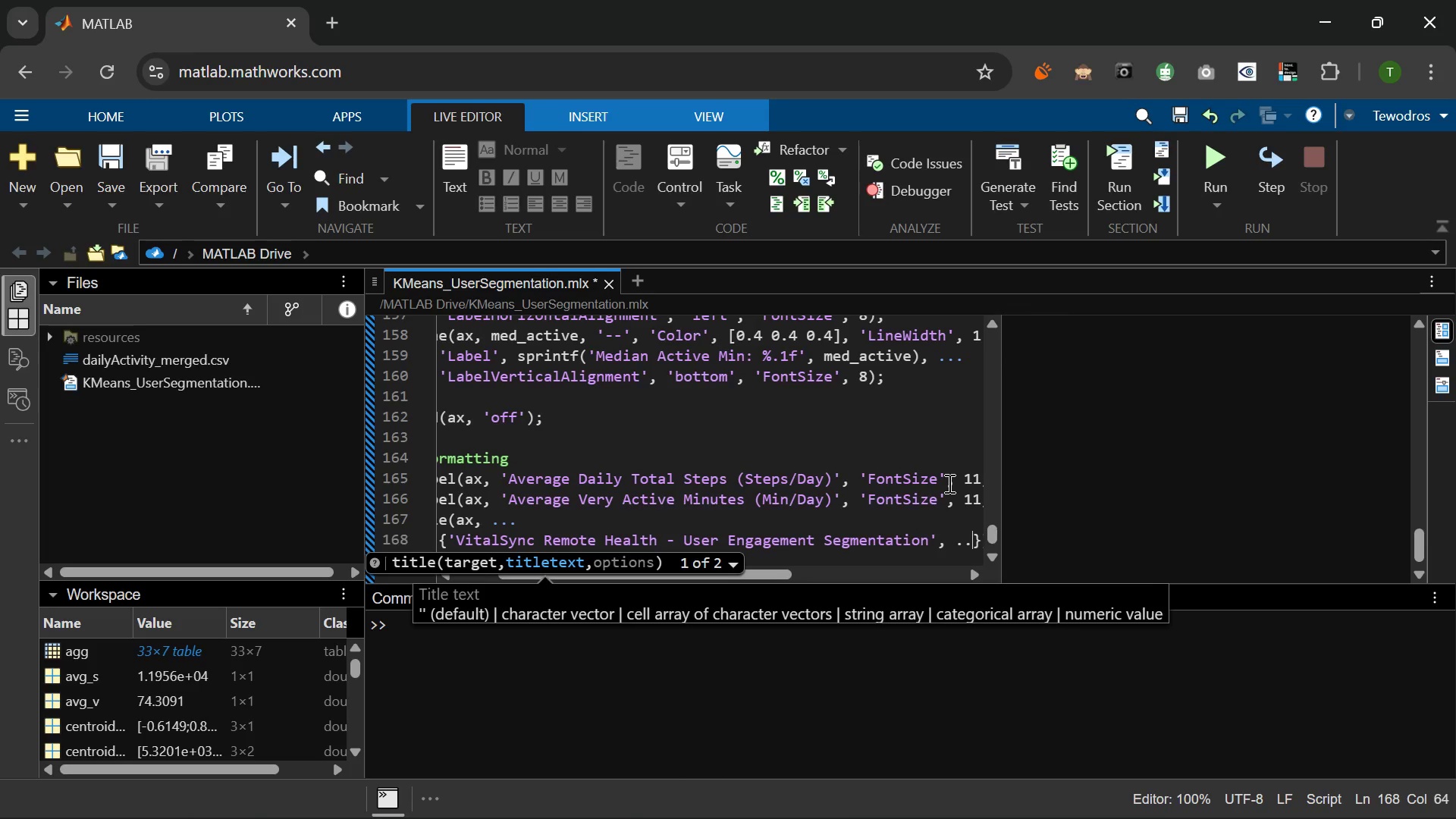 
key(Period)
 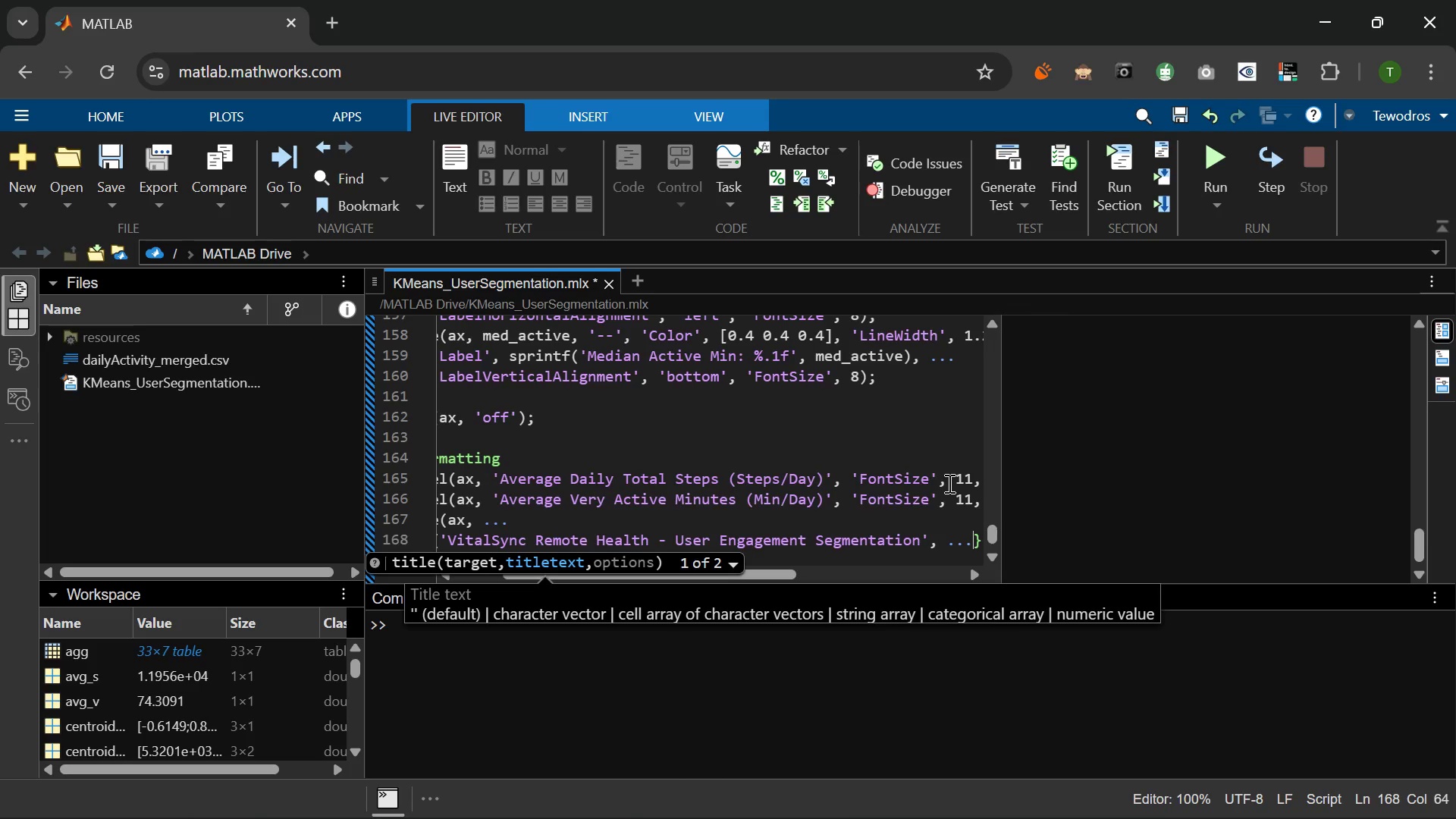 
key(Period)
 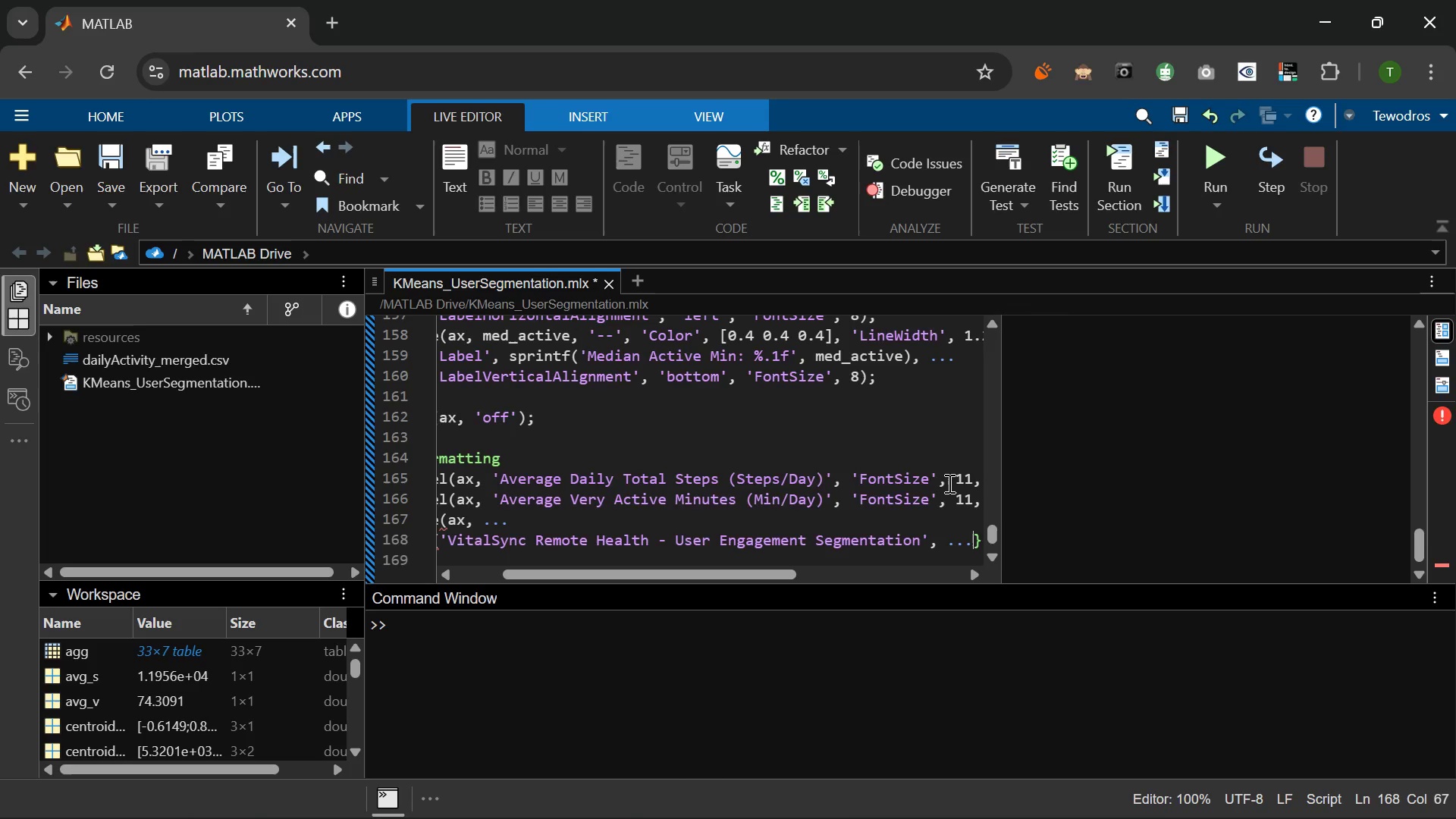 
key(Enter)
 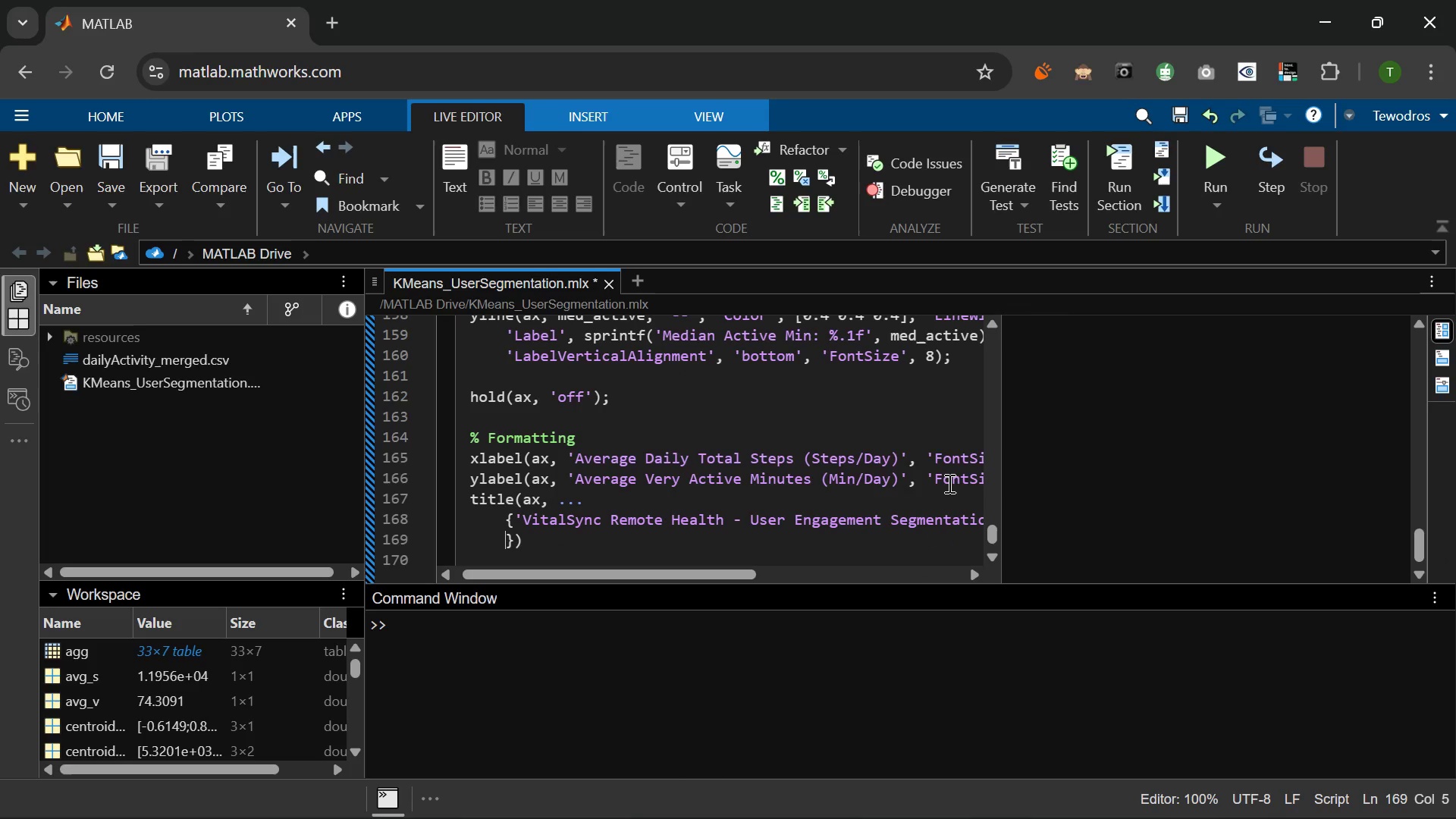 
wait(5.06)
 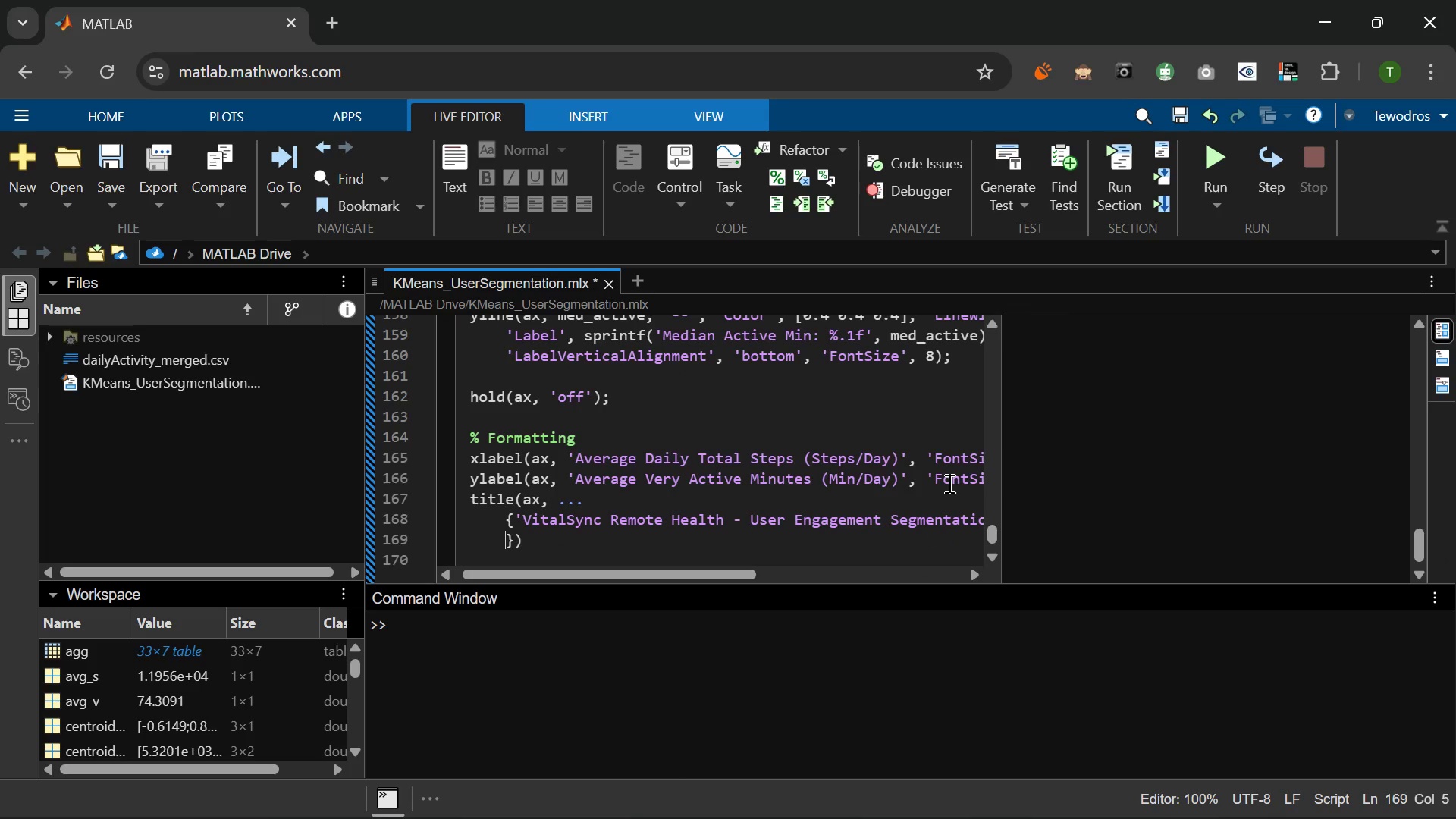 
type(sprint)
 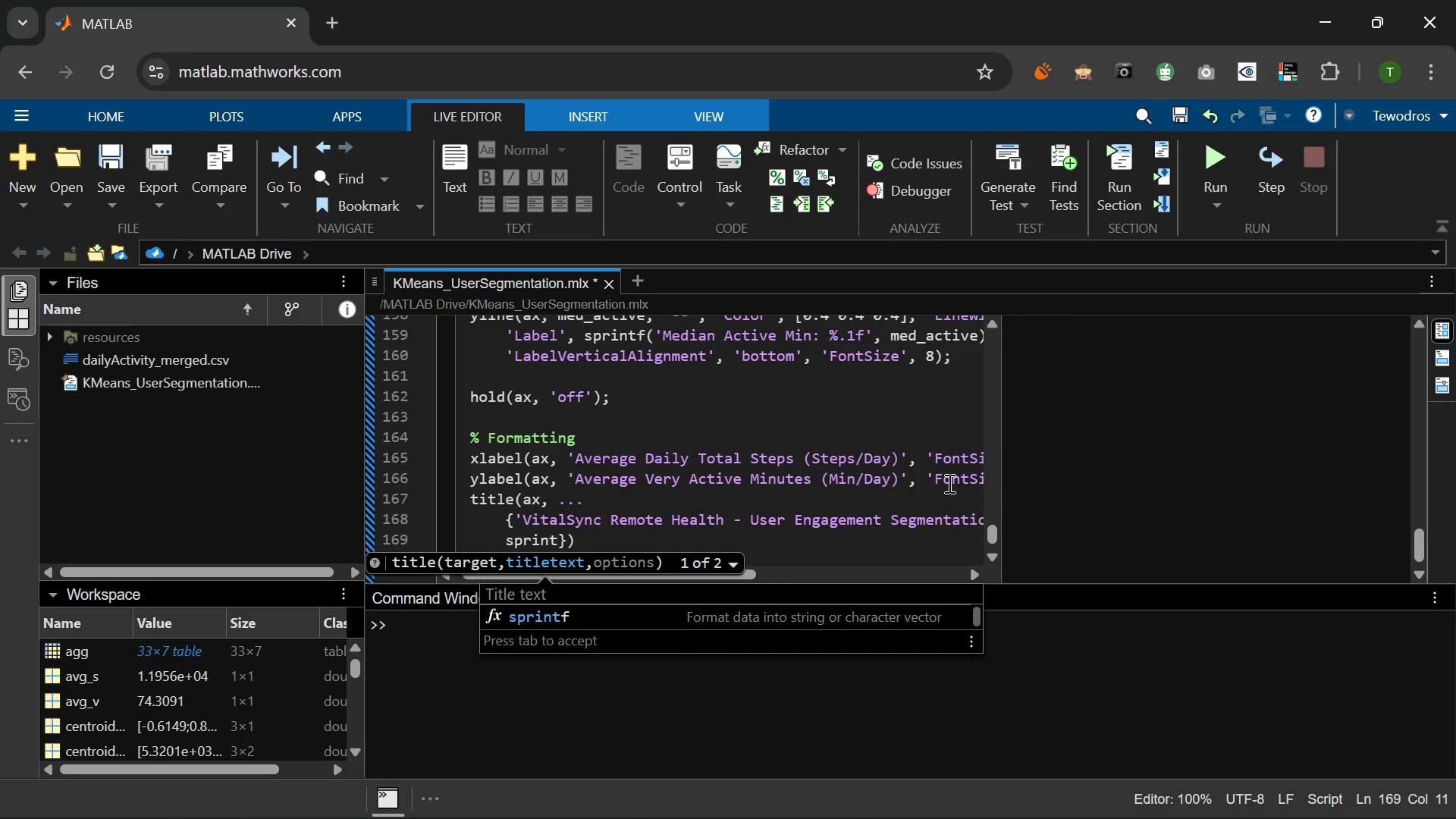 
type(('K-Means Clustering (k=%d)
 